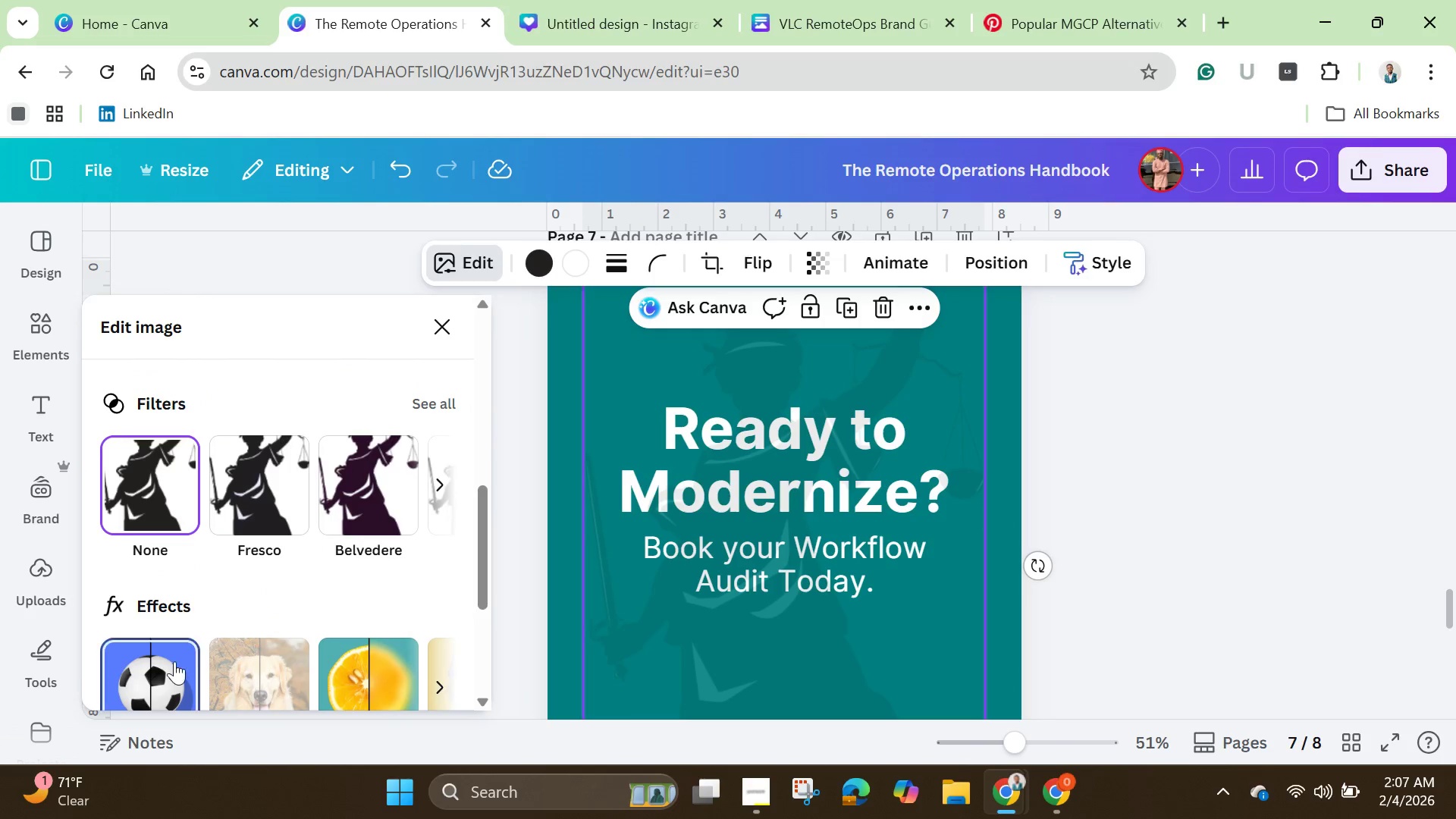 
left_click([174, 663])
 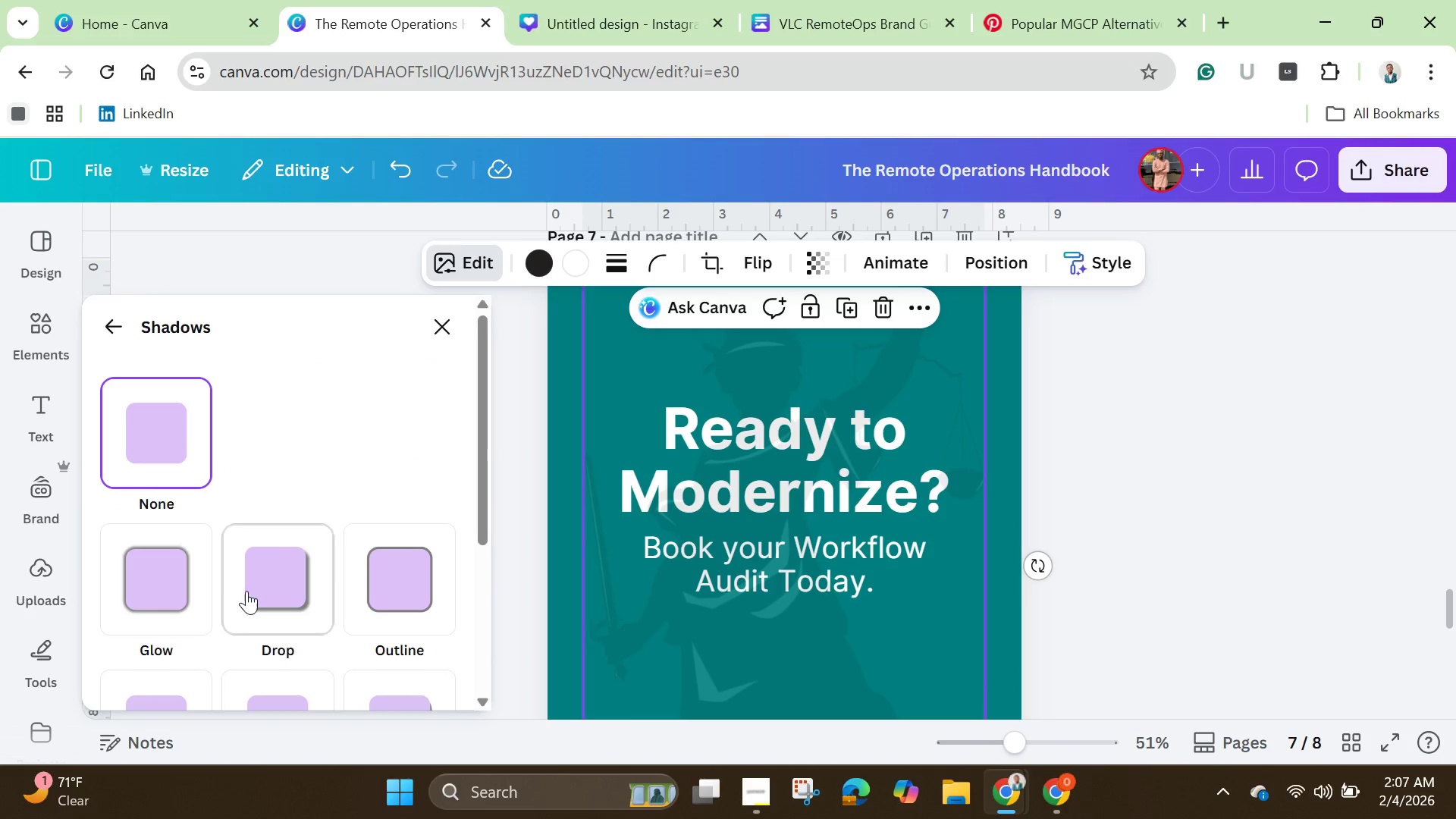 
left_click([259, 582])
 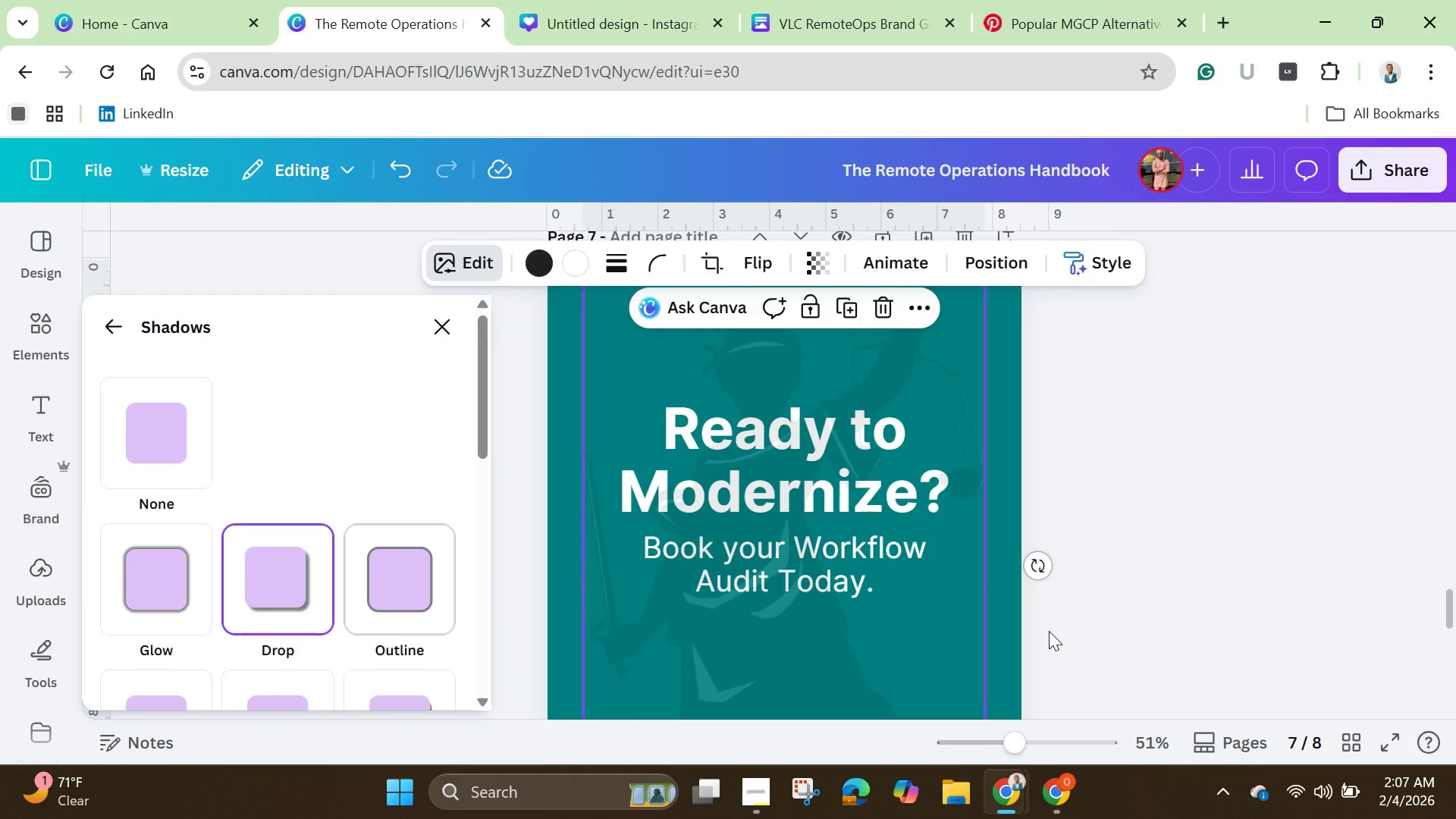 
left_click([1146, 544])
 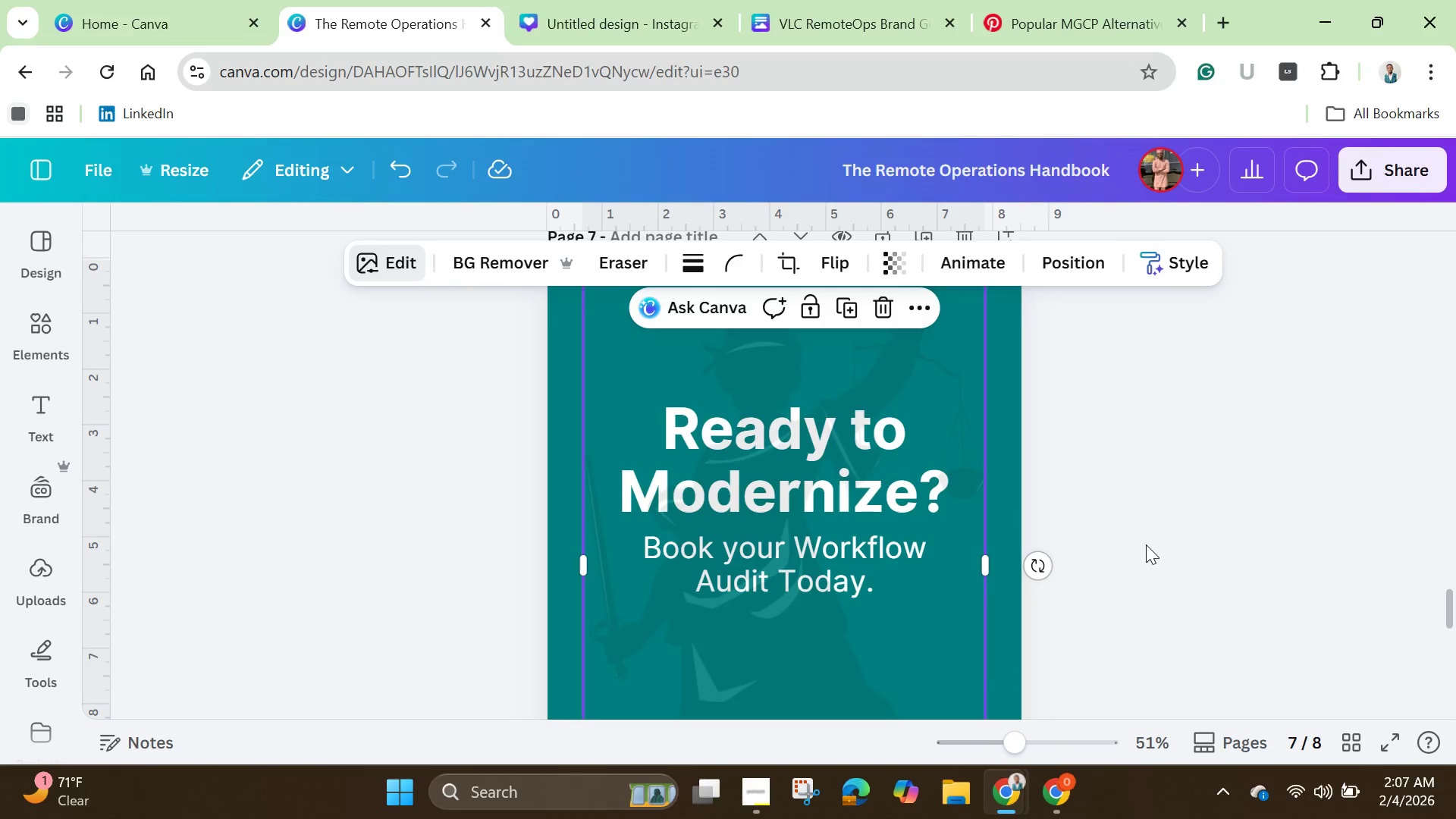 
left_click([1146, 544])
 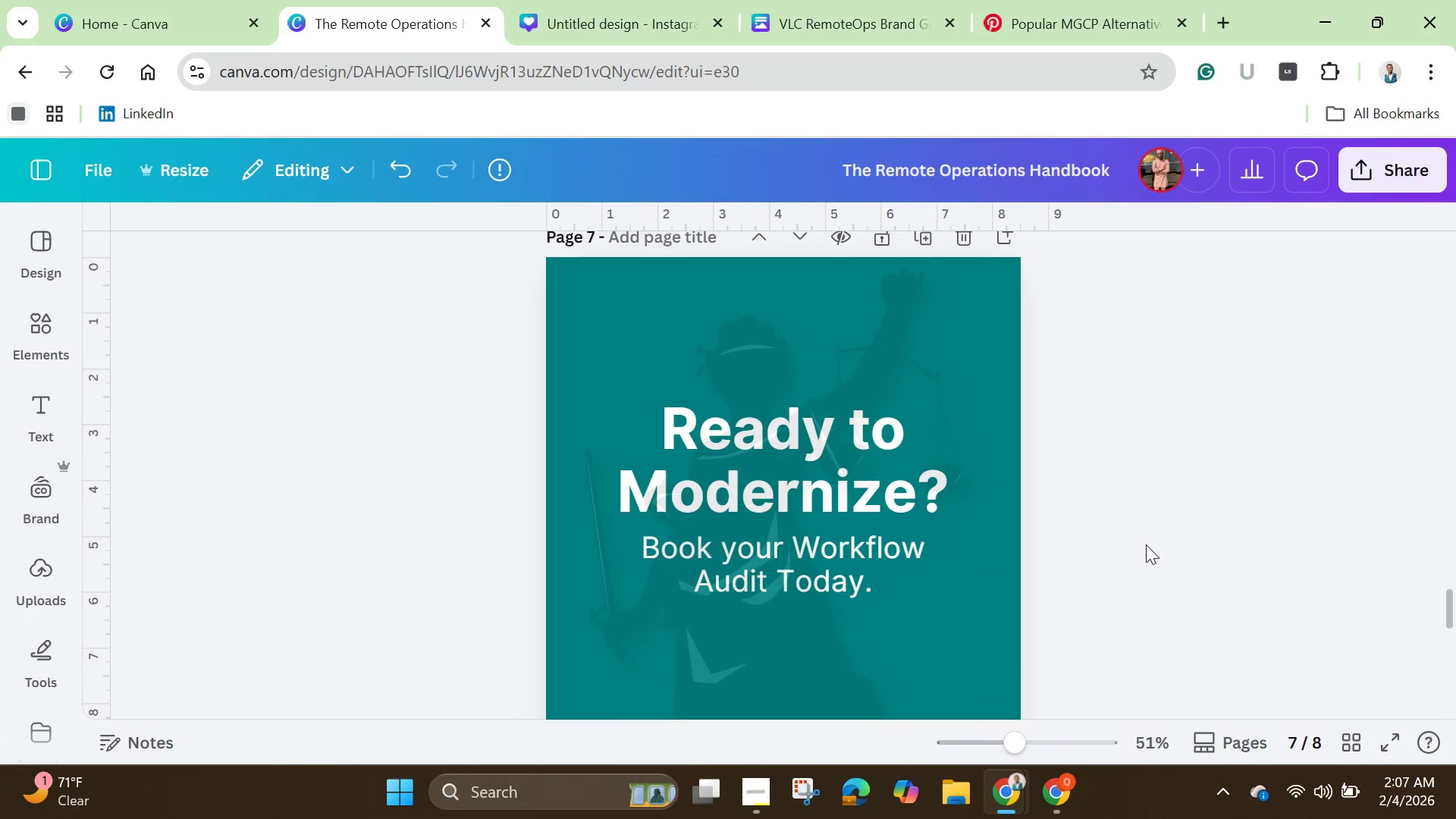 
scroll: coordinate [1146, 544], scroll_direction: down, amount: 2.0
 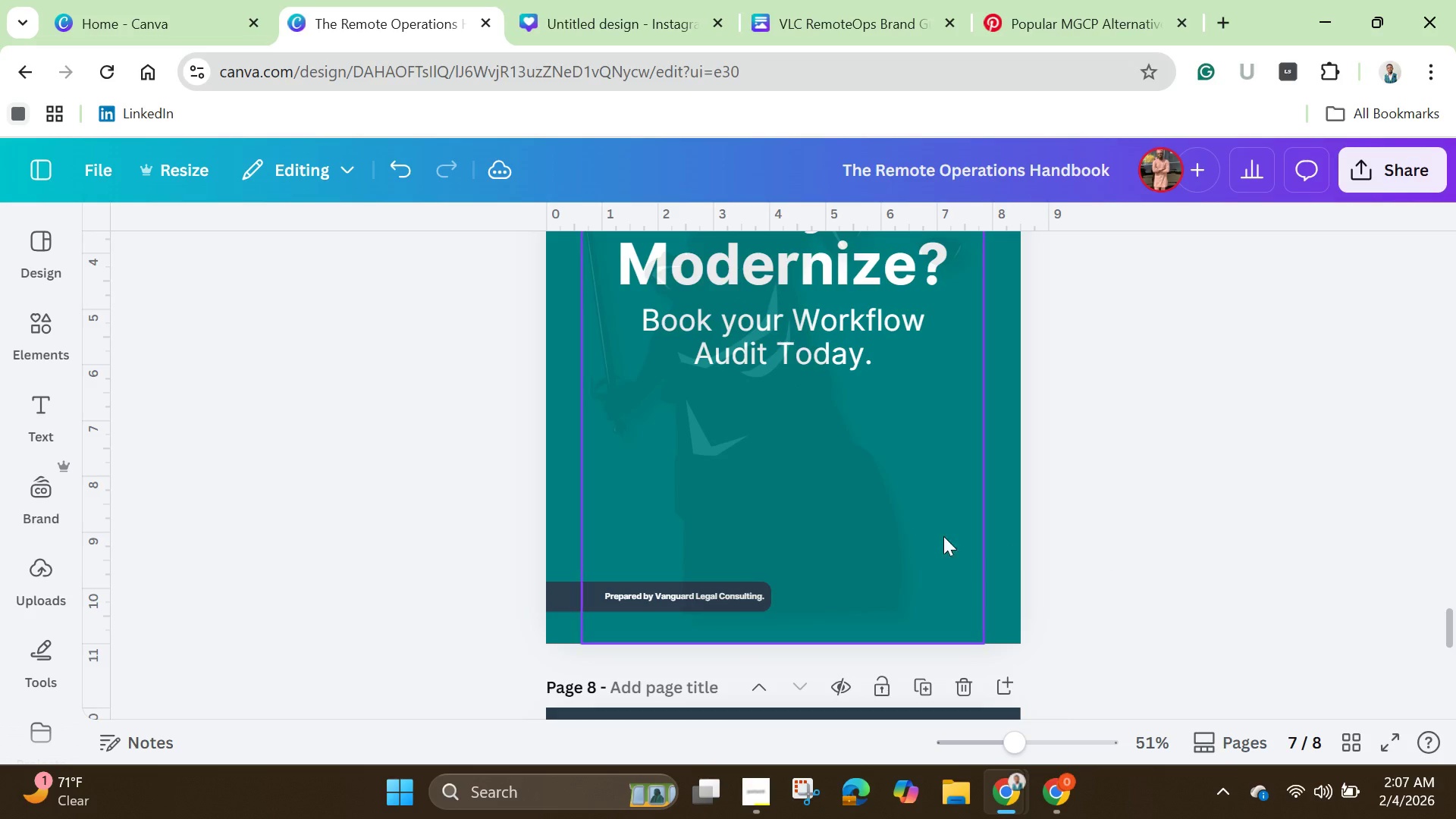 
left_click([806, 523])
 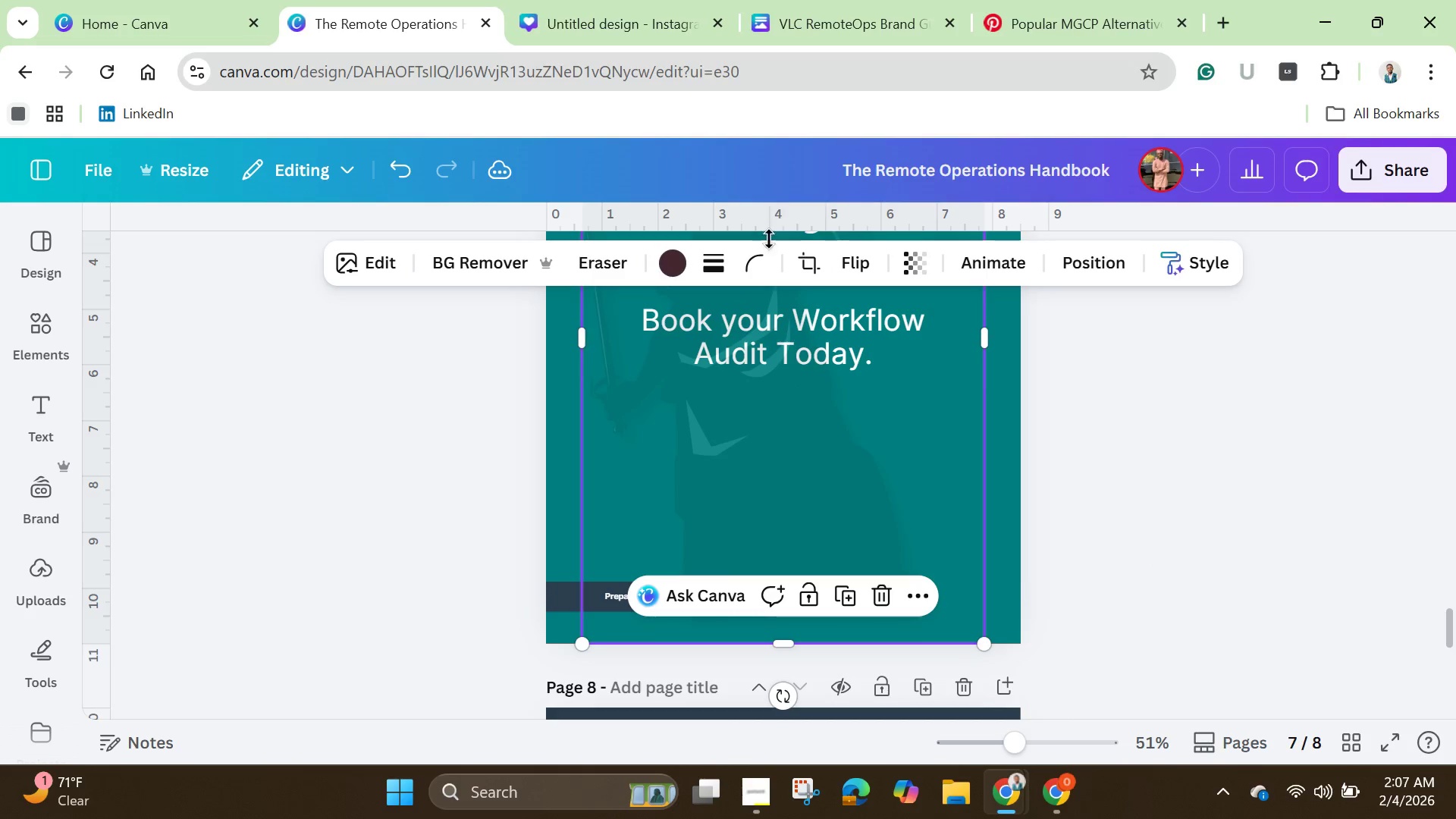 
left_click([913, 263])
 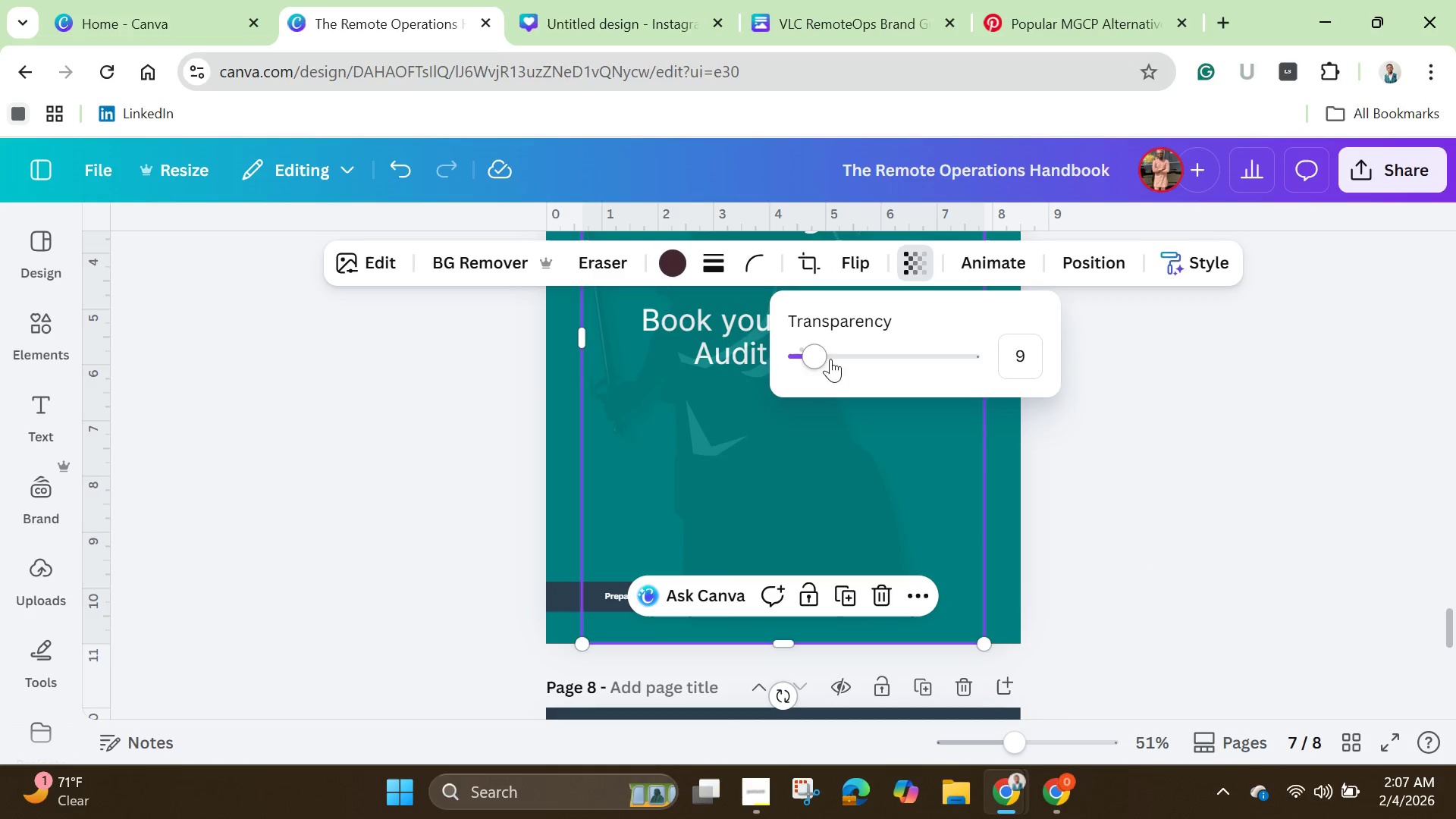 
left_click_drag(start_coordinate=[812, 360], to_coordinate=[804, 363])
 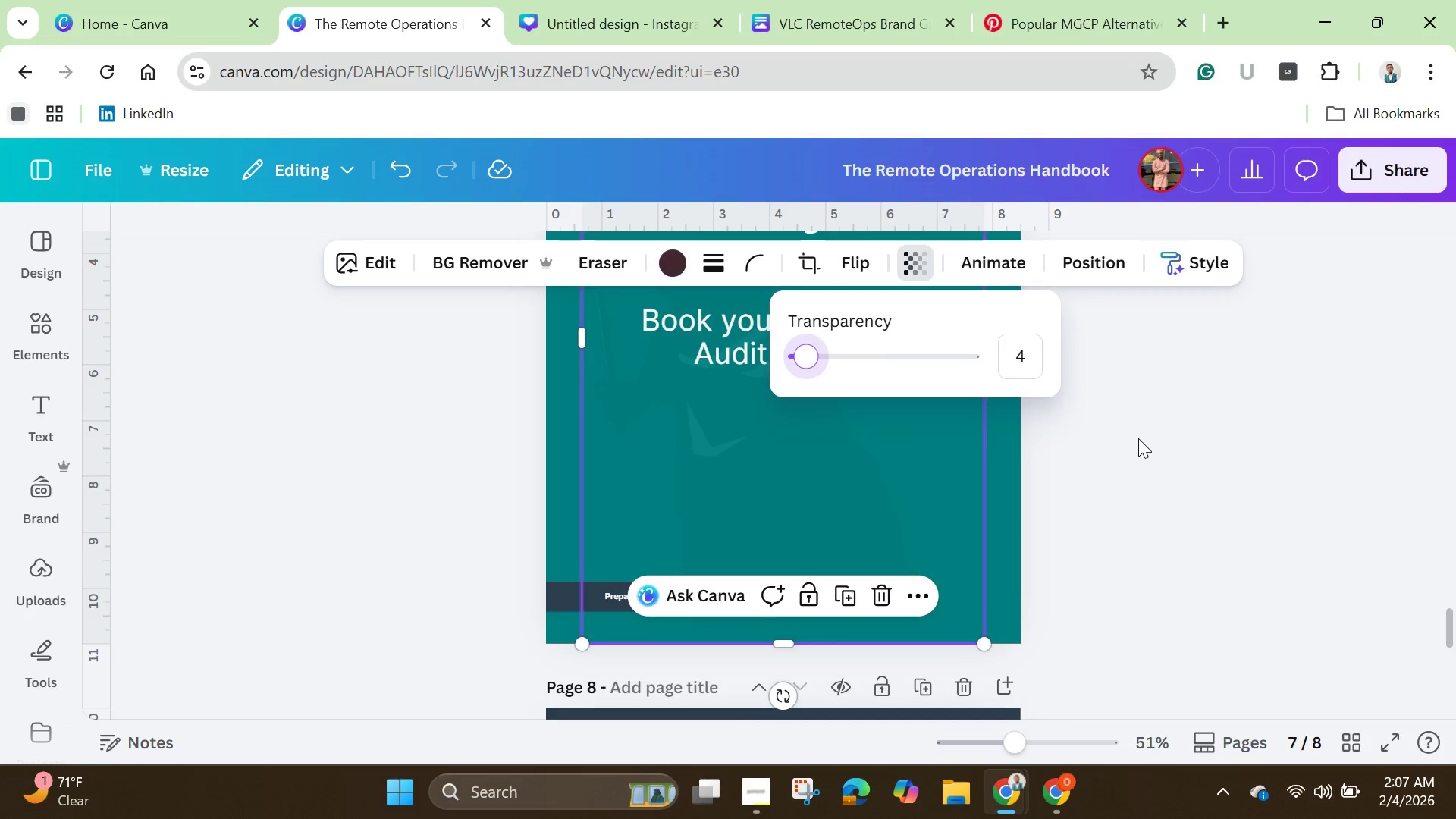 
left_click([1138, 438])
 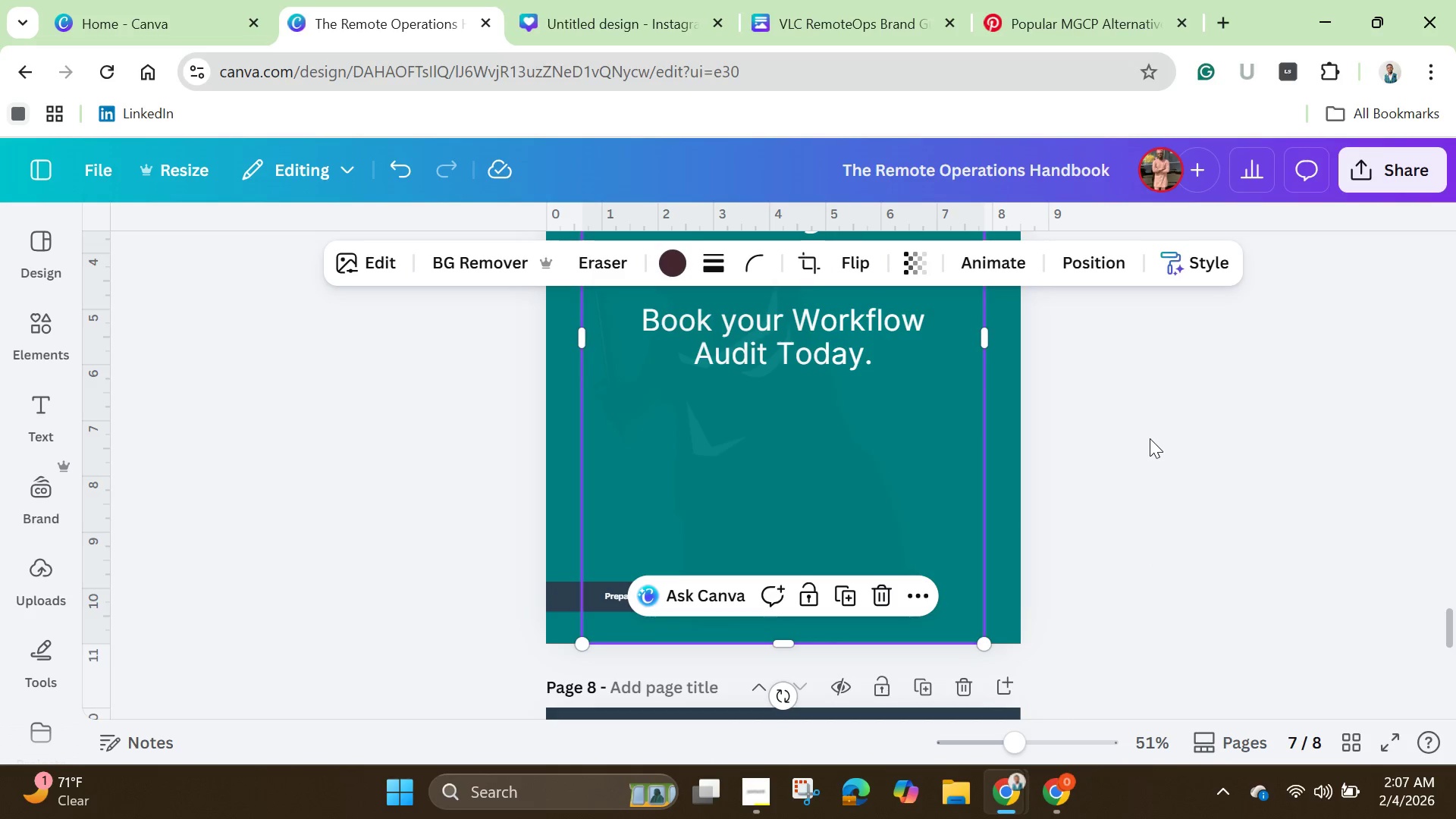 
left_click([1150, 438])
 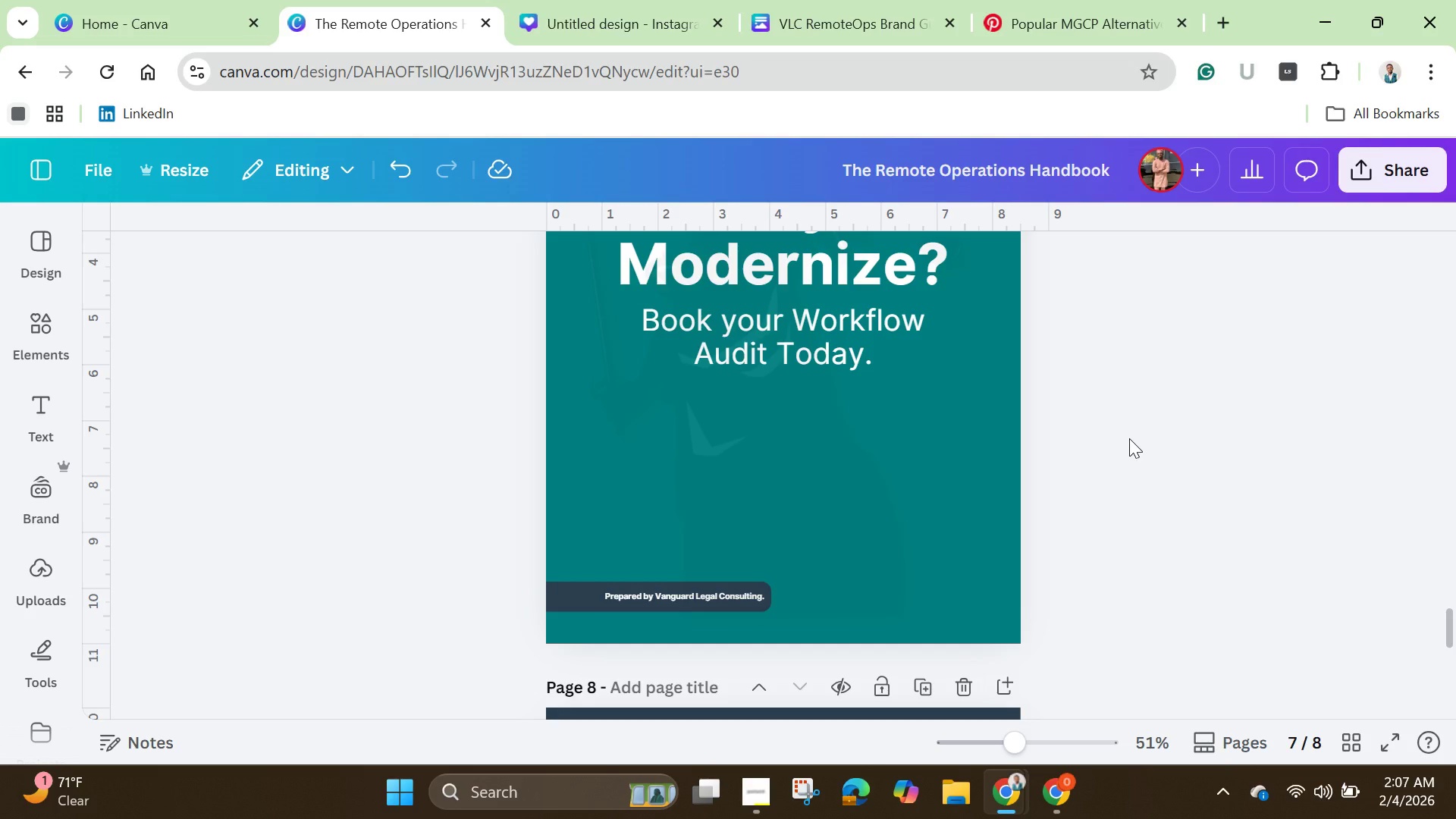 
scroll: coordinate [1129, 438], scroll_direction: up, amount: 3.0
 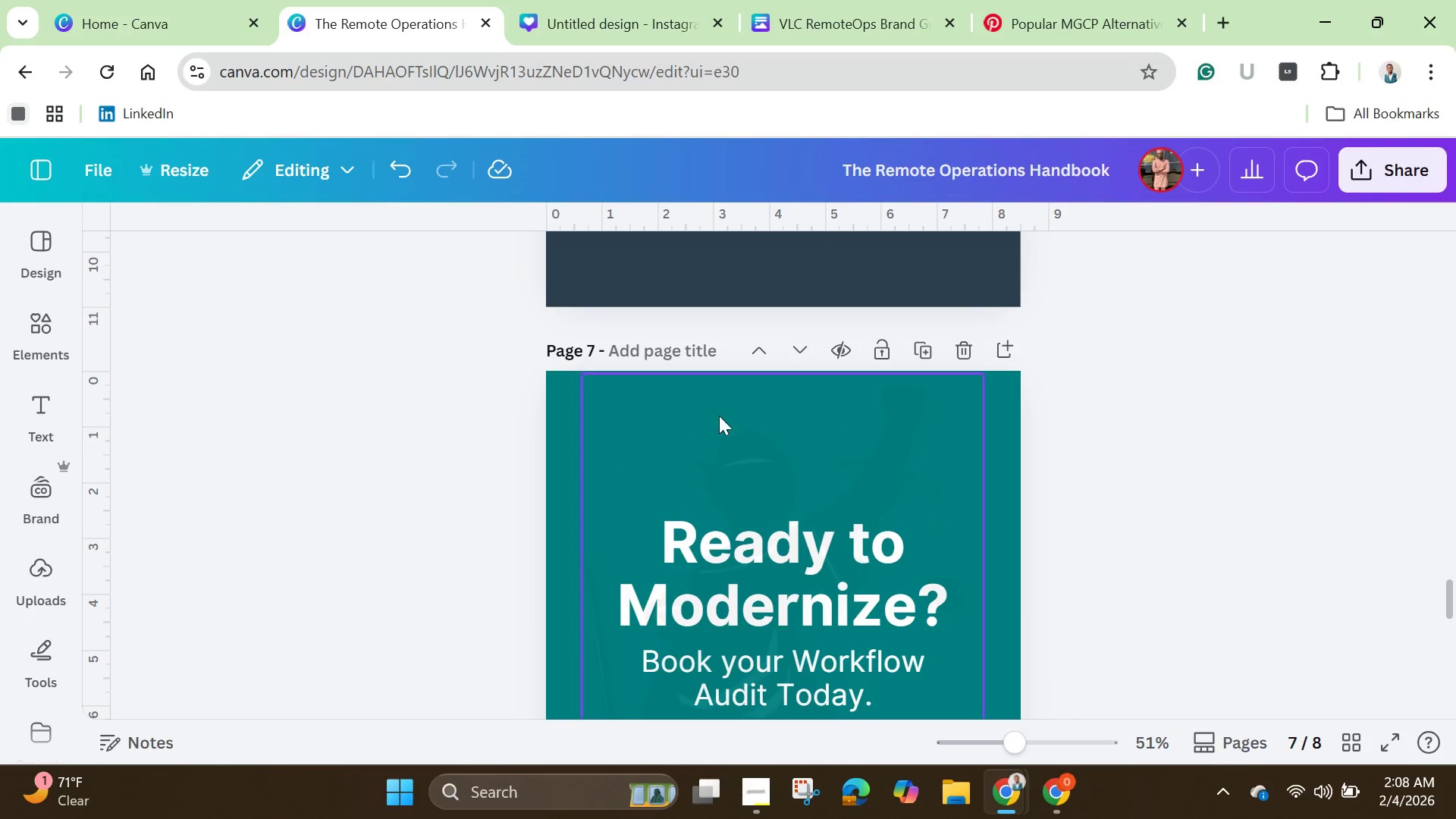 
left_click([724, 453])
 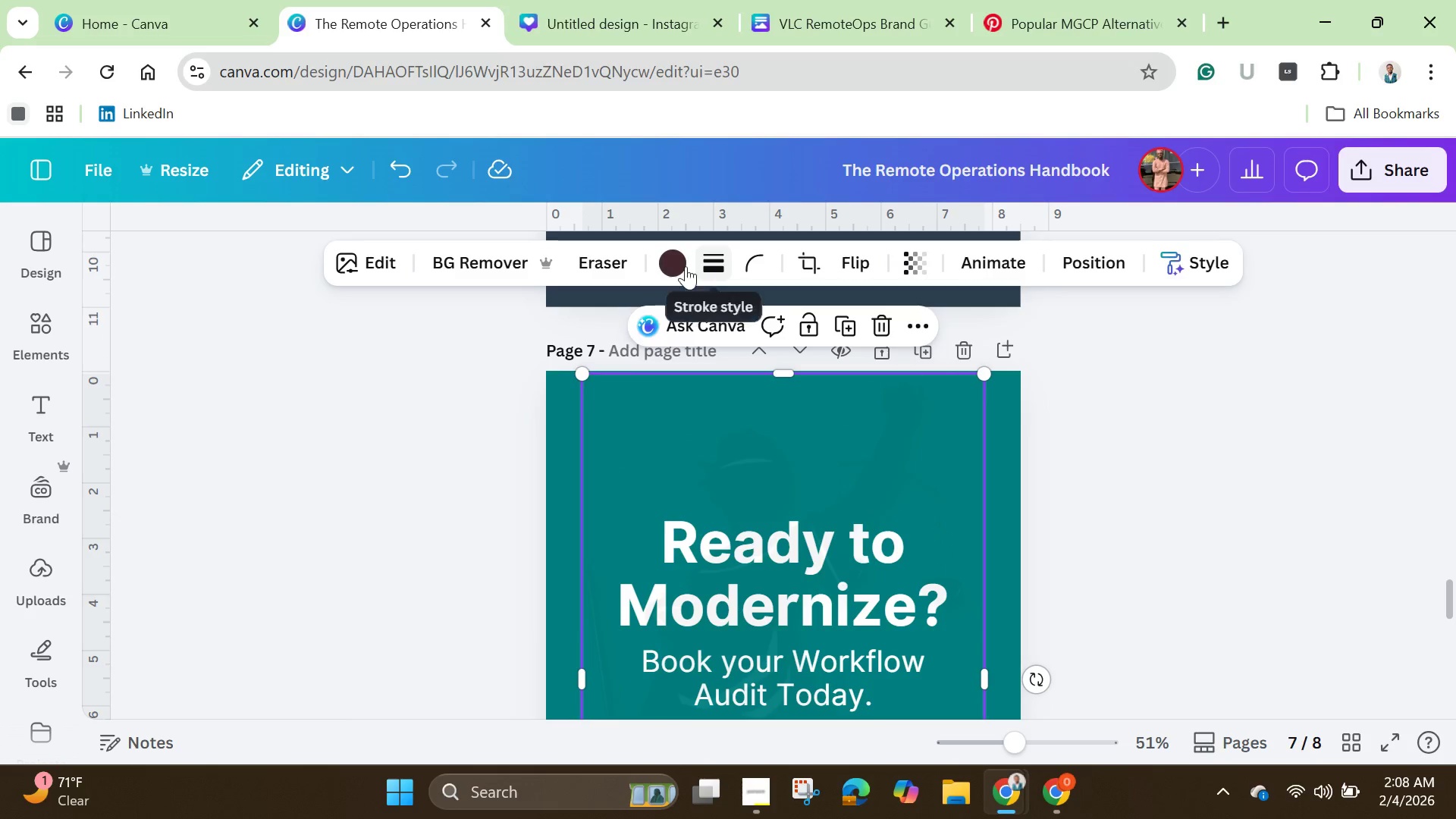 
left_click([679, 263])
 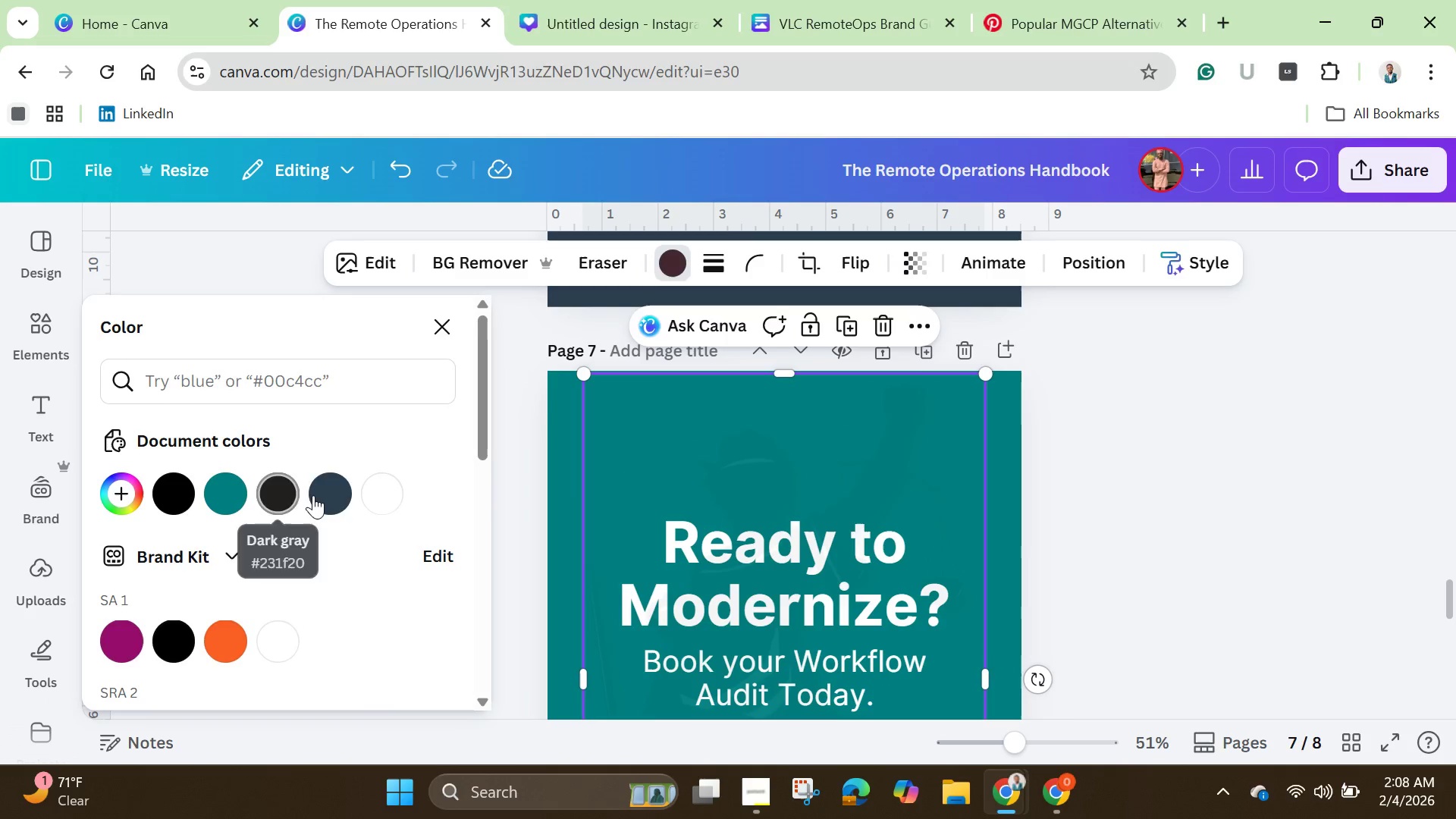 
left_click([326, 491])
 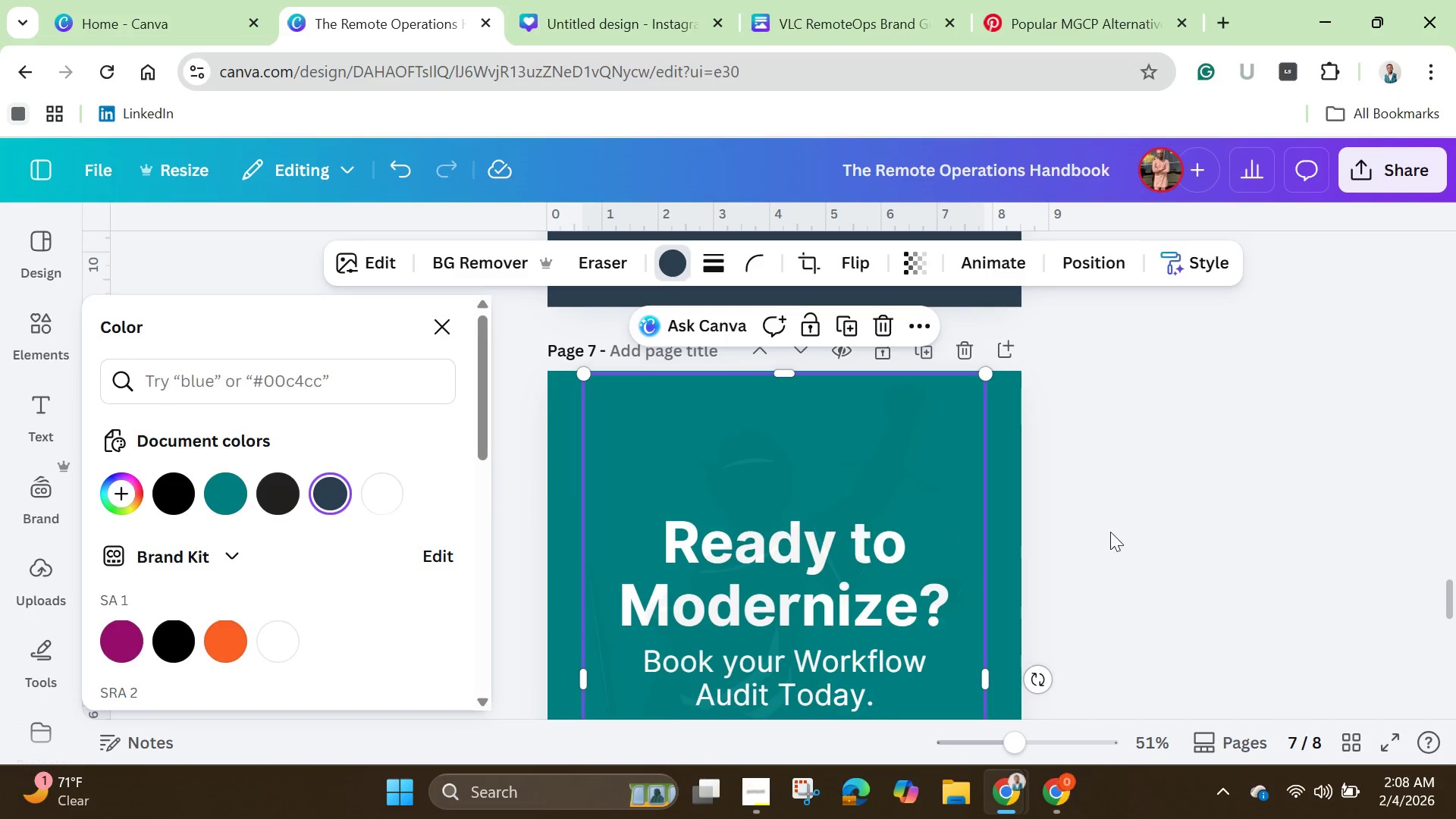 
left_click([1114, 528])
 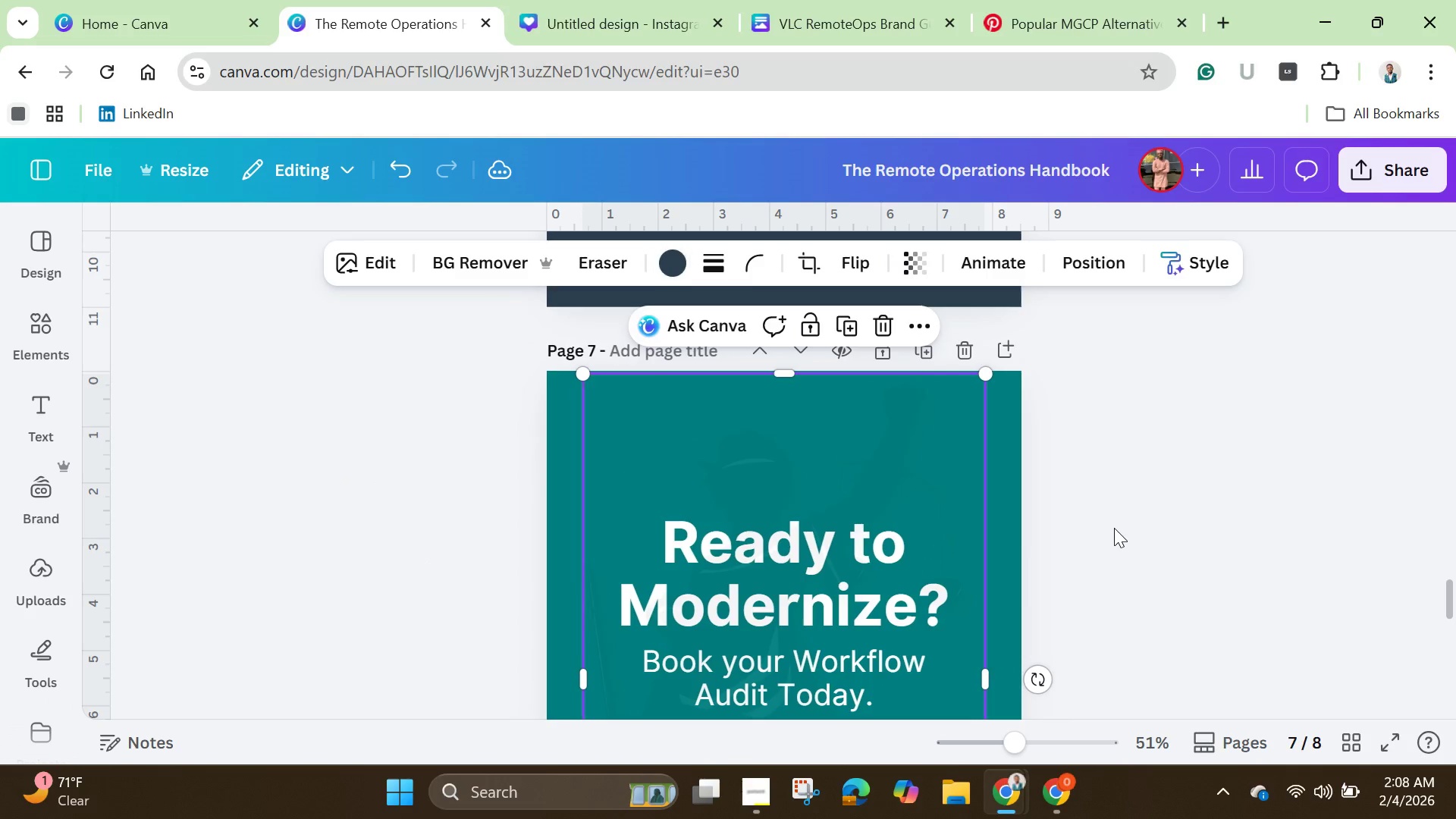 
left_click([1114, 528])
 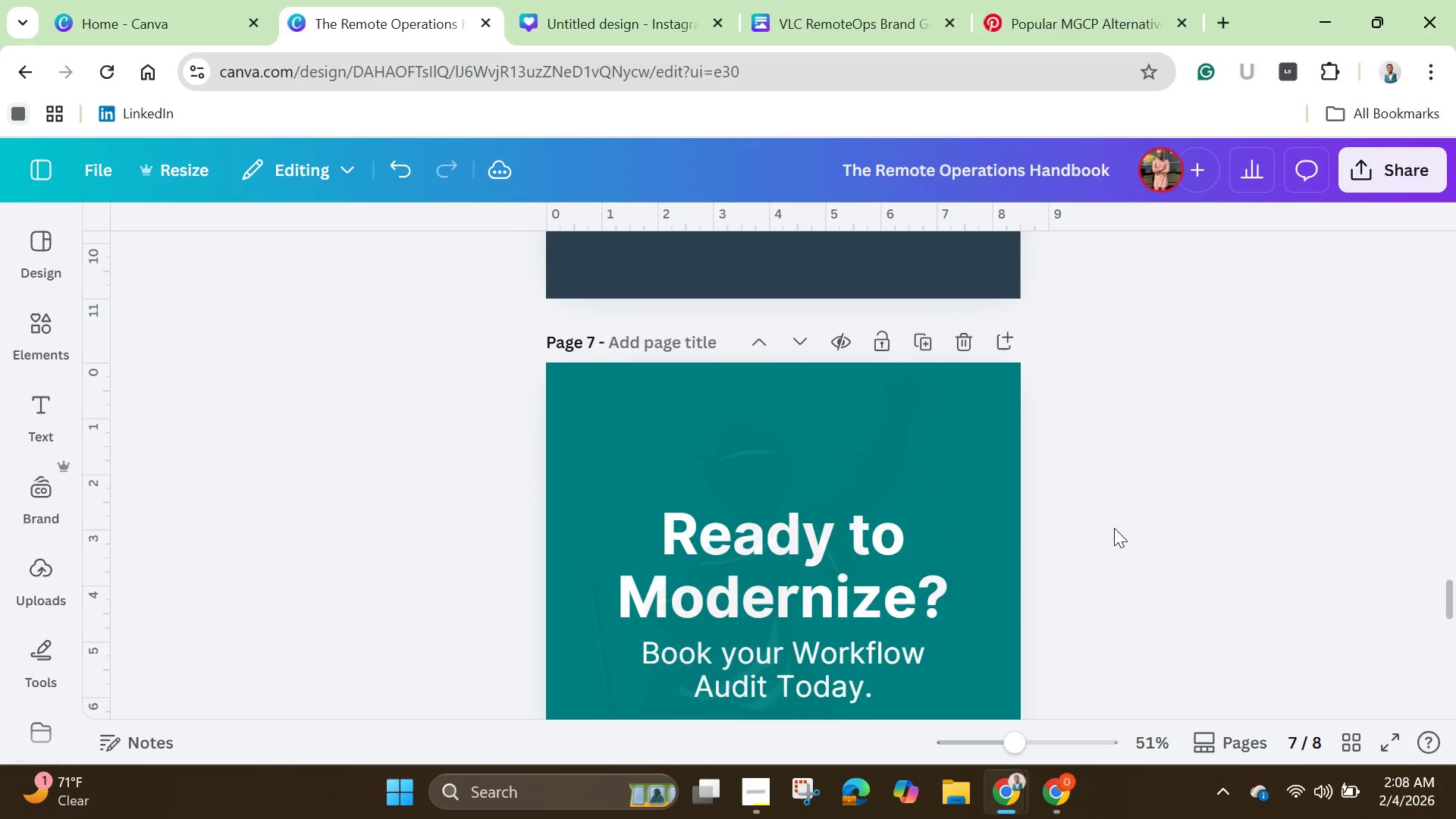 
scroll: coordinate [1114, 528], scroll_direction: down, amount: 3.0
 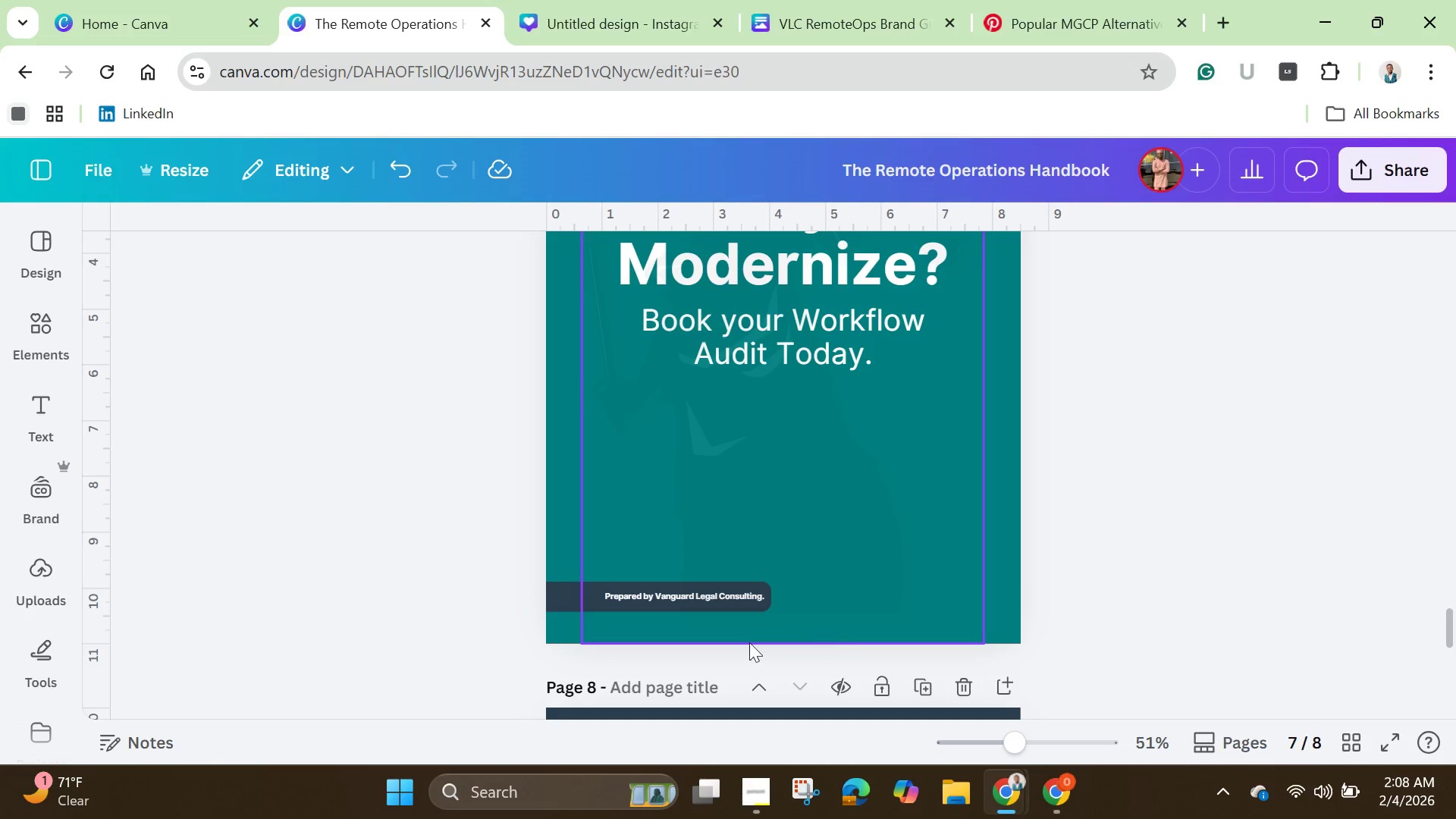 
left_click([573, 598])
 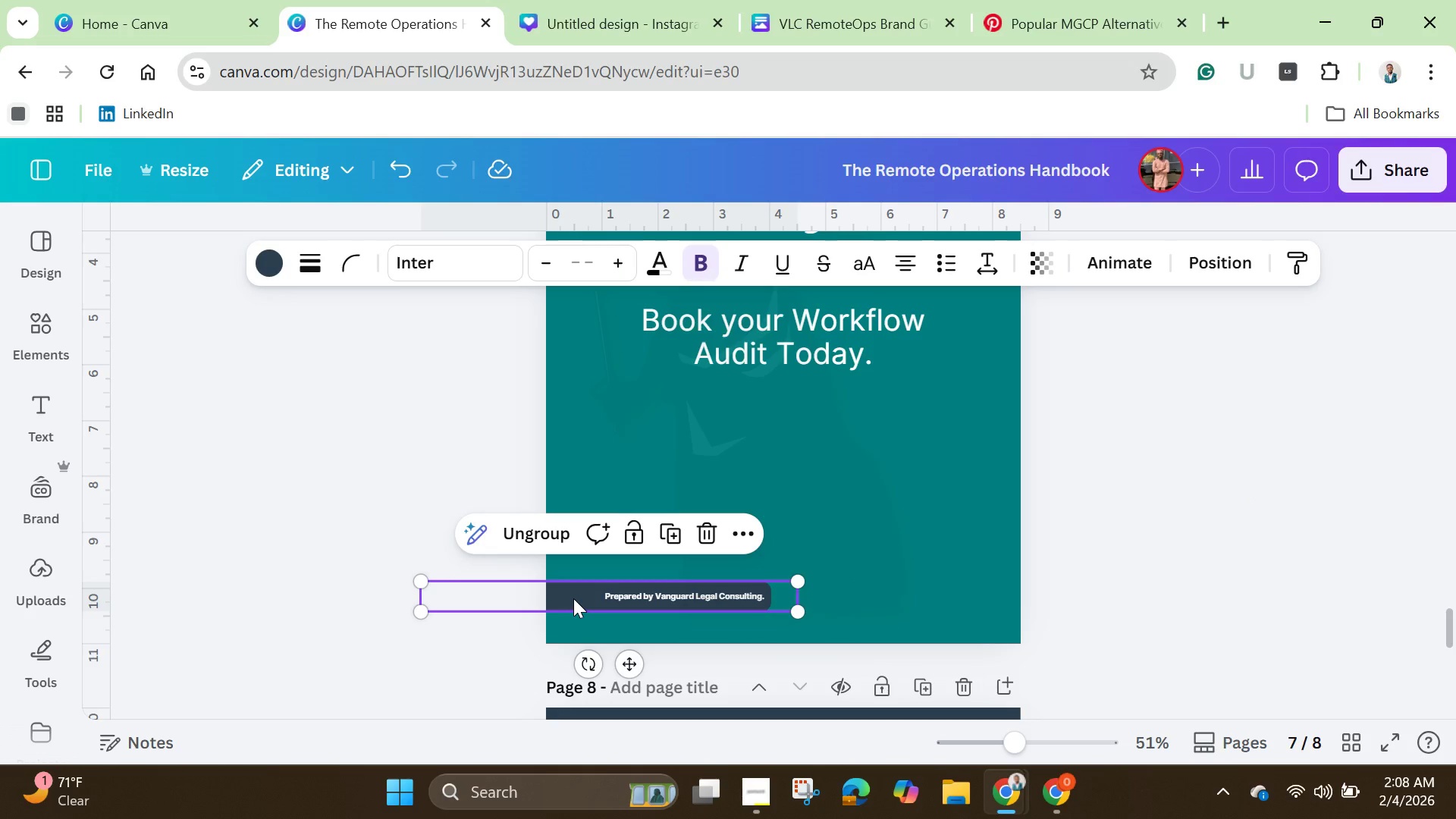 
left_click_drag(start_coordinate=[573, 598], to_coordinate=[761, 447])
 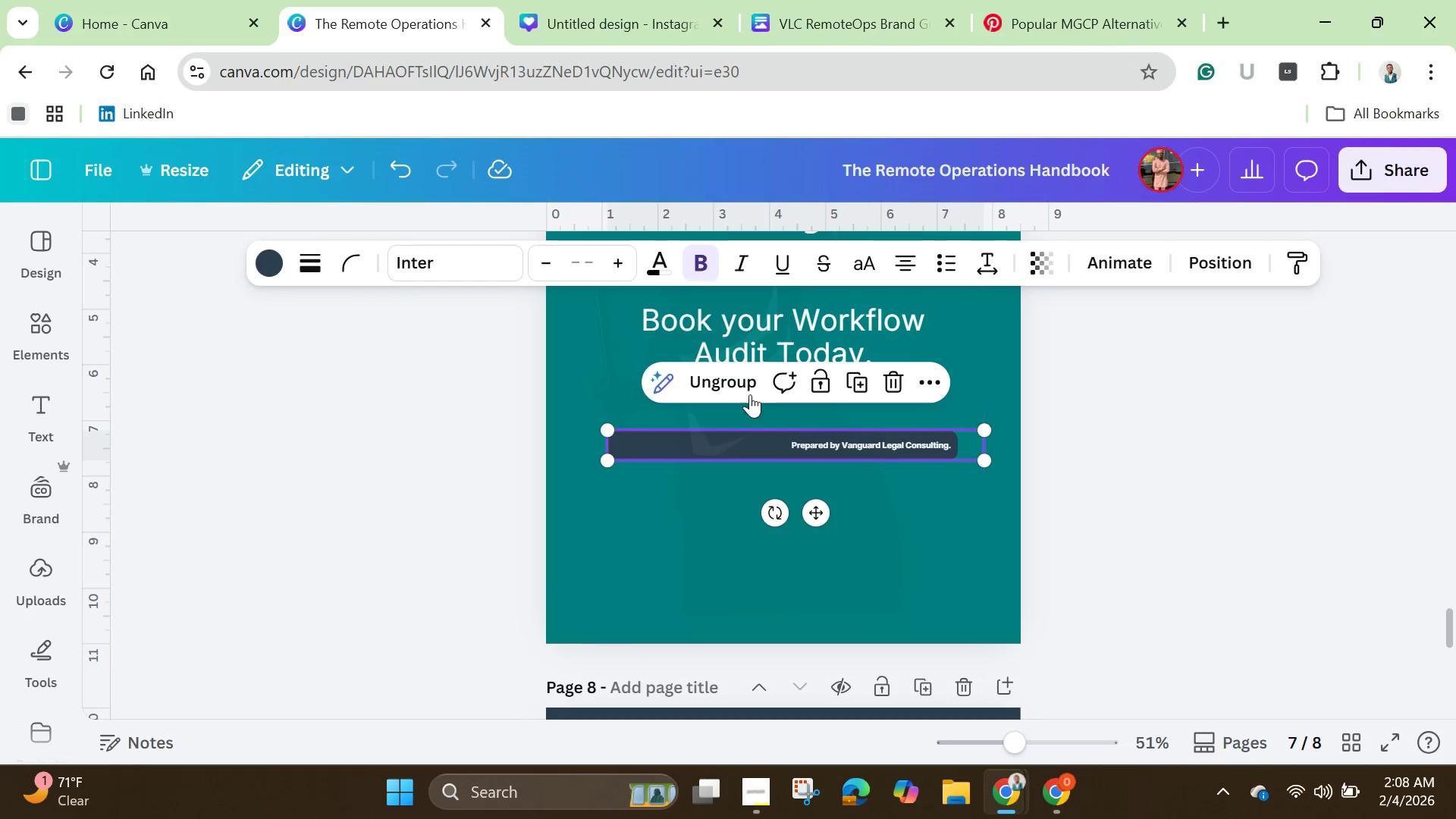 
left_click([717, 384])
 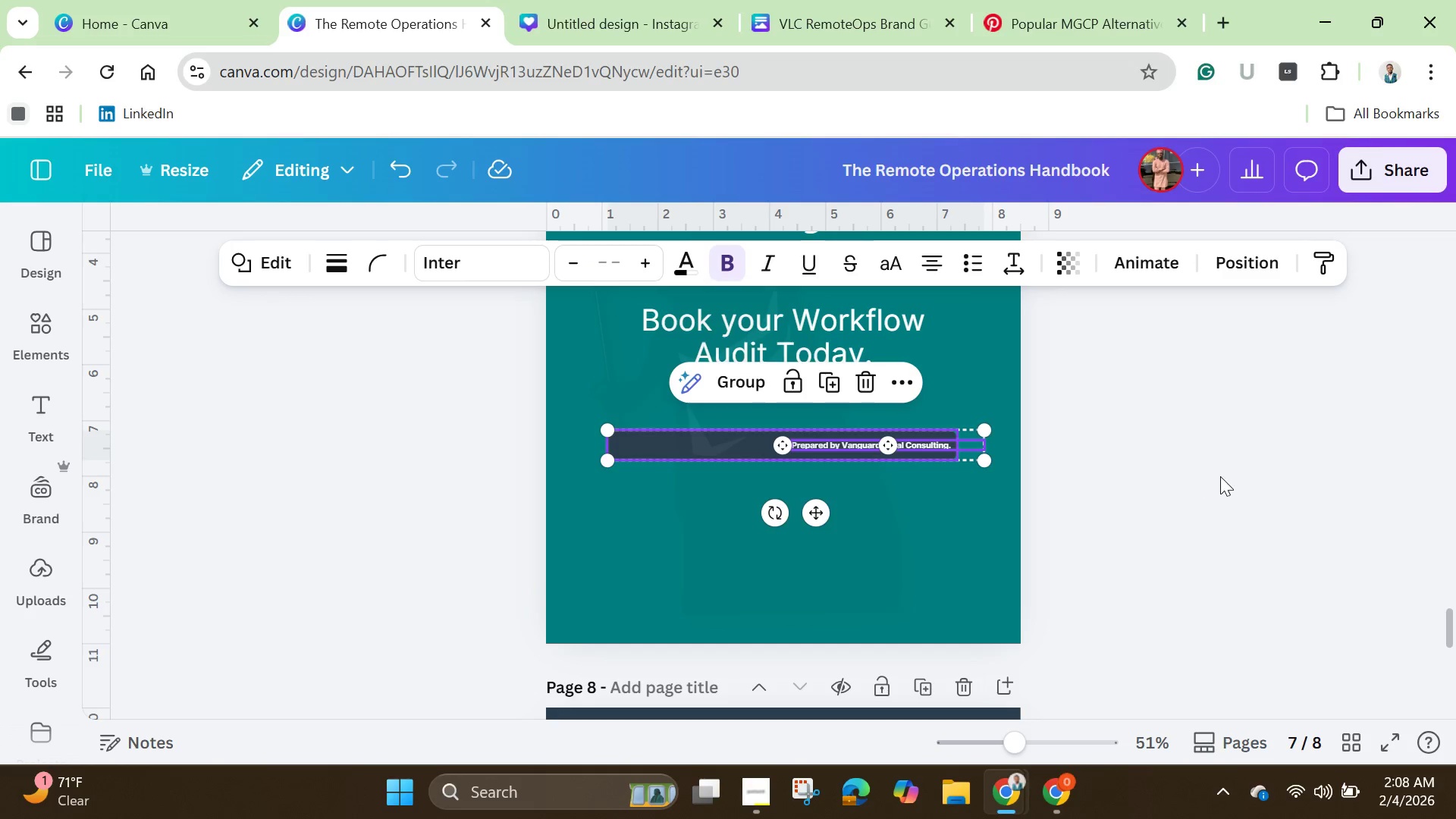 
left_click([1222, 476])
 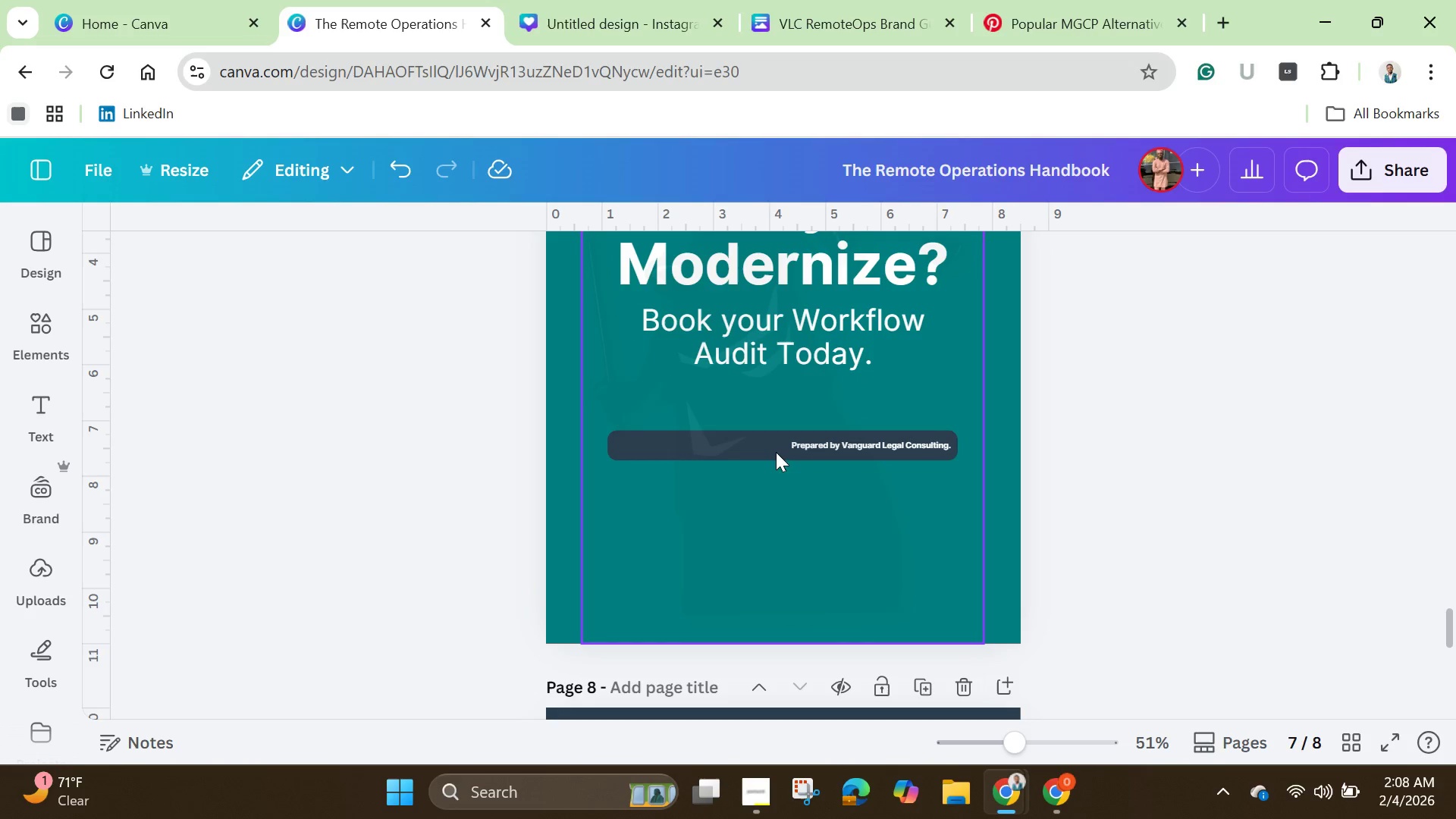 
left_click_drag(start_coordinate=[767, 444], to_coordinate=[771, 447])
 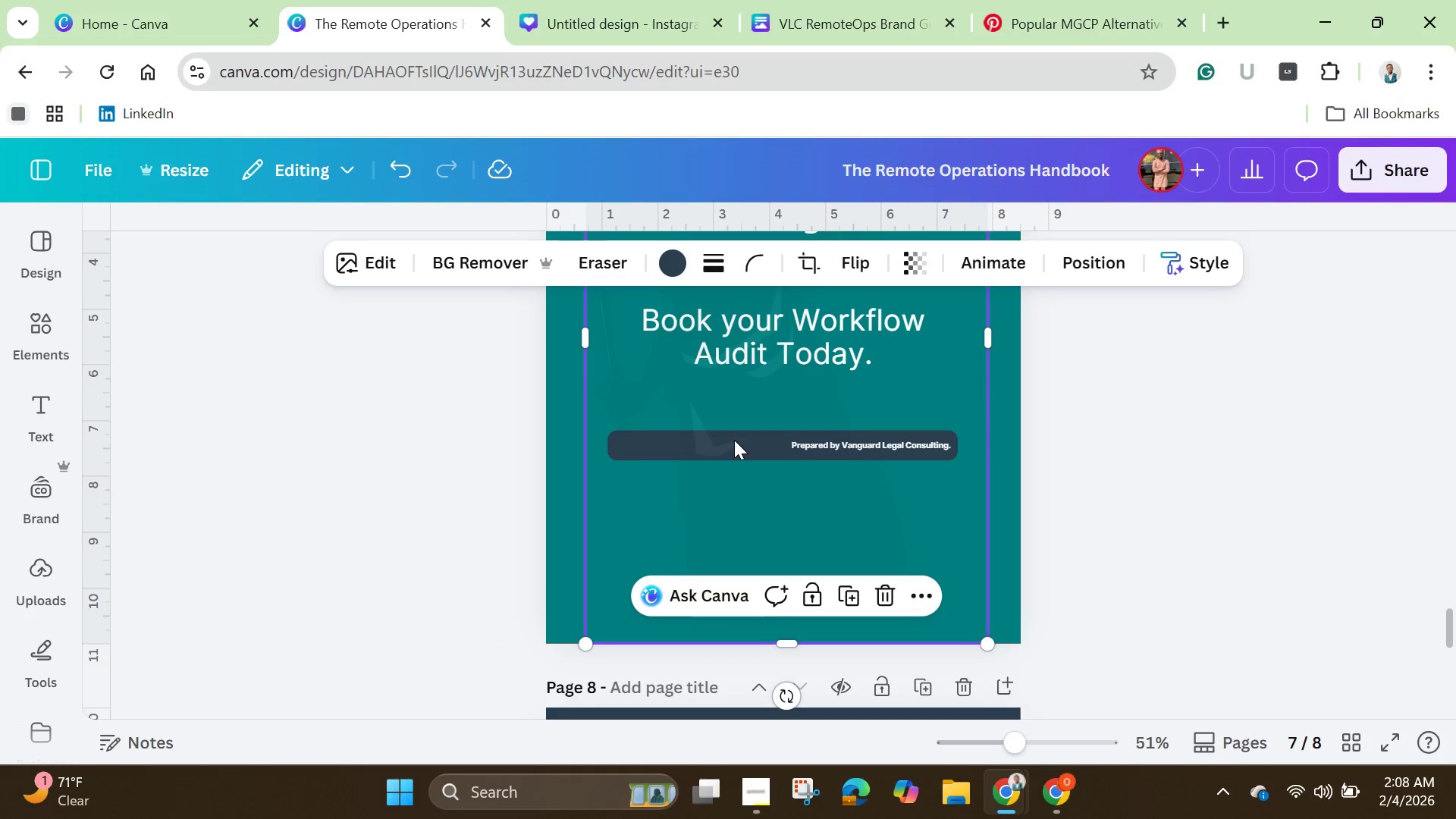 
left_click([727, 440])
 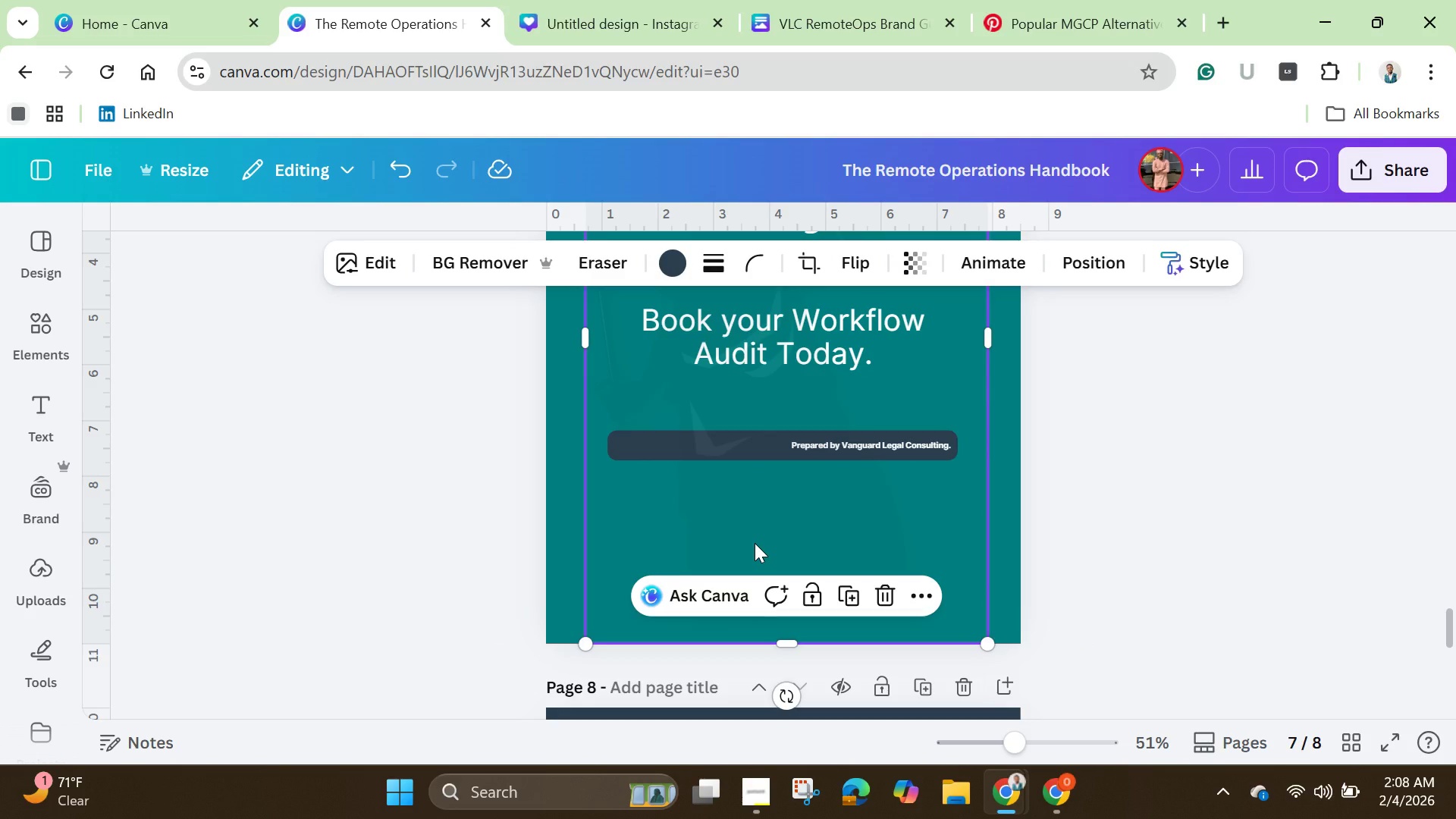 
right_click([755, 543])
 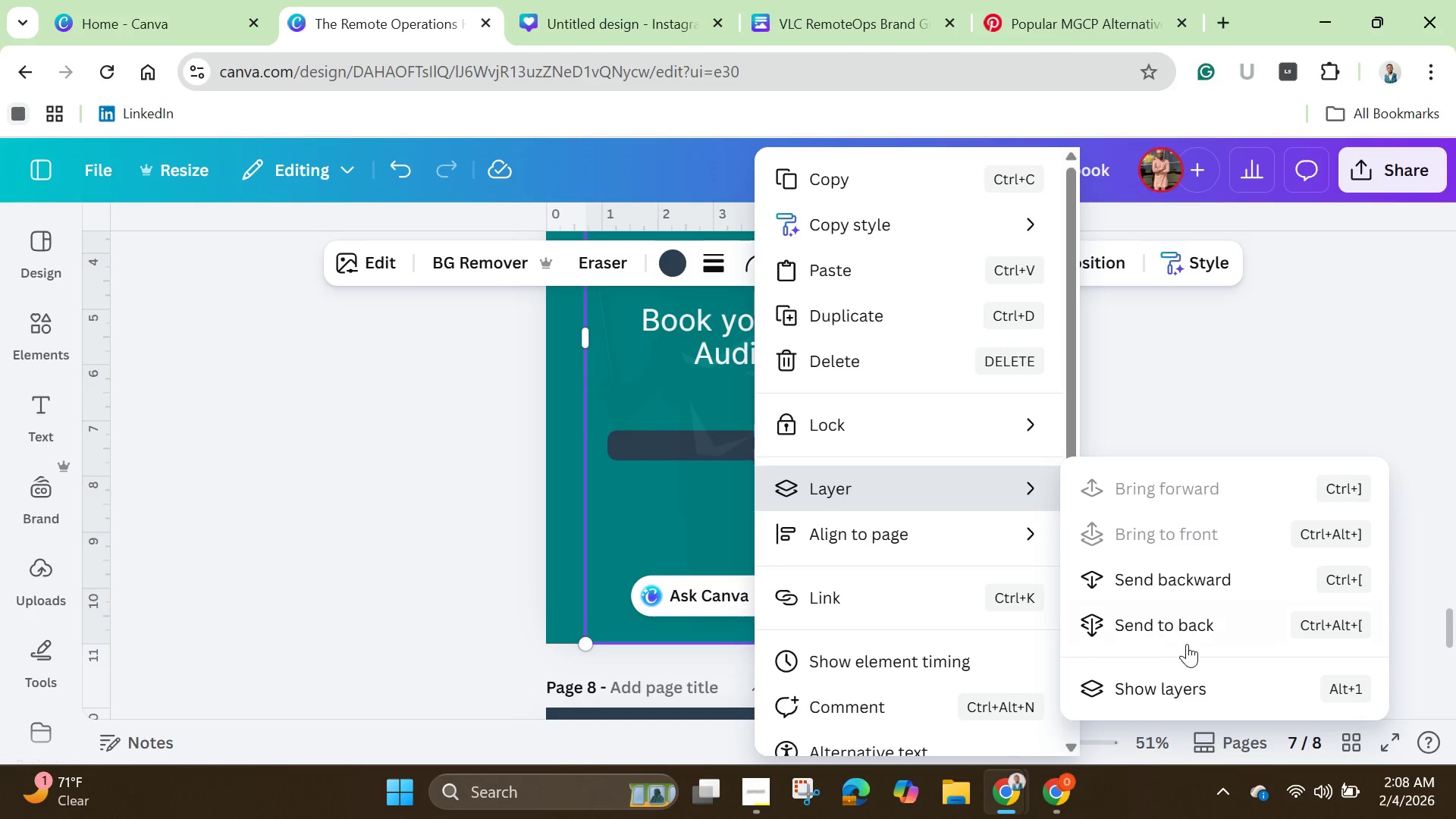 
left_click([1174, 692])
 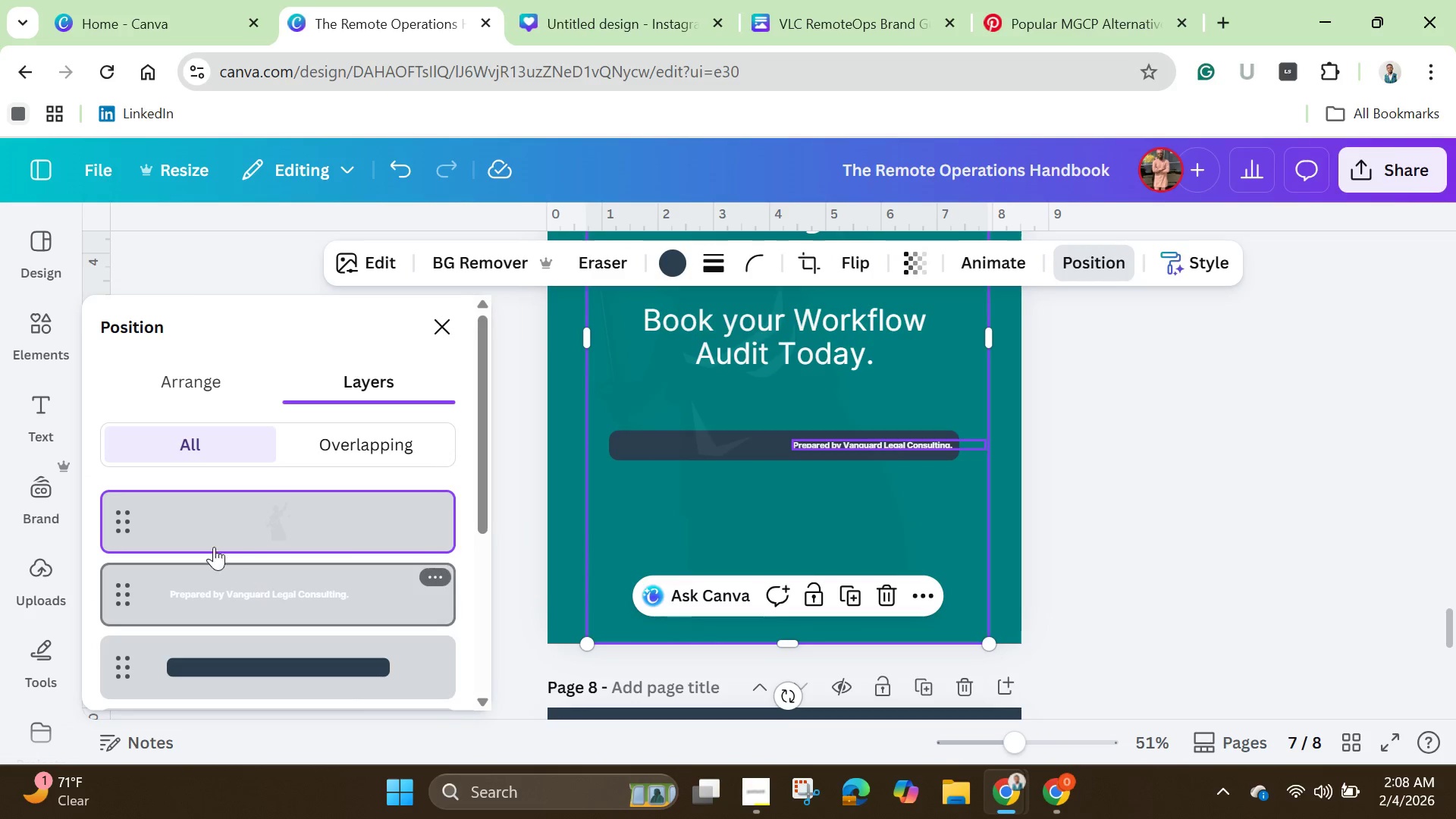 
left_click_drag(start_coordinate=[227, 519], to_coordinate=[234, 567])
 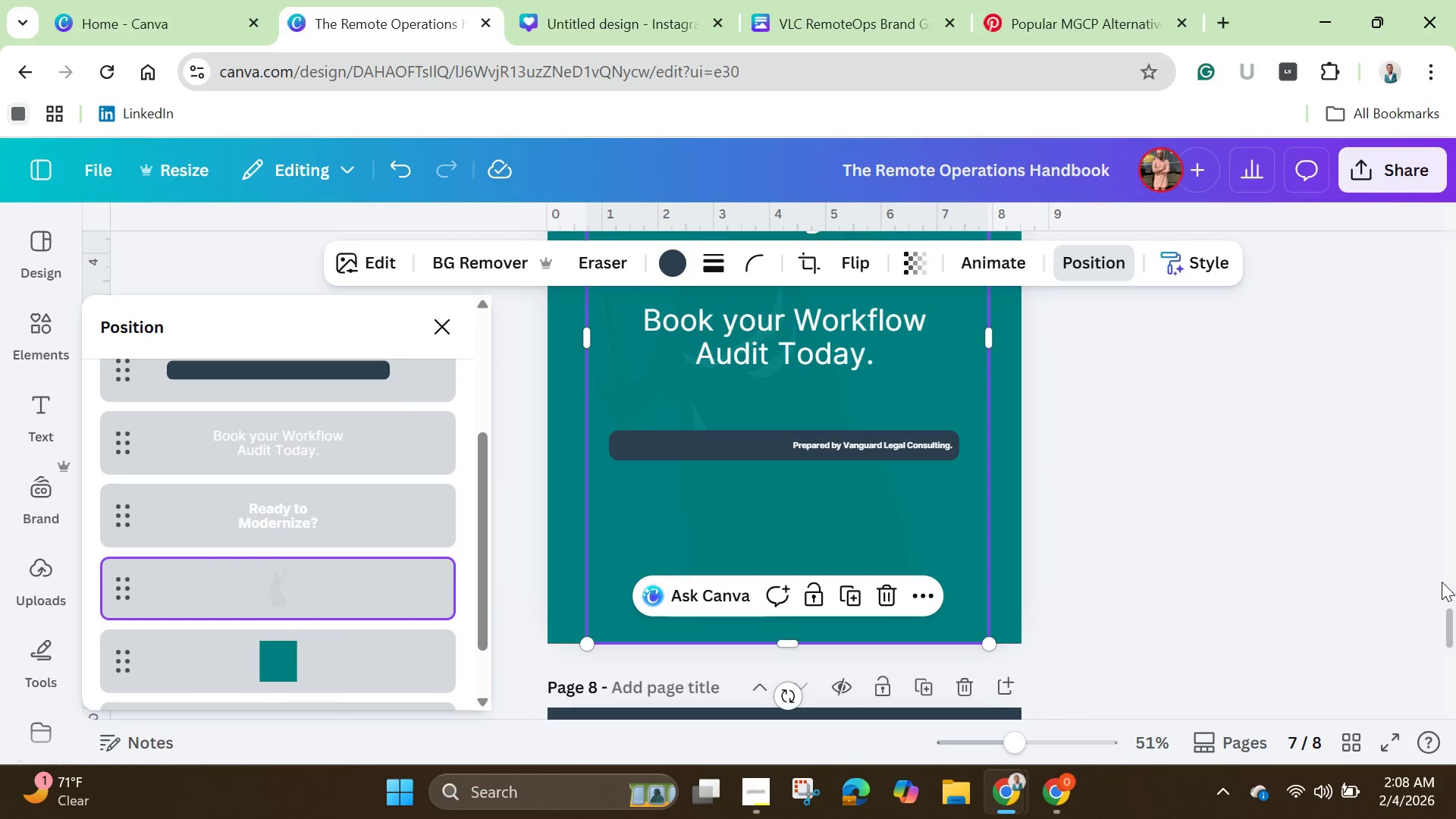 
left_click([1380, 601])
 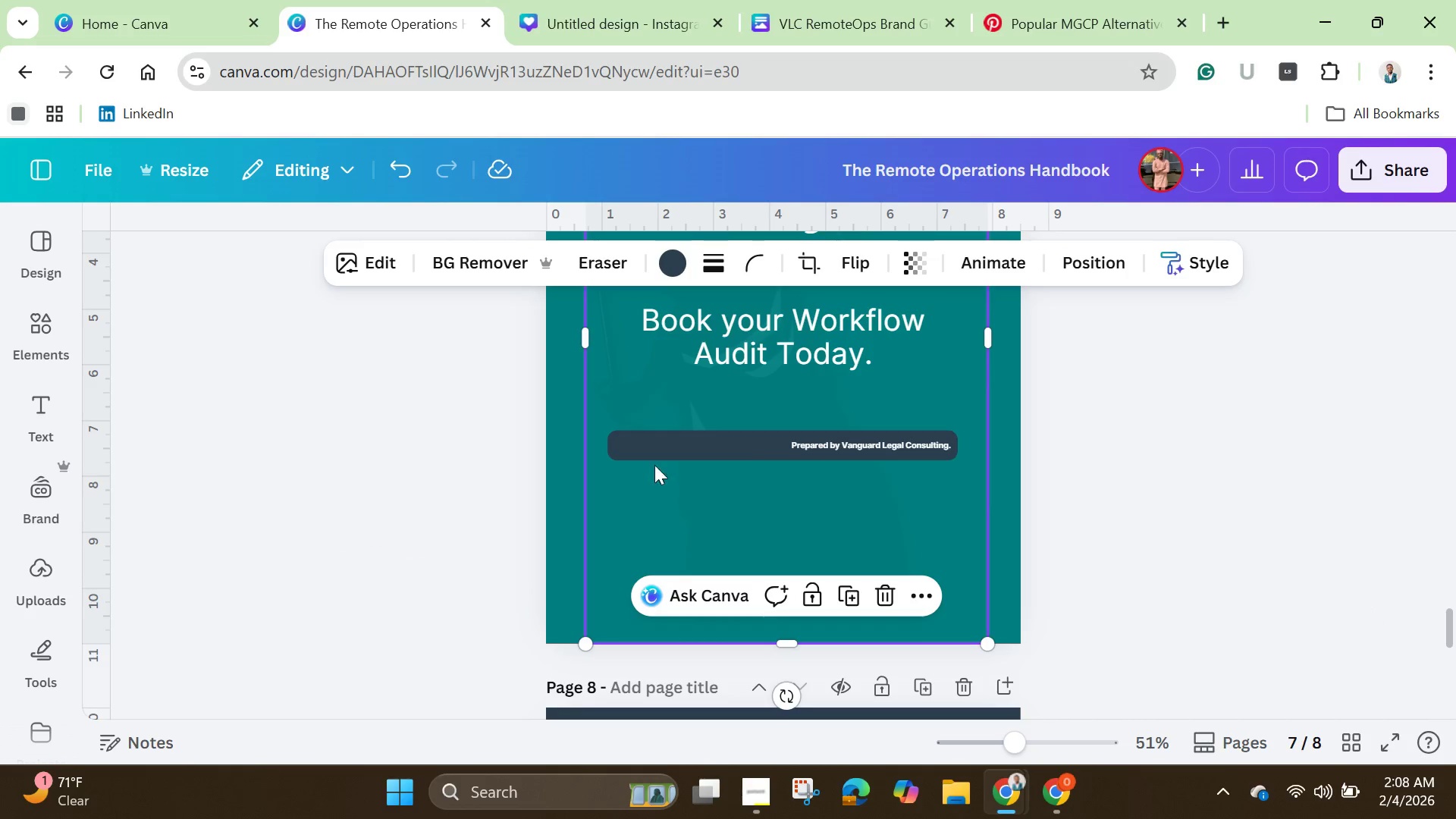 
left_click([753, 447])
 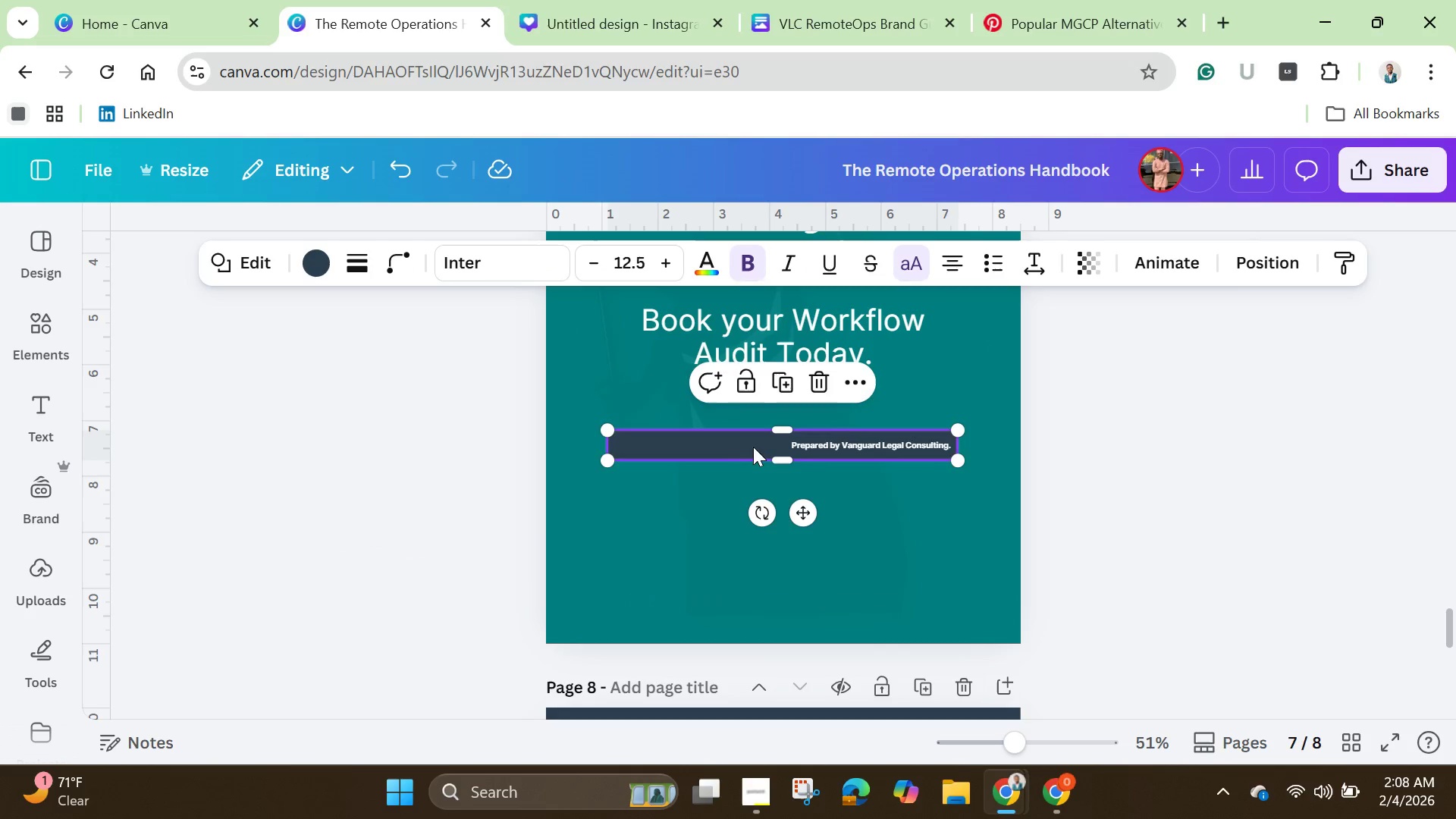 
left_click_drag(start_coordinate=[753, 447], to_coordinate=[758, 442])
 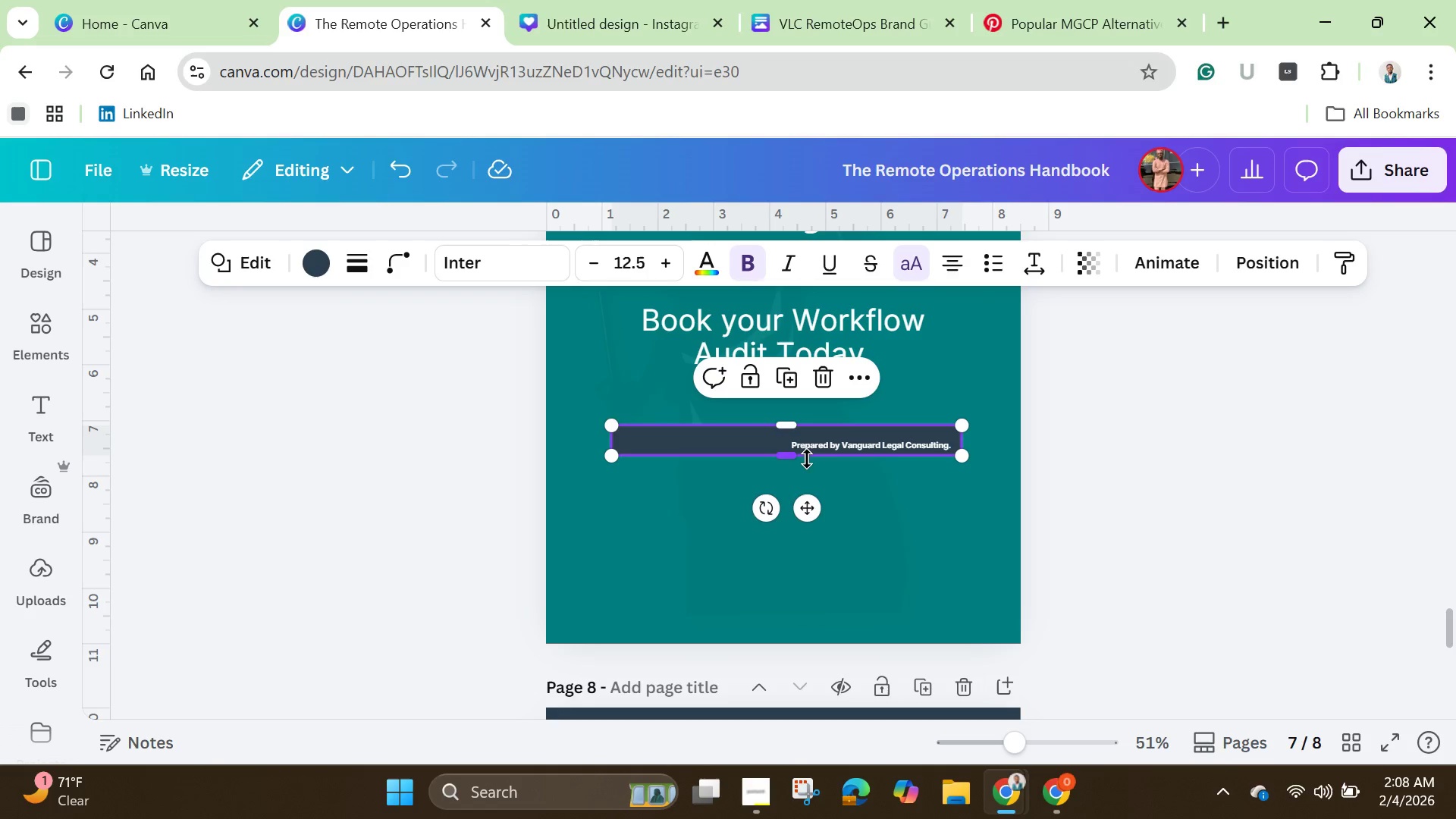 
left_click([818, 445])
 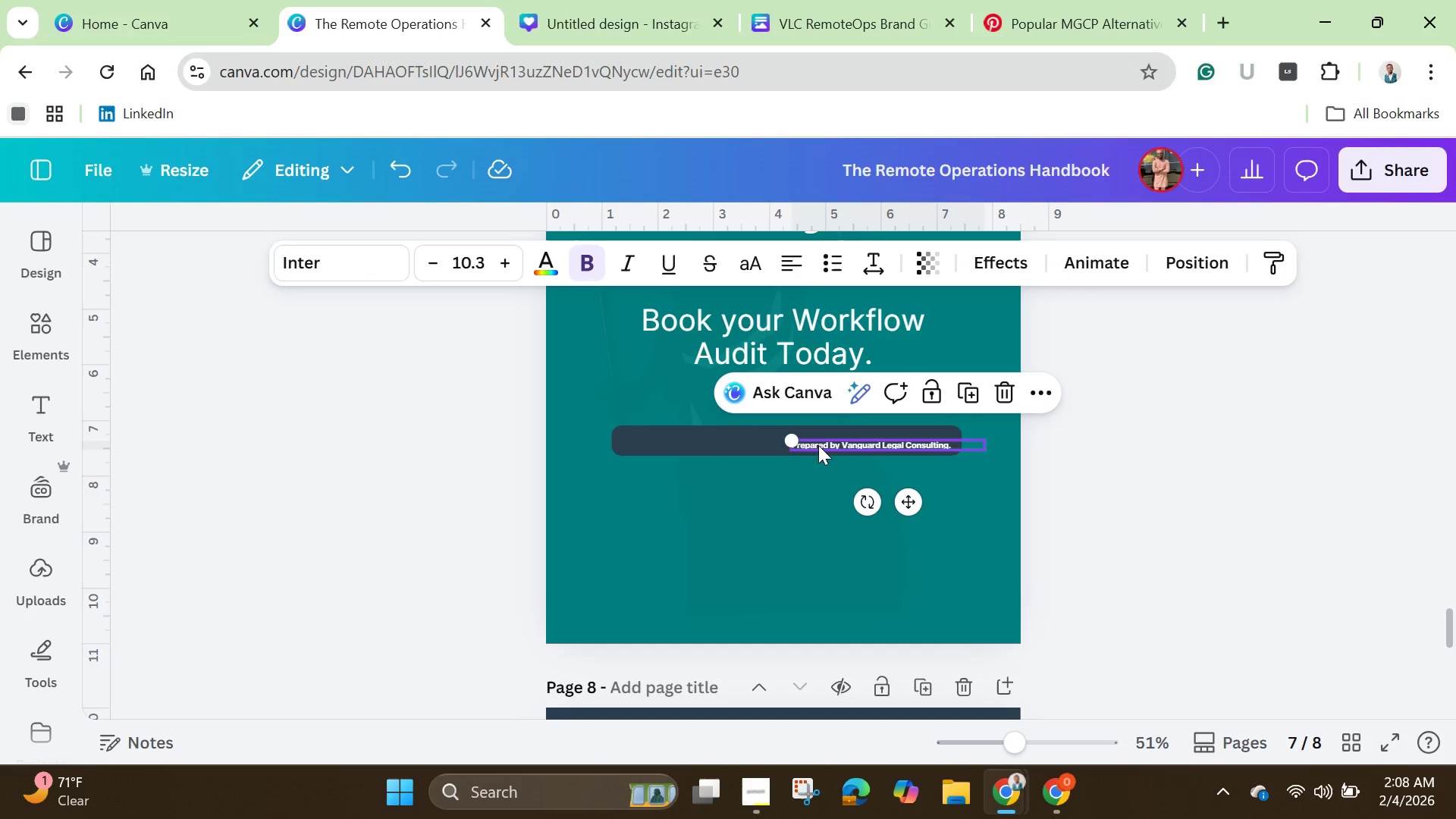 
left_click_drag(start_coordinate=[818, 445], to_coordinate=[656, 440])
 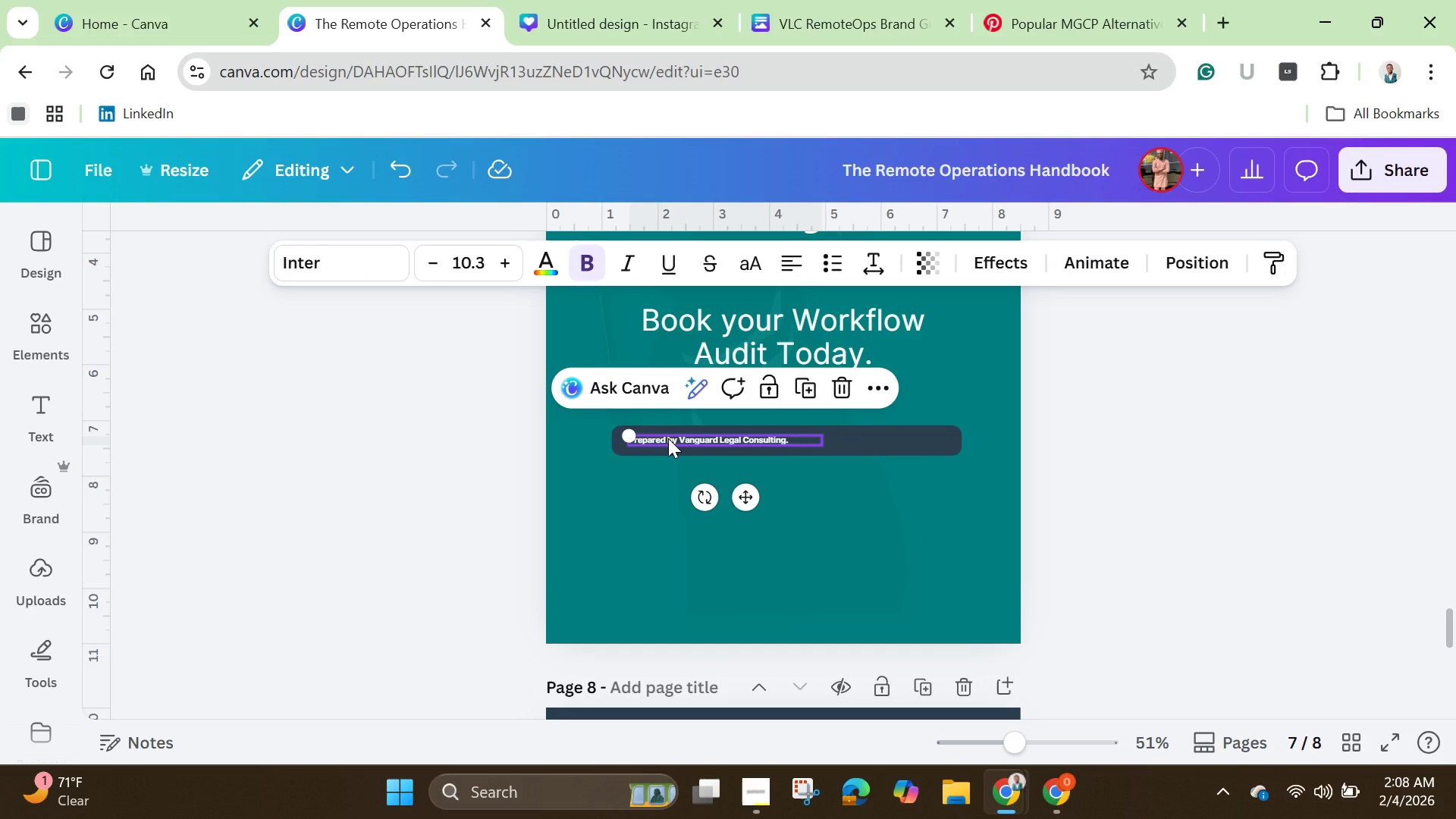 
left_click([668, 438])
 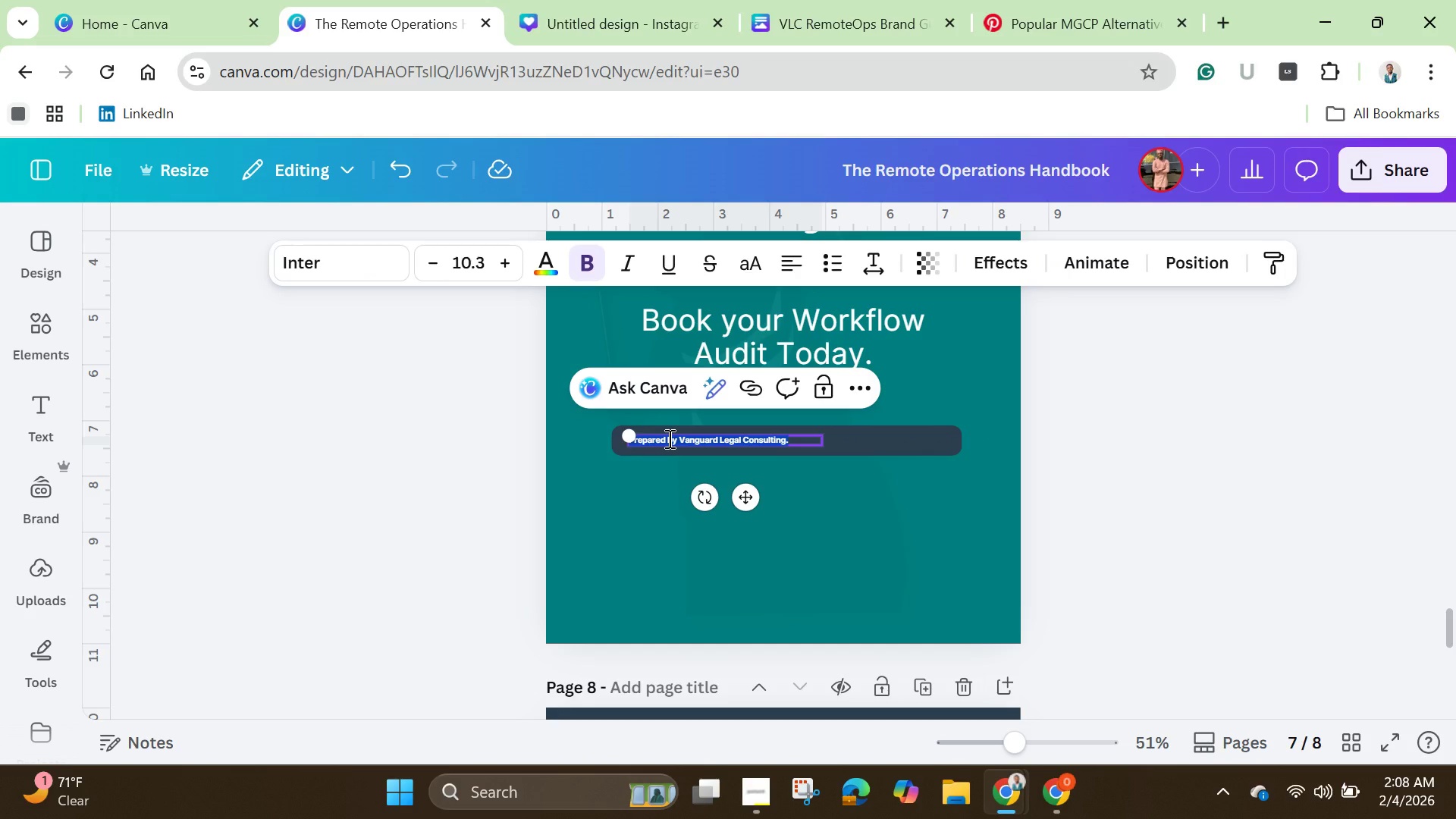 
key(Backspace)
type(Contact Info: www.vang)
 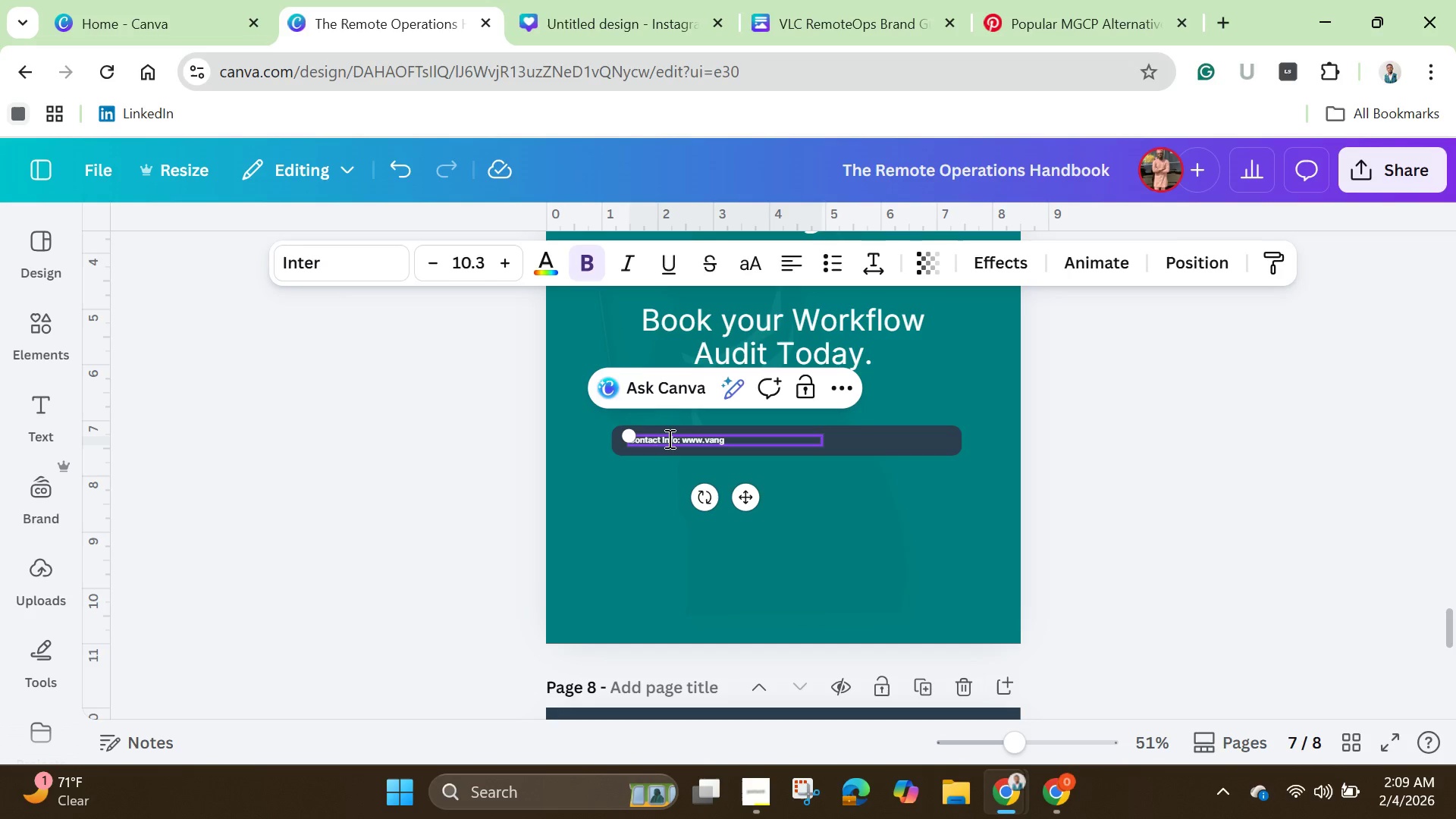 
type(uardlegal.com ?)
key(Backspace)
type(/)
key(Backspace)
type([Break] )
 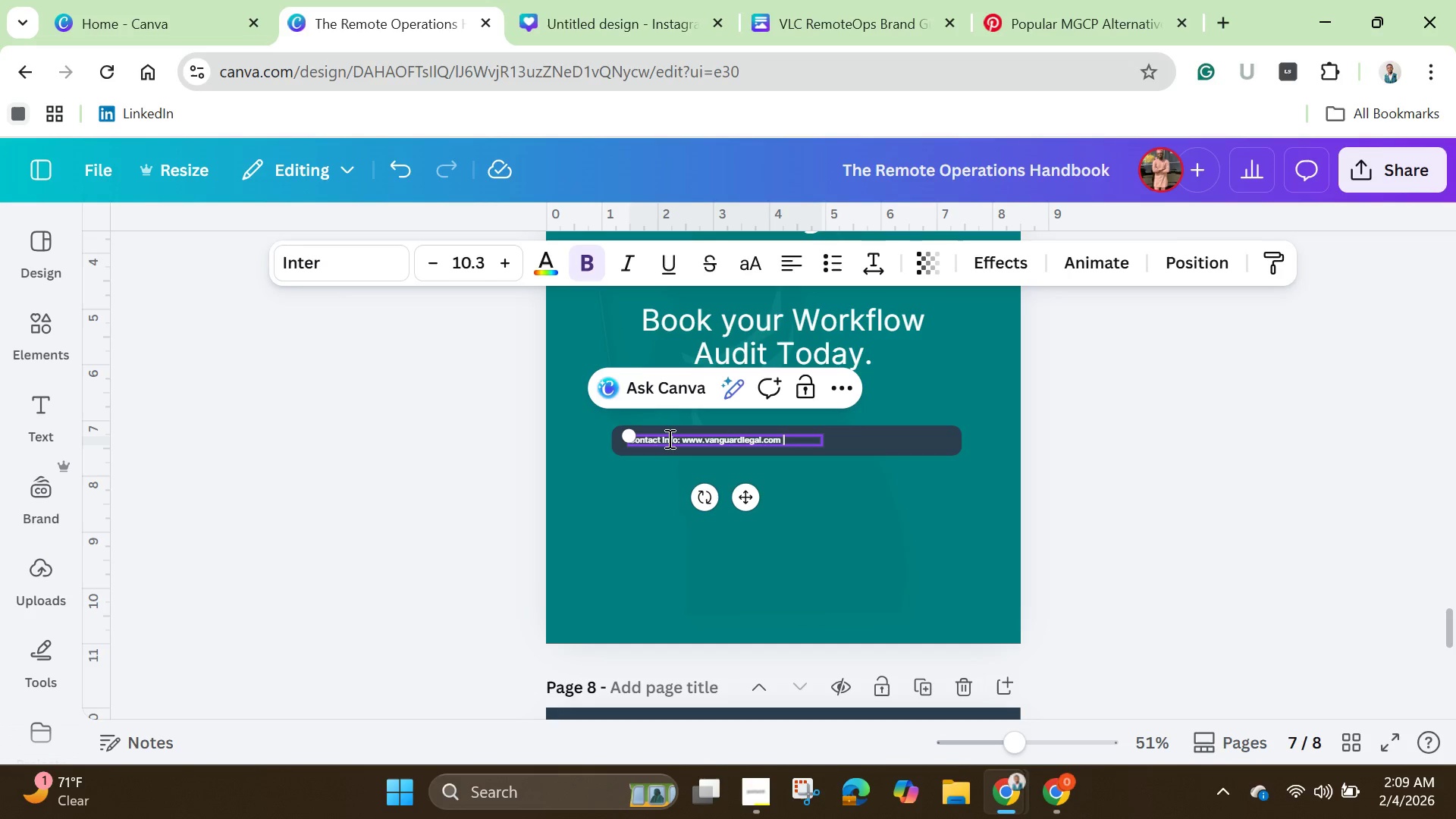 
hold_key(key=ShiftLeft, duration=0.34)
 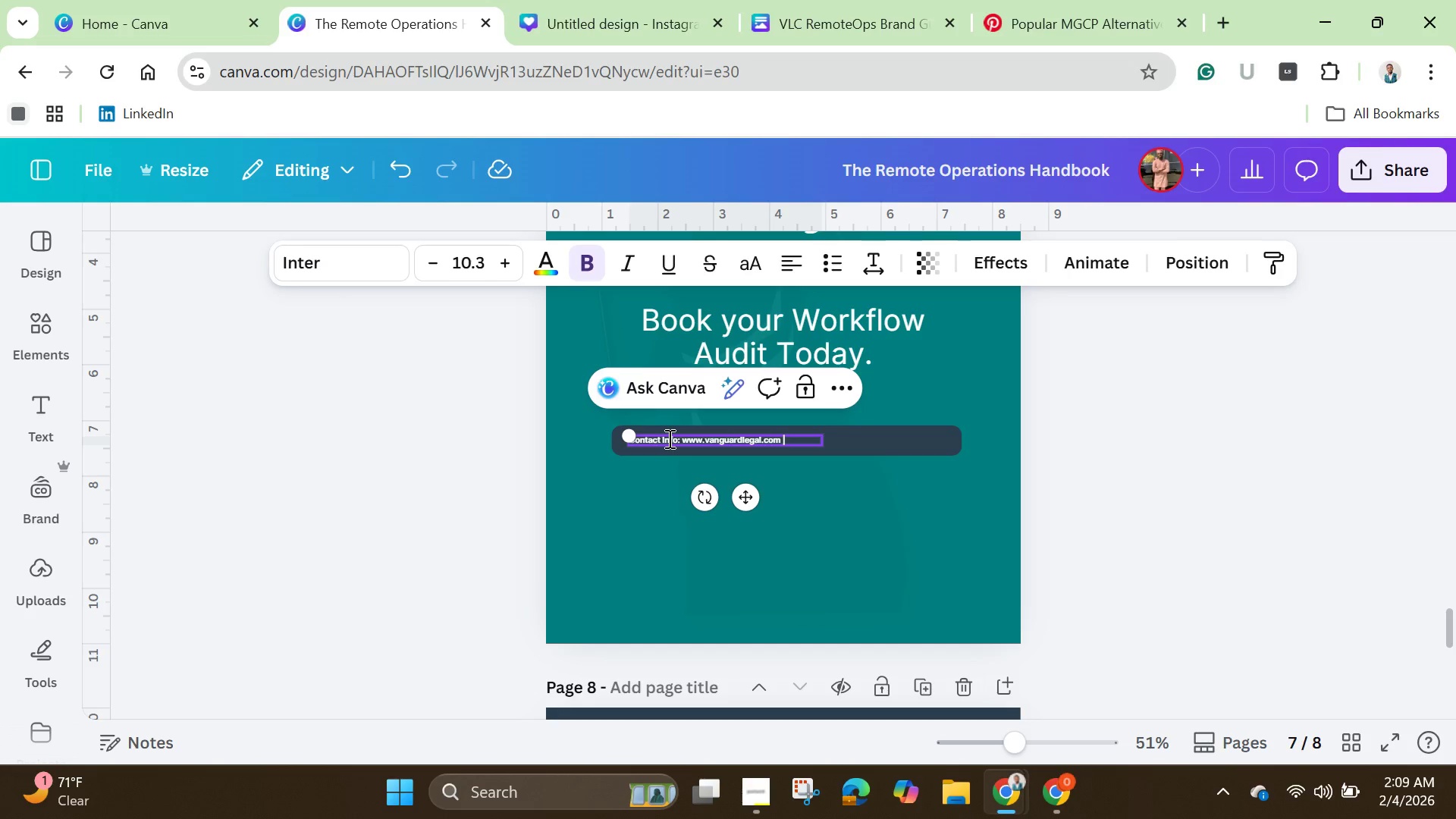 
type(hello)
 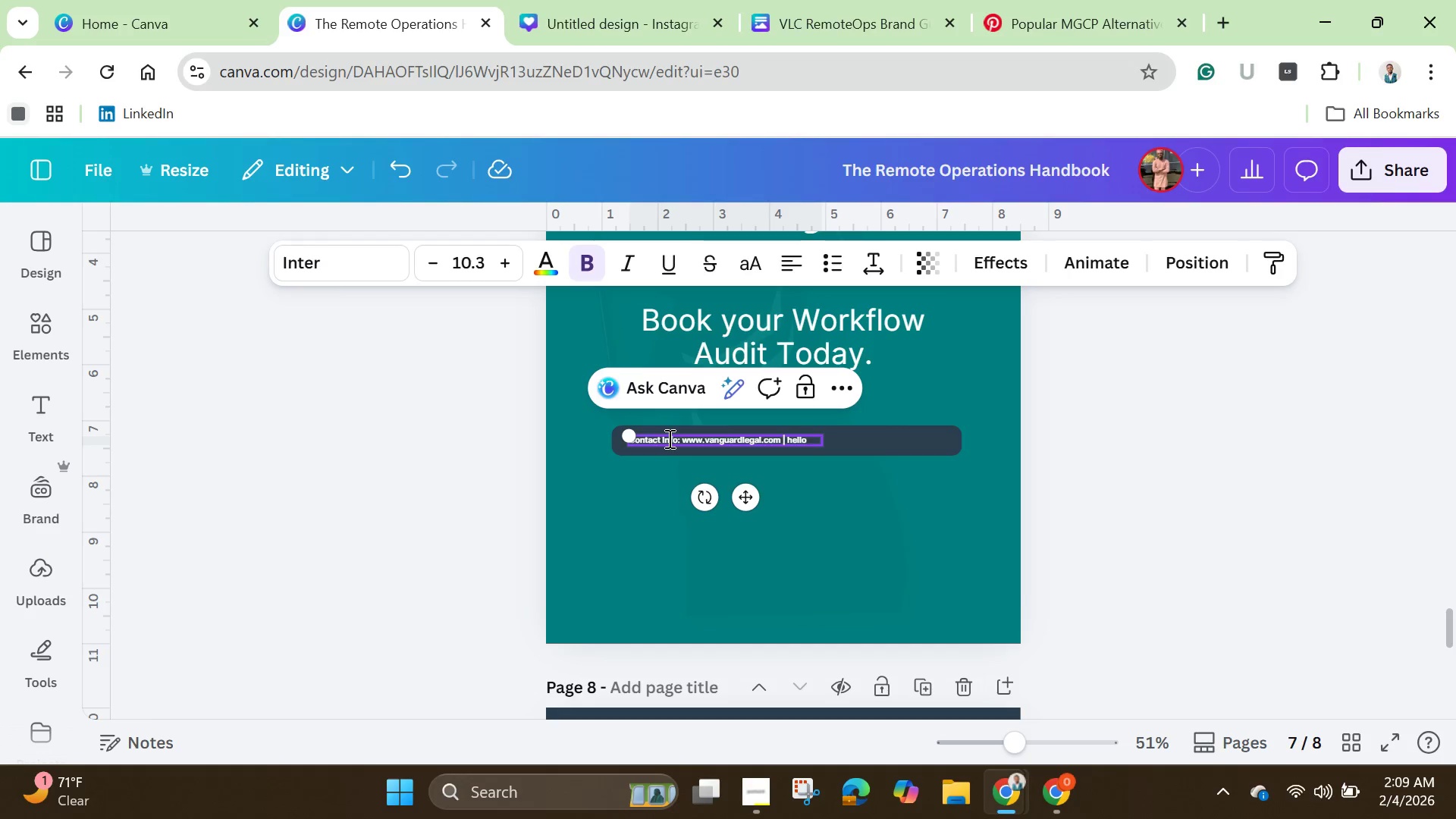 
wait(7.61)
 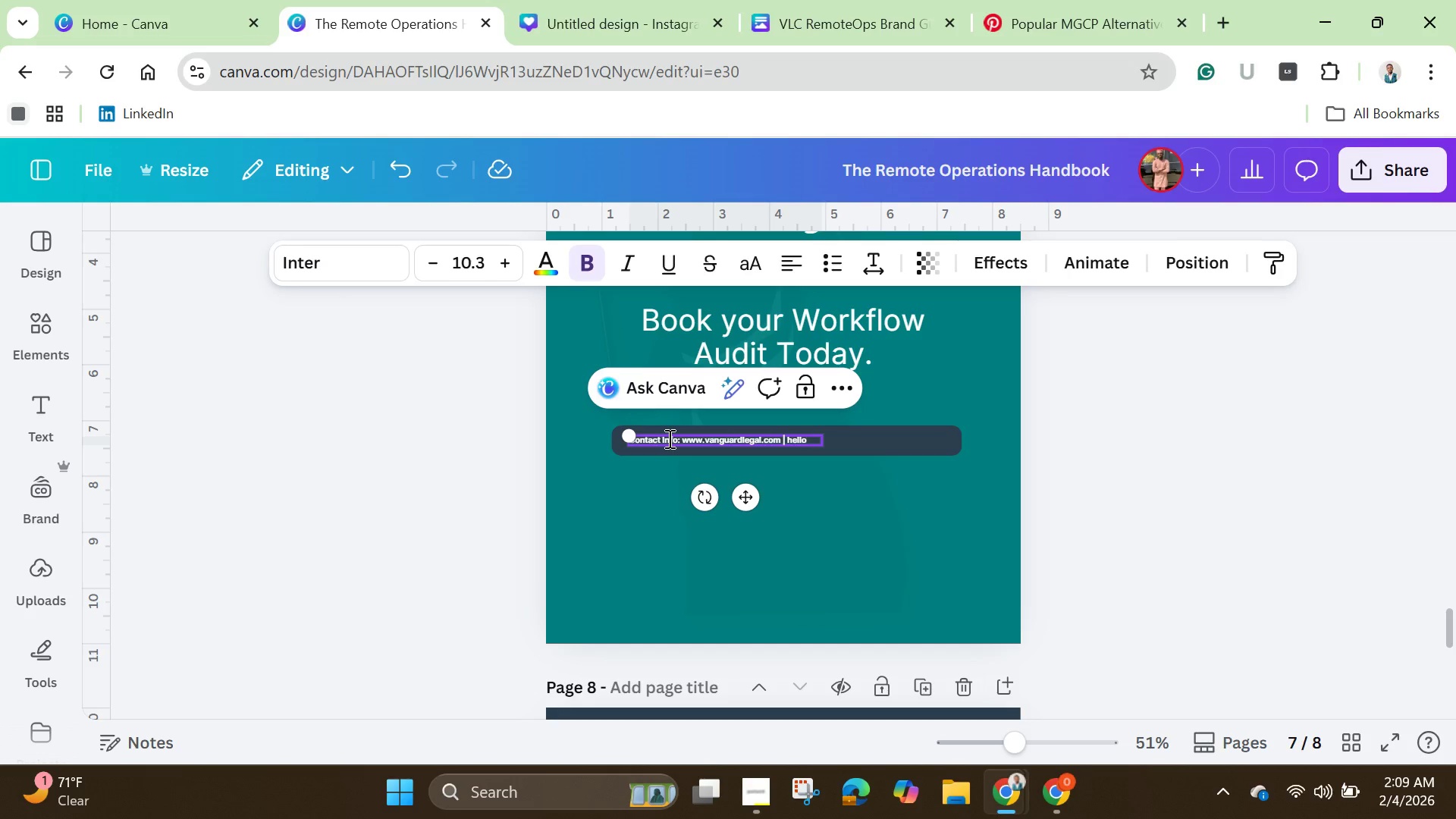 
hold_key(key=ShiftLeft, duration=1.52)
 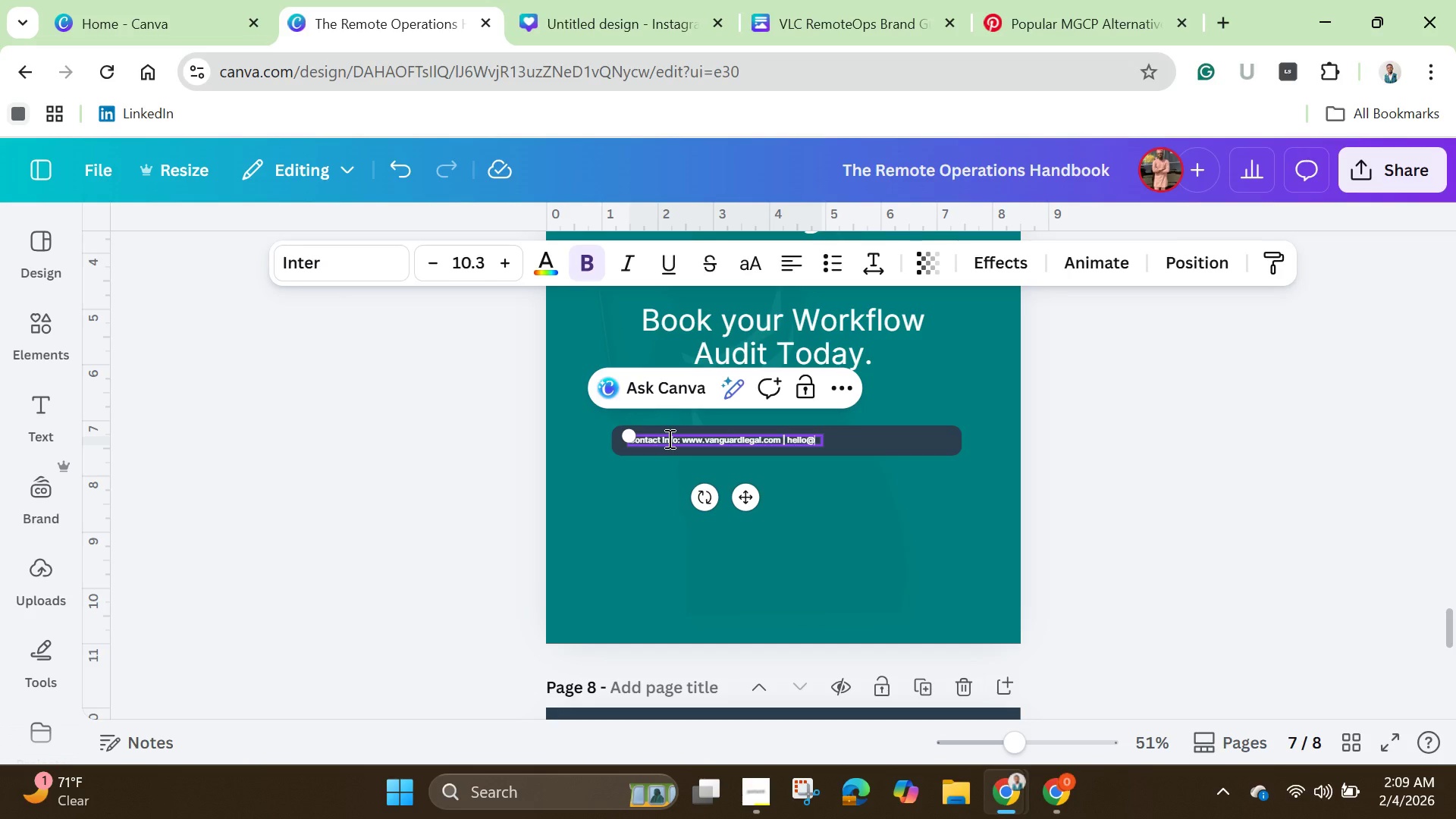 
type(@vana)
key(Backspace)
type(guard.com)
 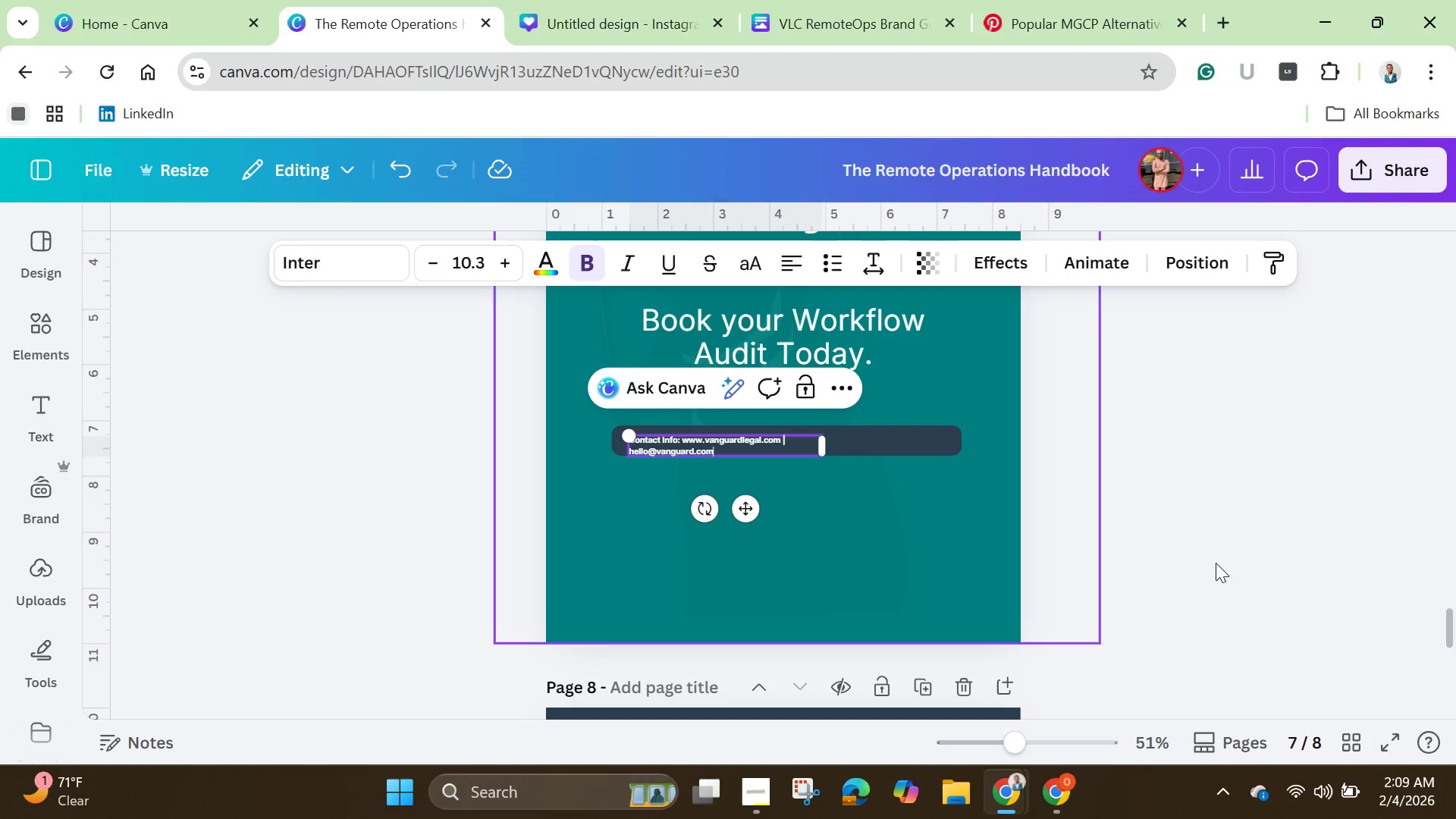 
left_click([1294, 580])
 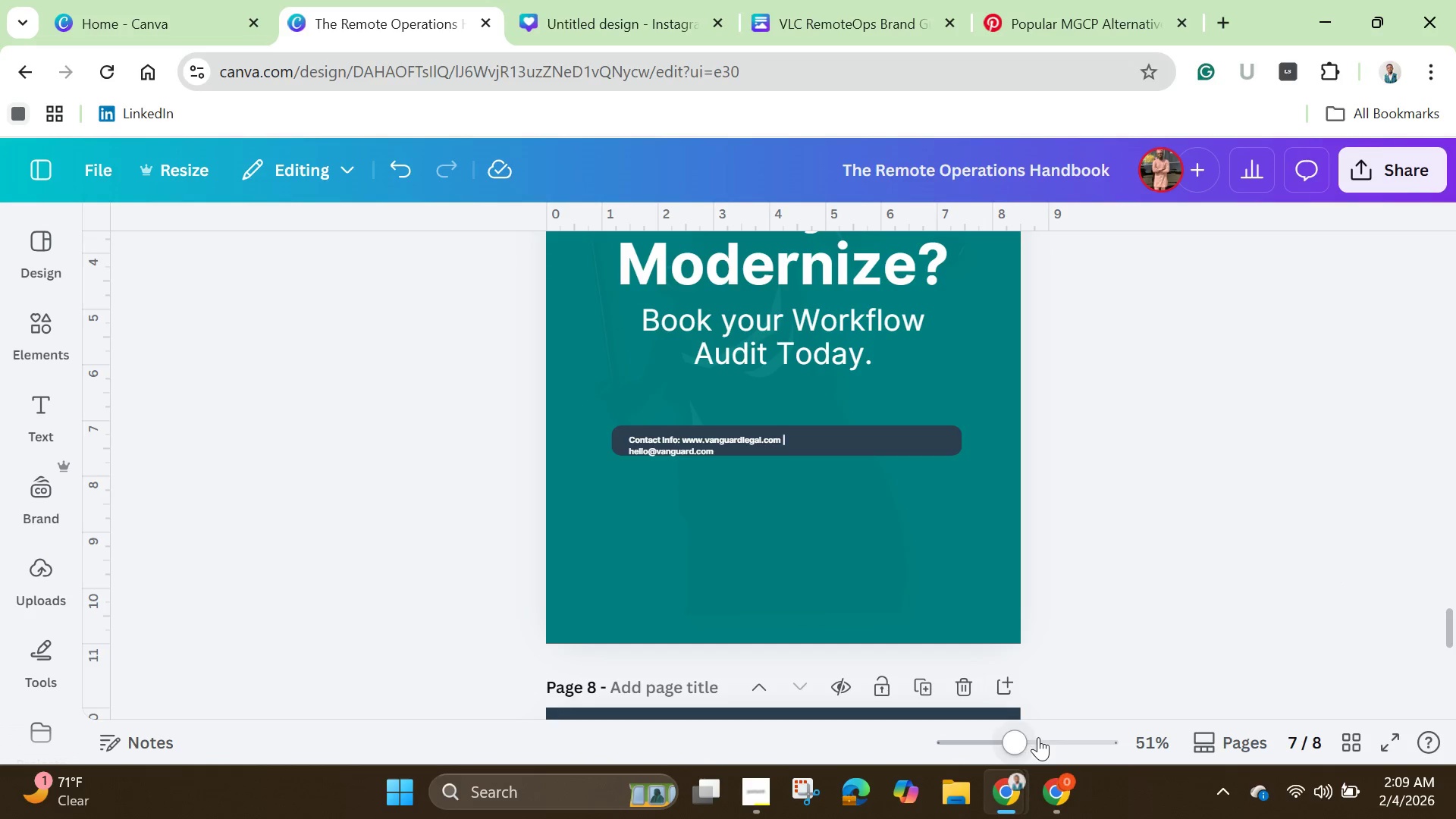 
left_click_drag(start_coordinate=[1028, 741], to_coordinate=[1057, 748])
 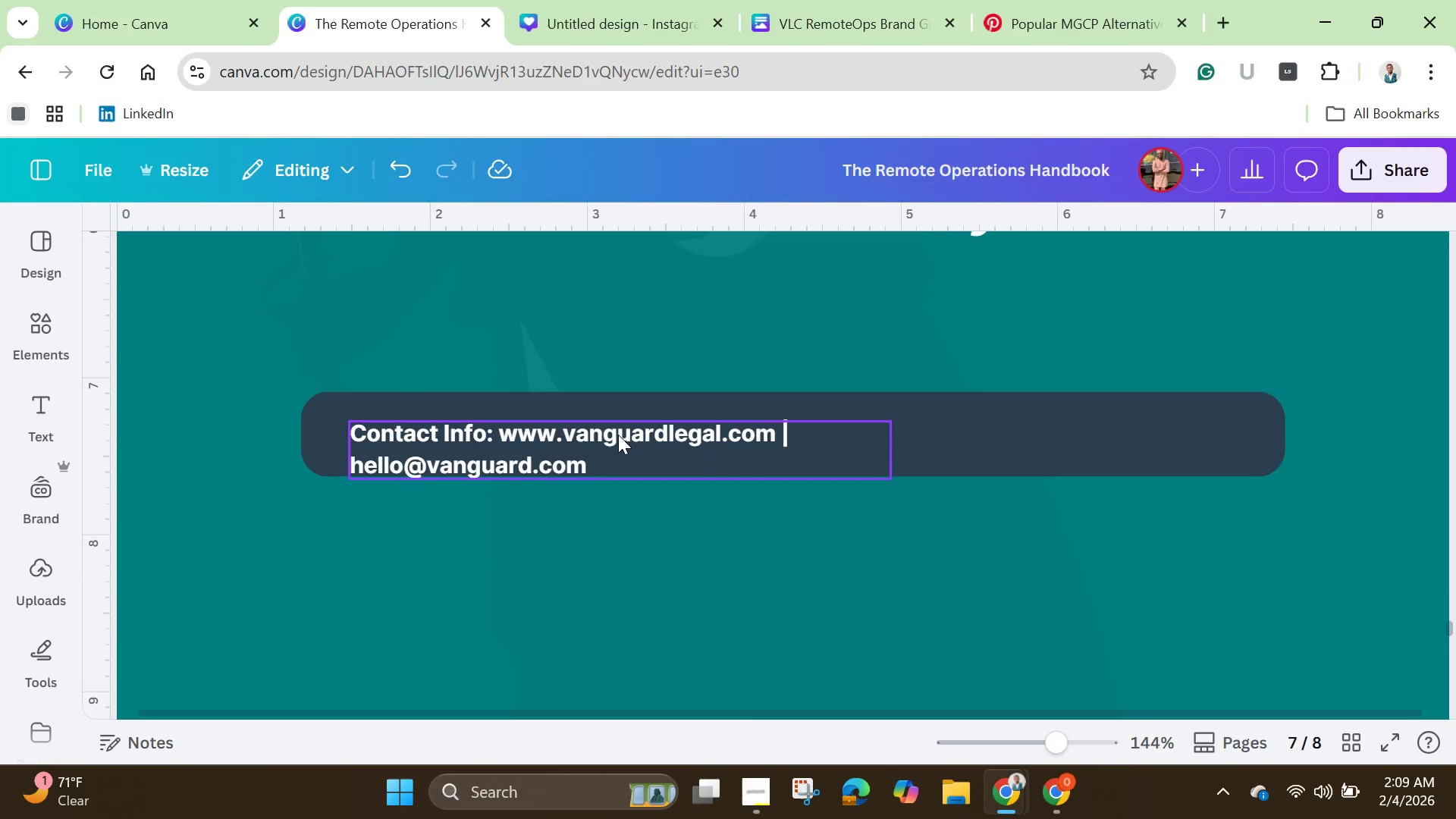 
left_click([618, 436])
 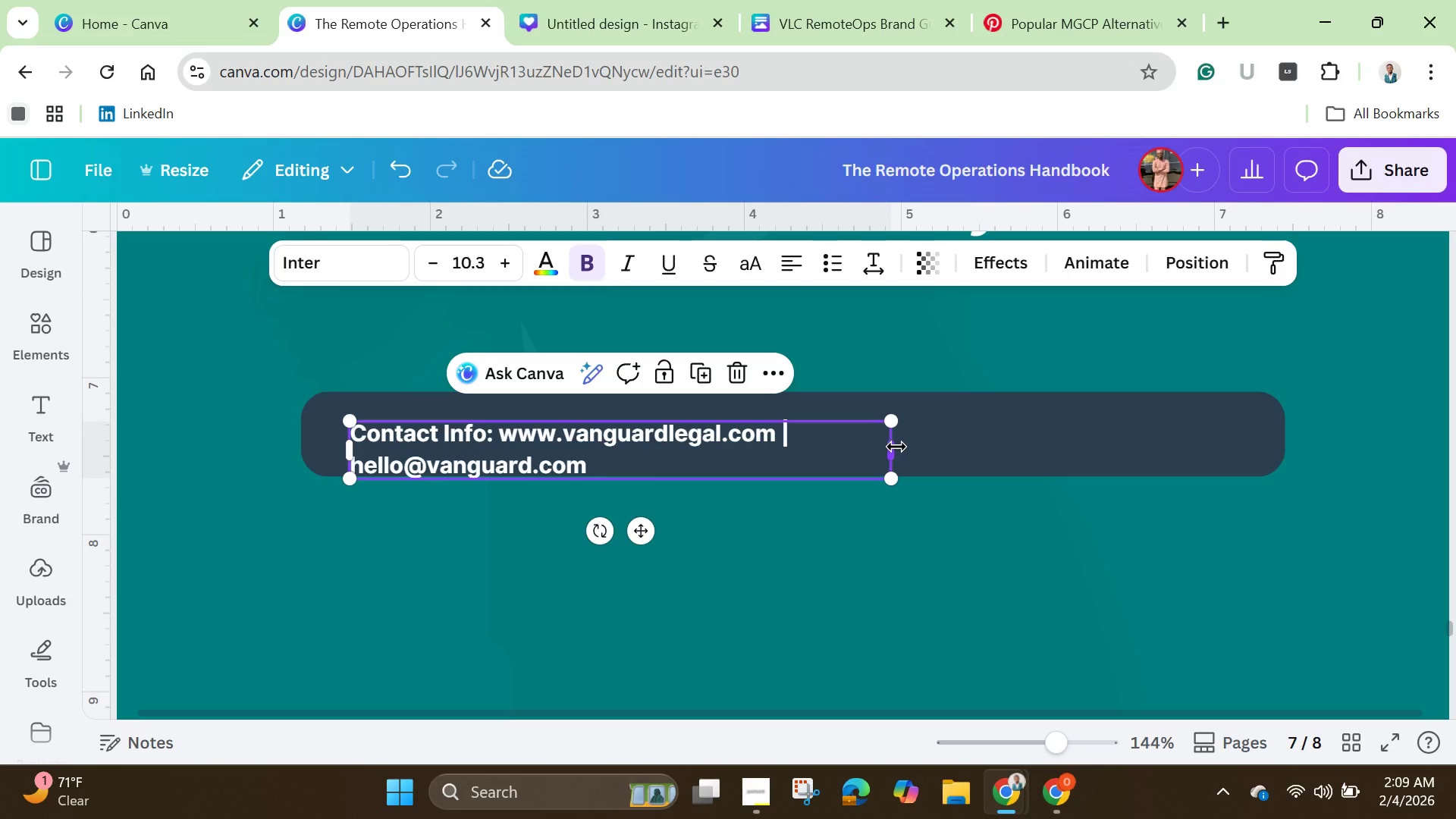 
left_click_drag(start_coordinate=[896, 447], to_coordinate=[1040, 439])
 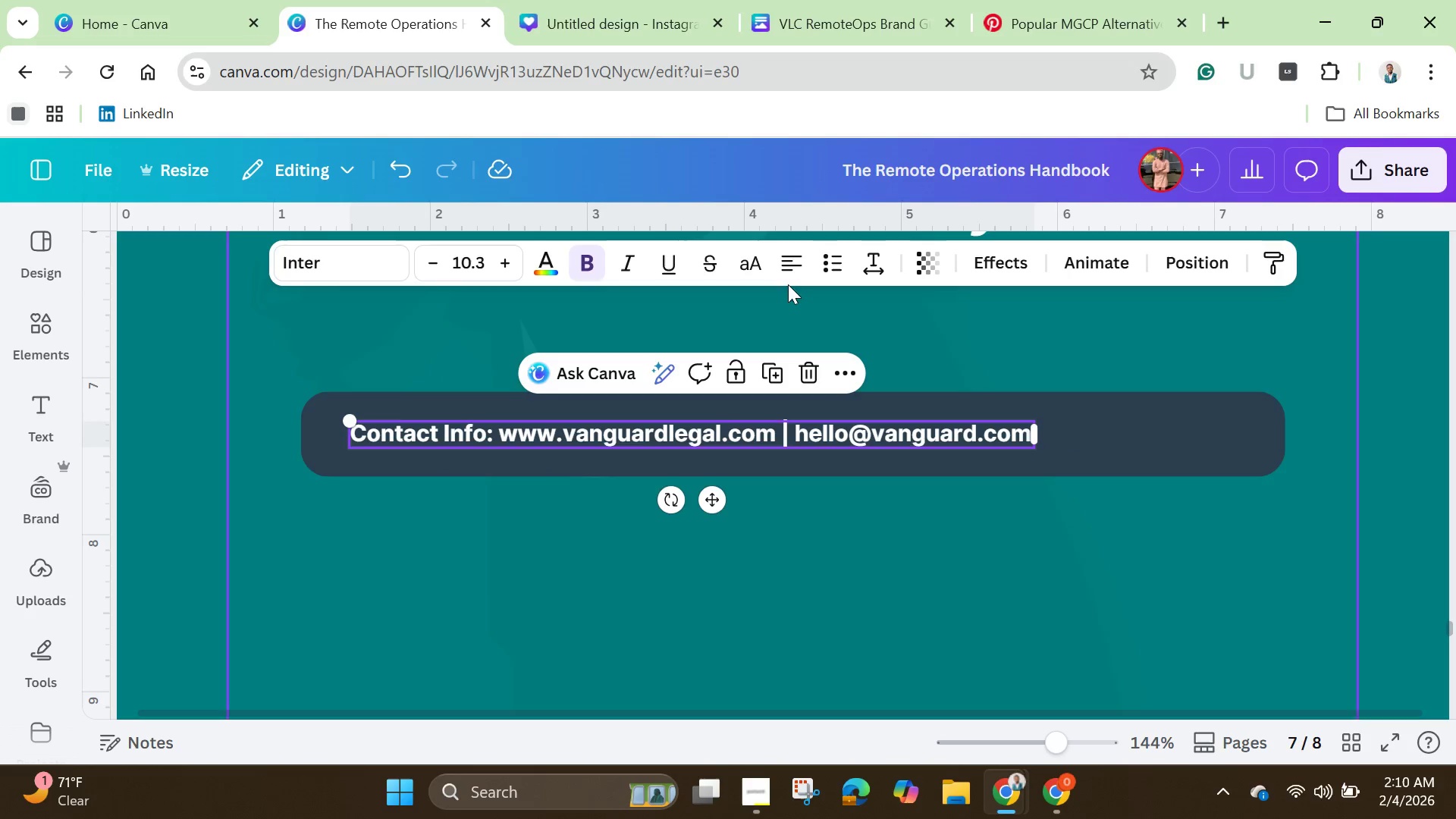 
left_click([792, 265])
 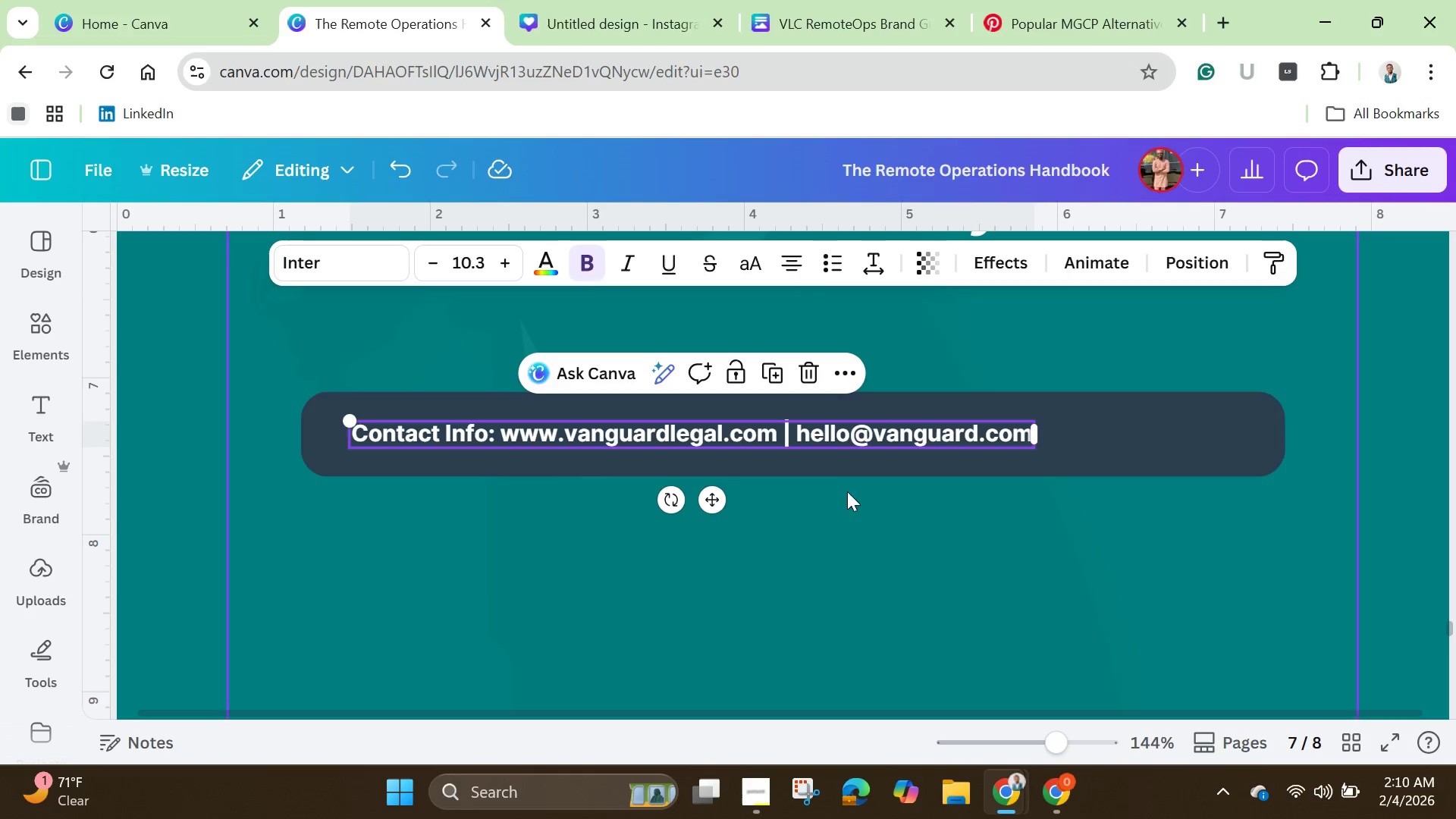 
left_click_drag(start_coordinate=[807, 436], to_coordinate=[895, 436])
 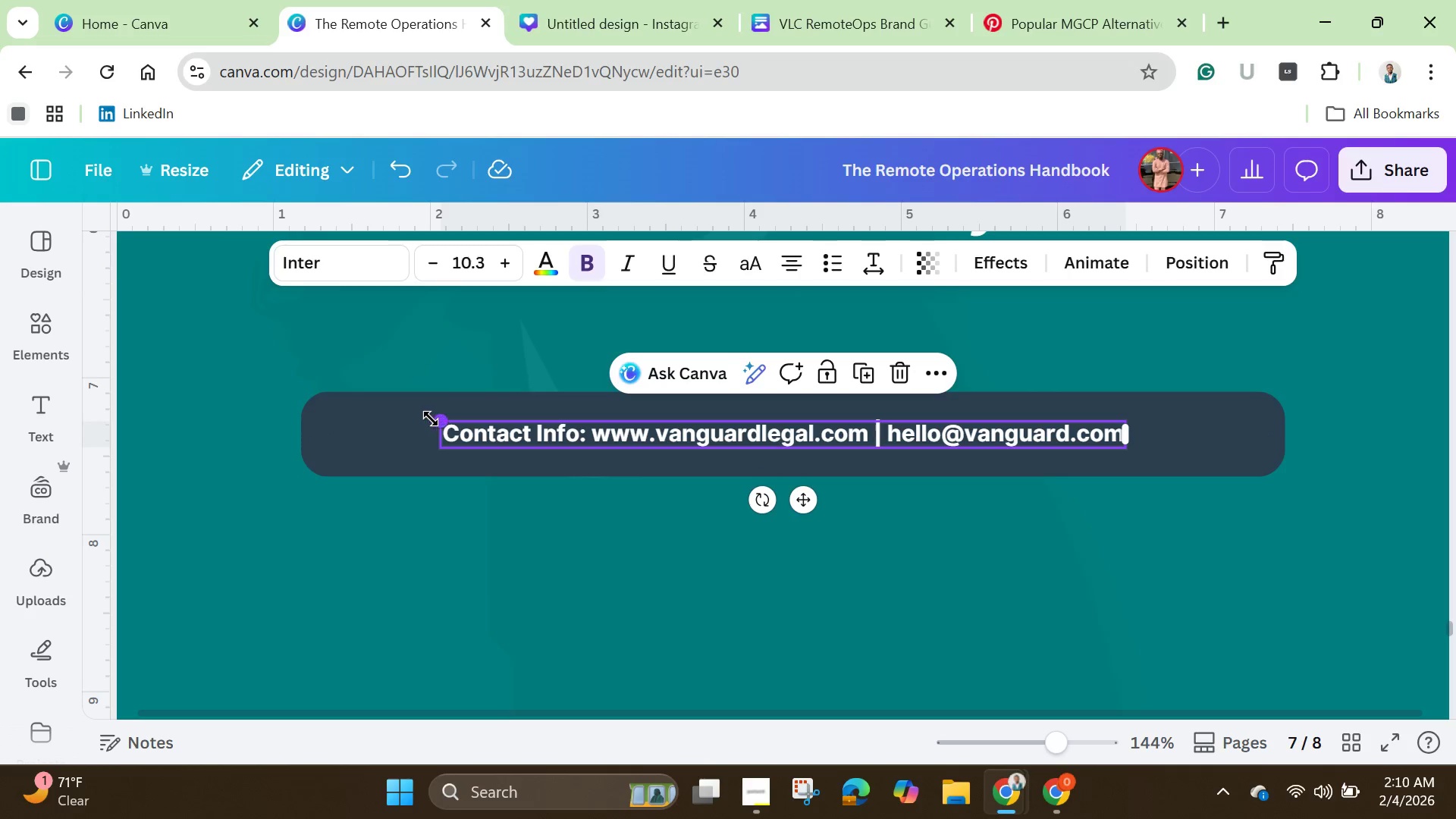 
left_click_drag(start_coordinate=[434, 419], to_coordinate=[310, 413])
 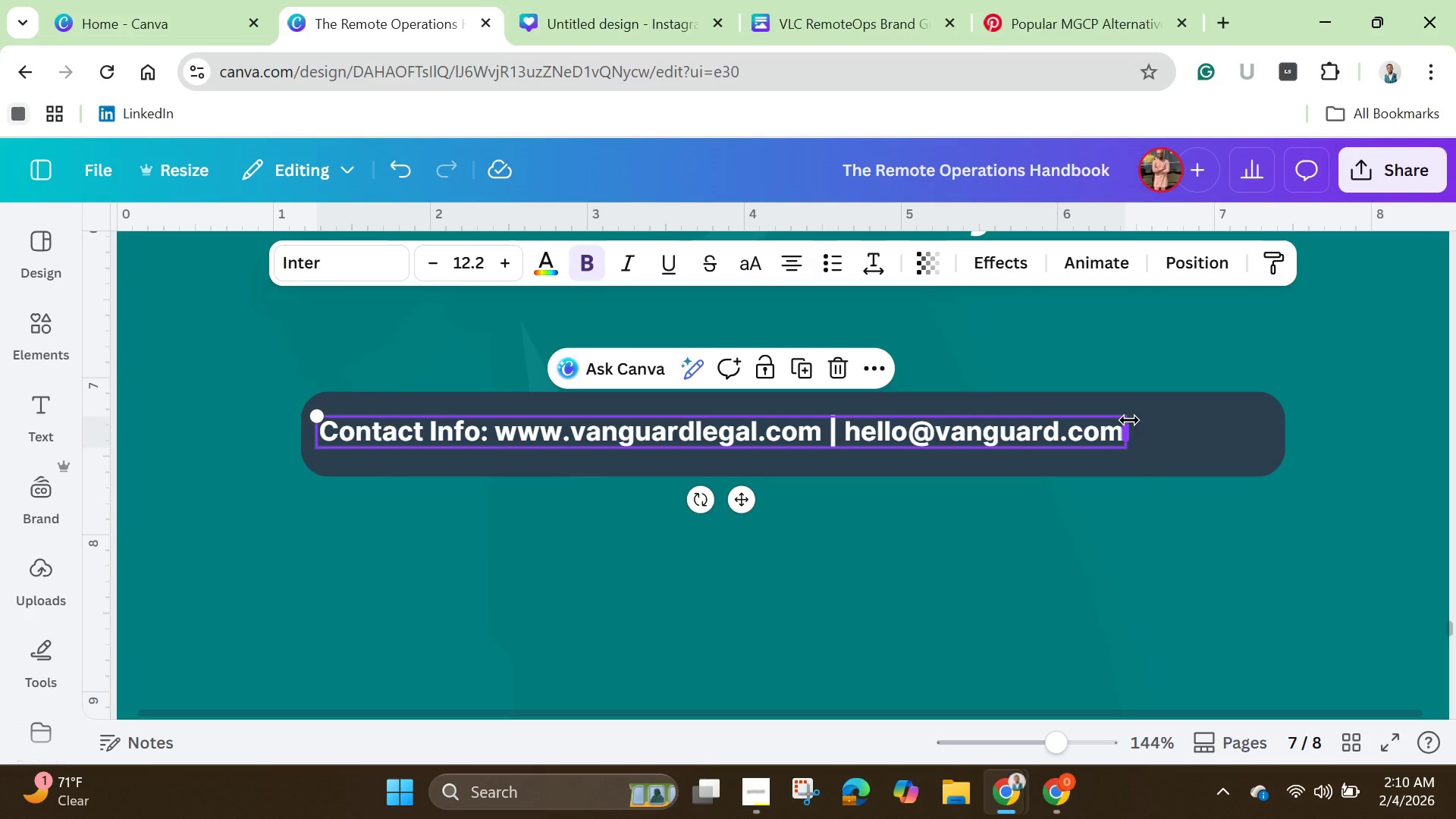 
left_click_drag(start_coordinate=[1129, 420], to_coordinate=[1259, 406])
 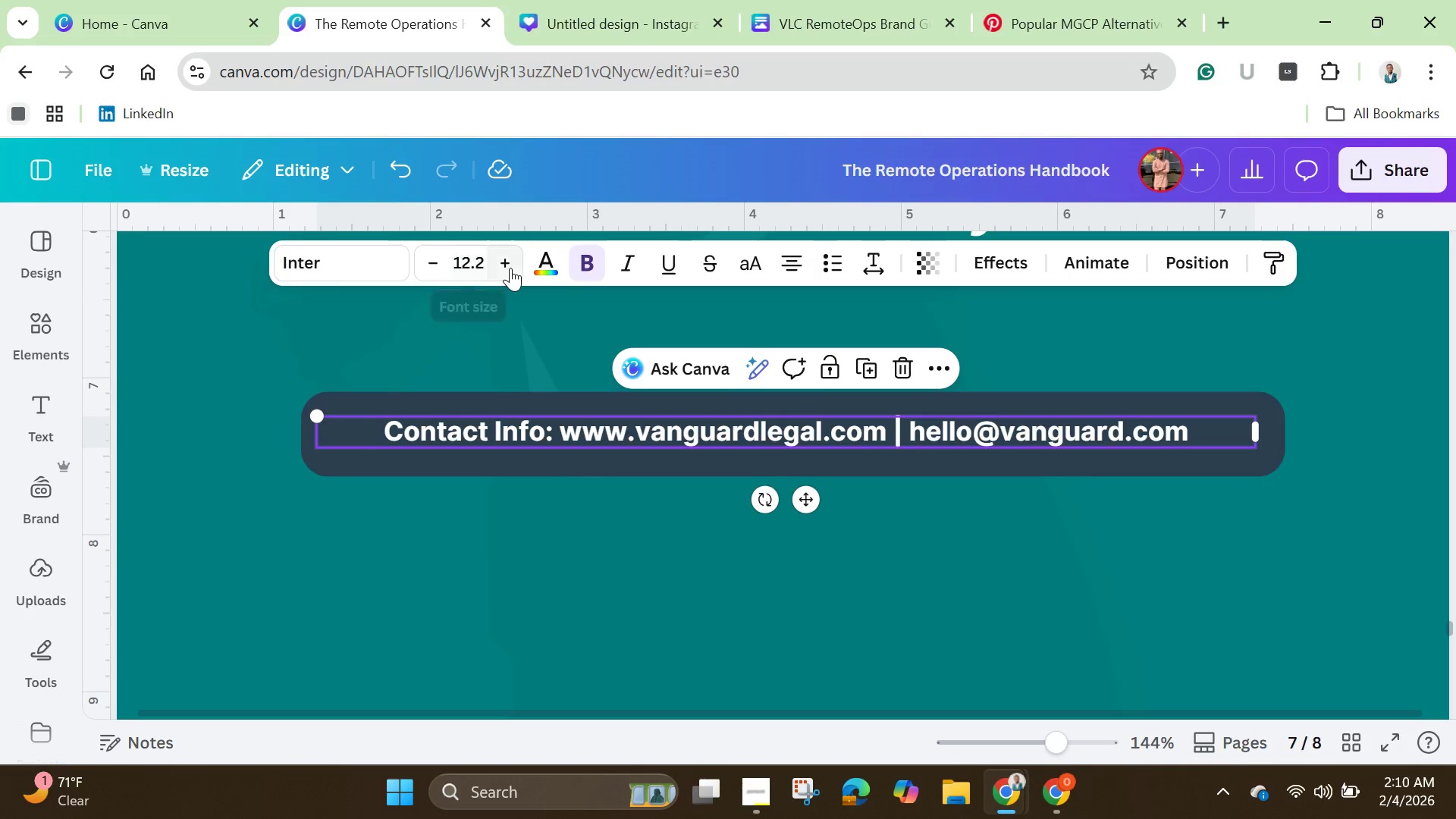 
double_click([515, 268])
 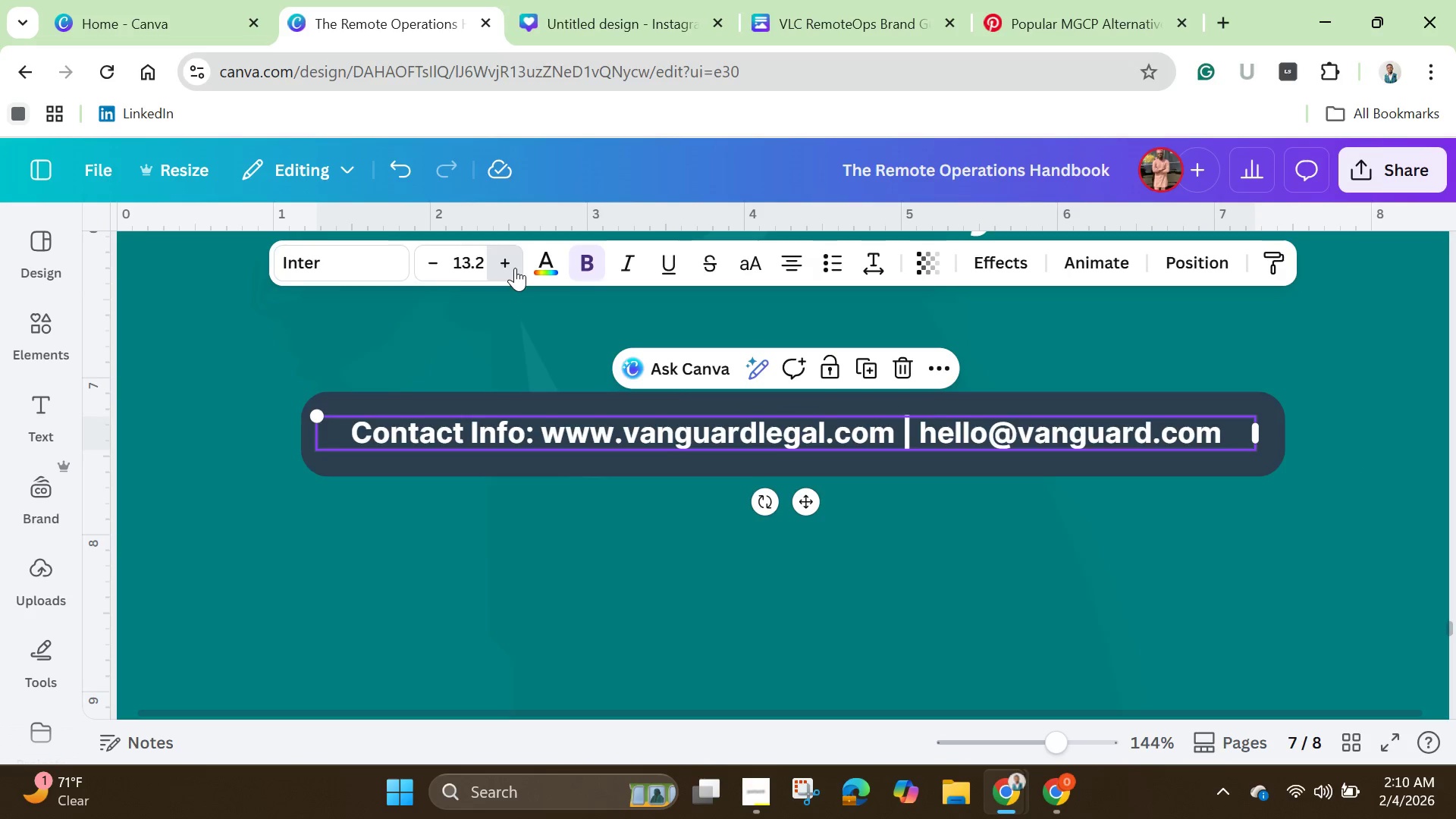 
triple_click([515, 268])
 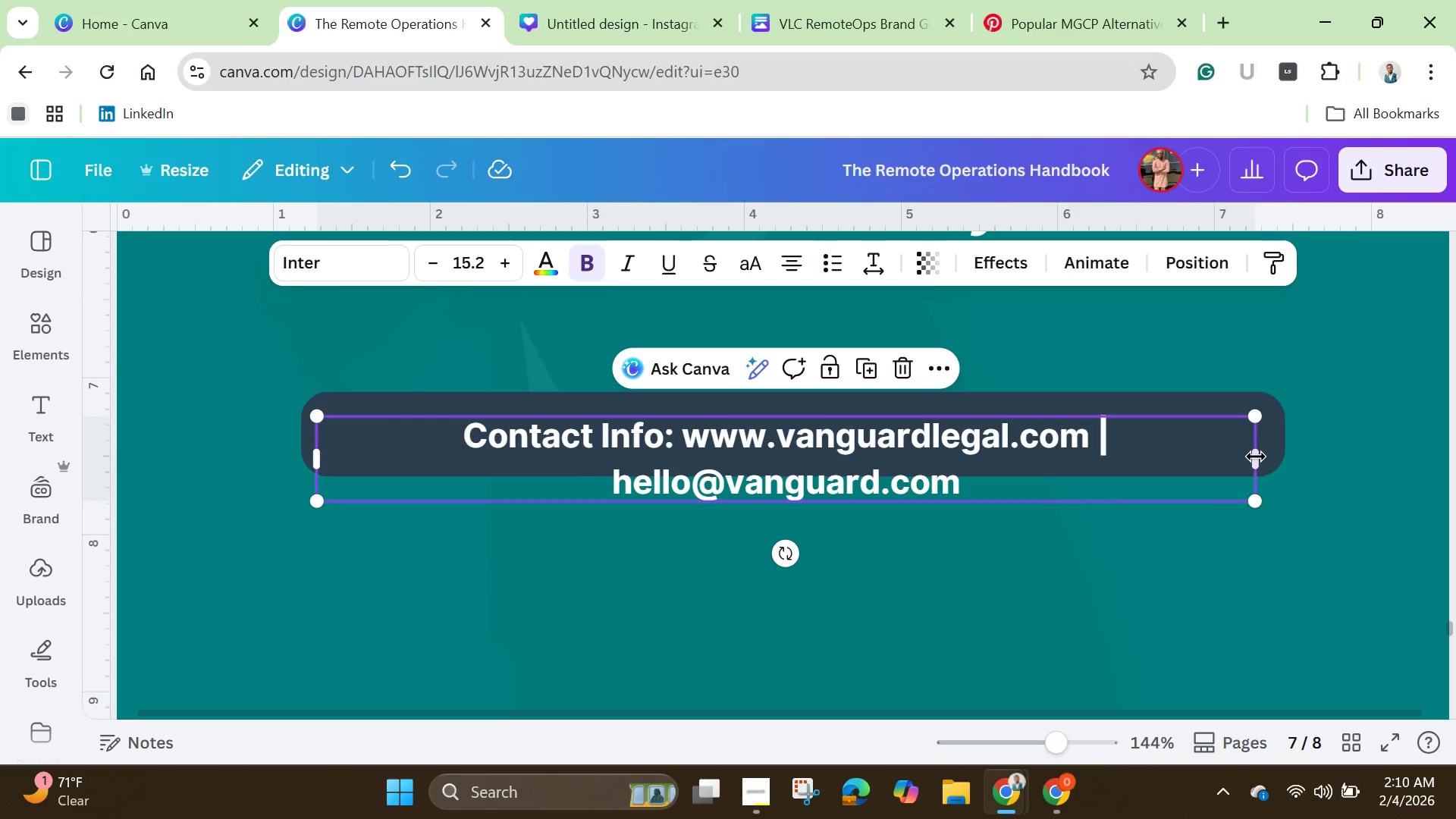 
left_click_drag(start_coordinate=[1263, 459], to_coordinate=[1338, 464])
 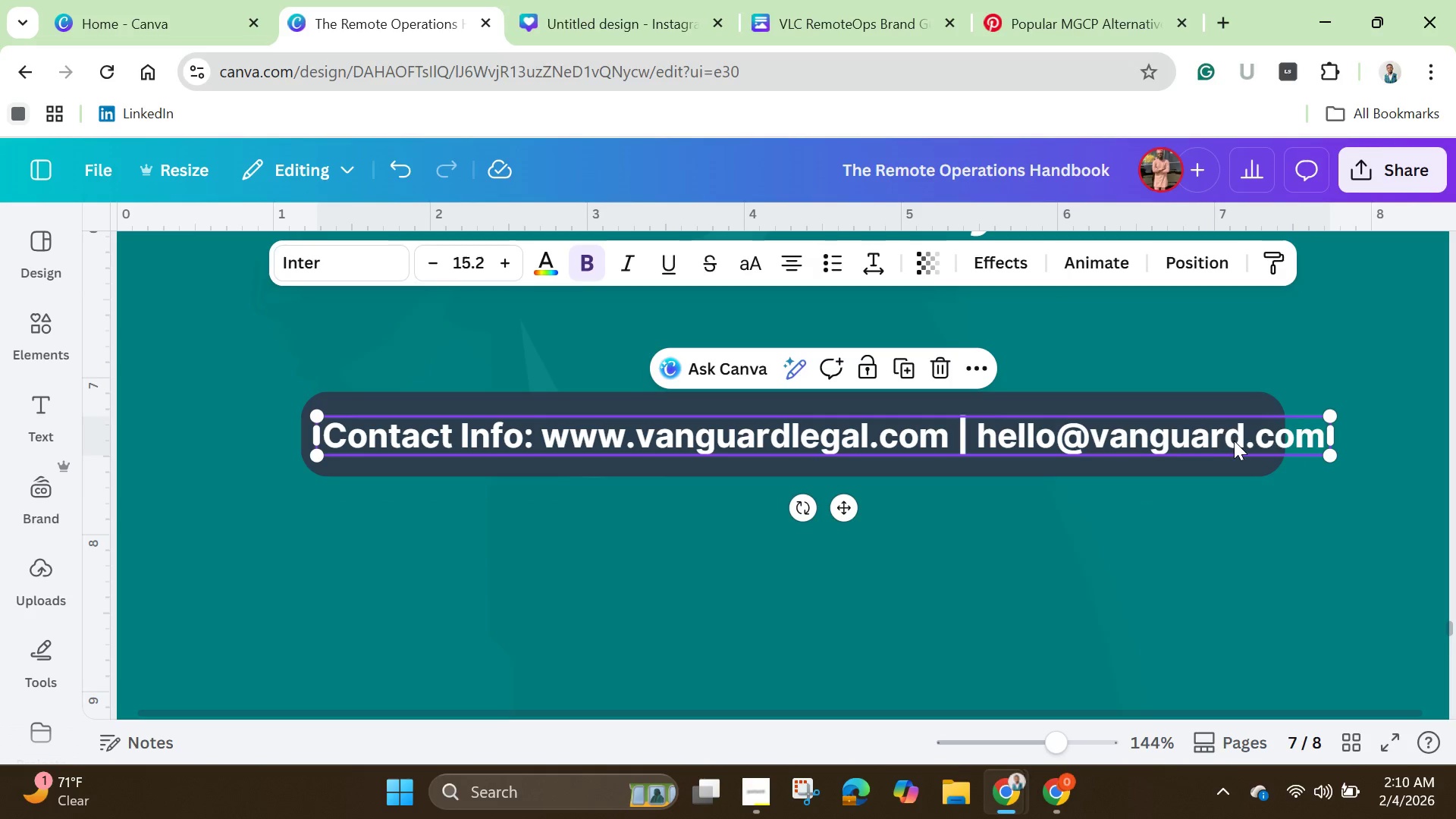 
left_click_drag(start_coordinate=[1233, 441], to_coordinate=[1196, 441])
 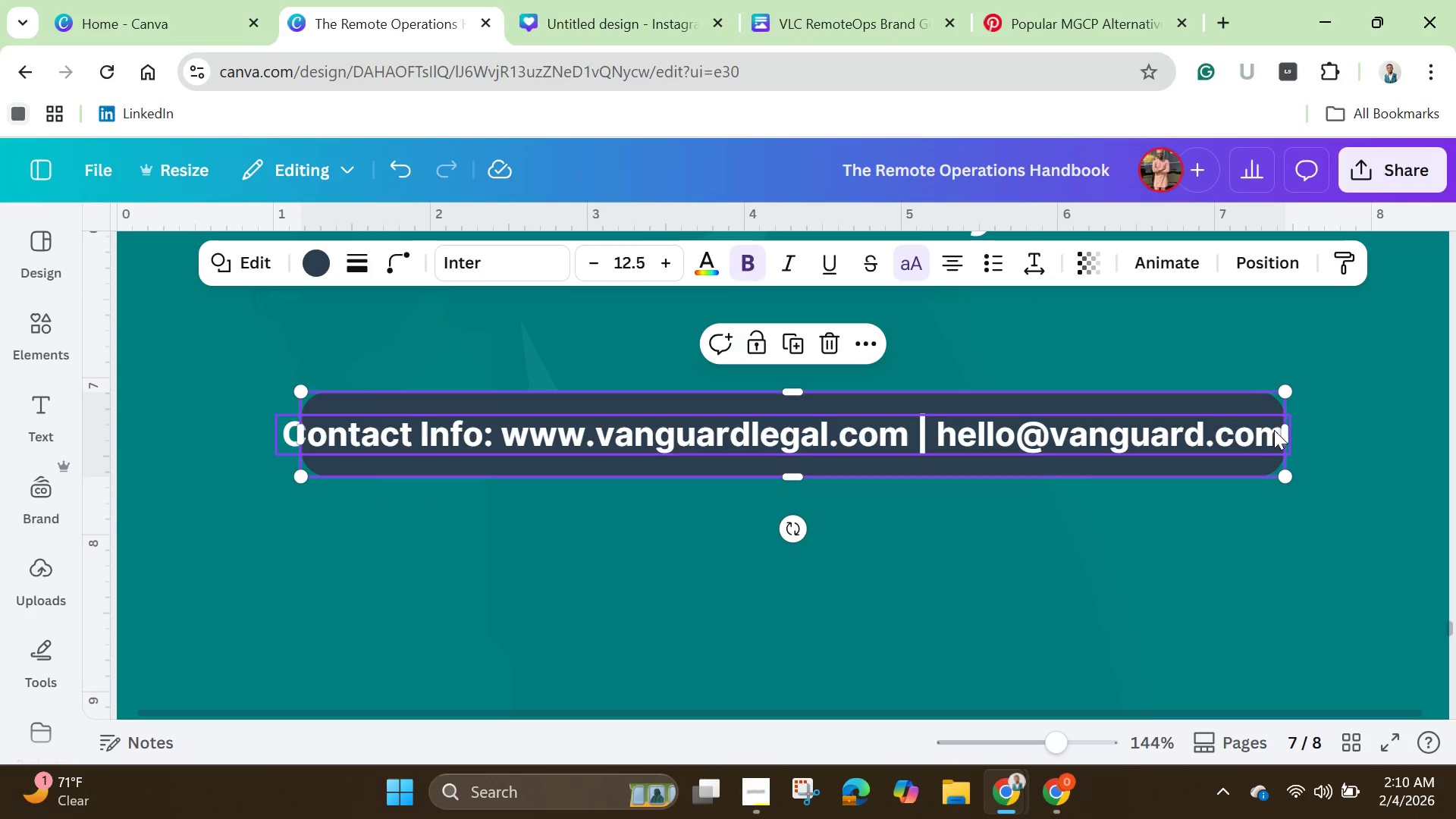 
left_click_drag(start_coordinate=[1288, 437], to_coordinate=[1366, 457])
 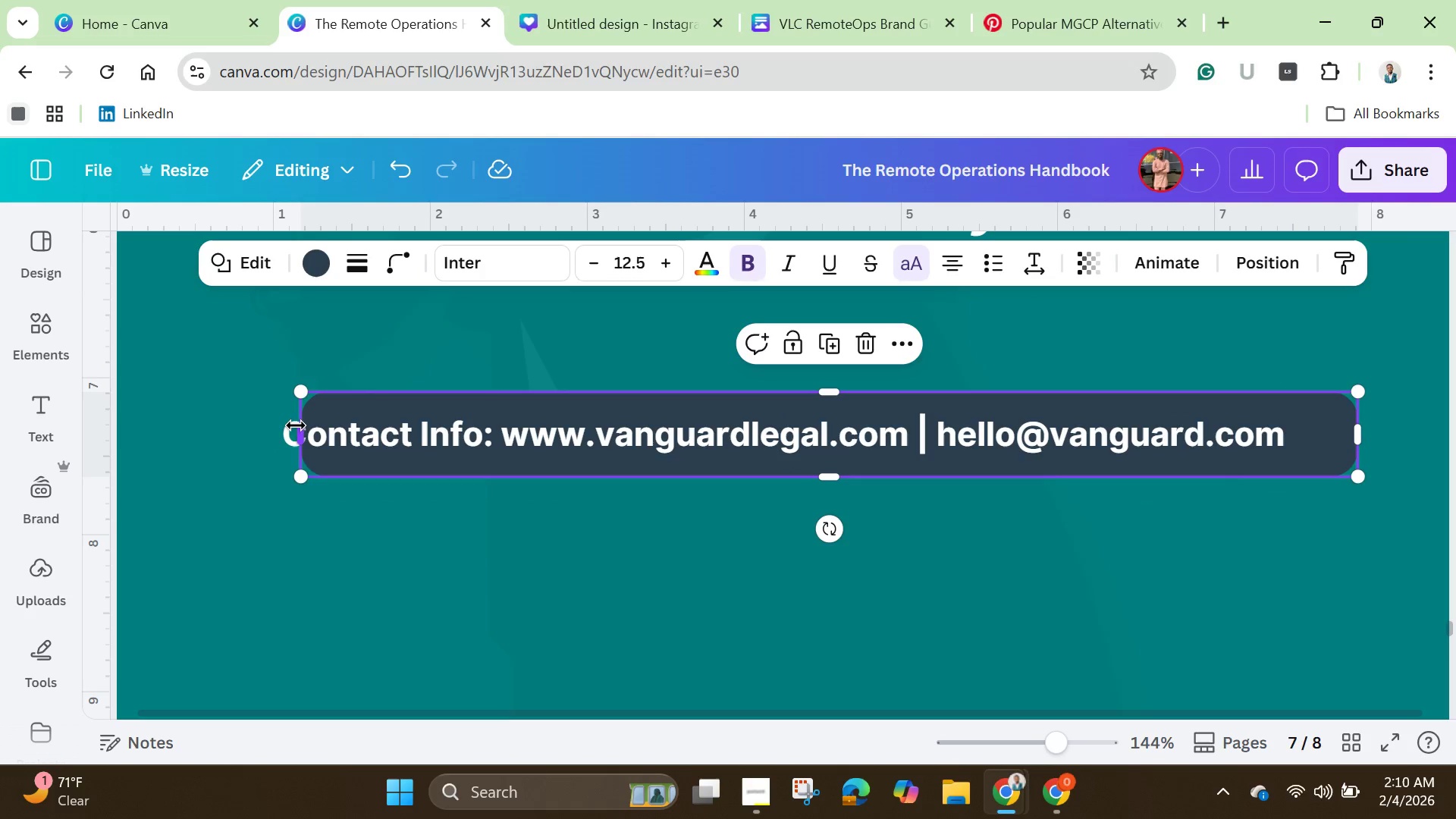 
left_click_drag(start_coordinate=[300, 431], to_coordinate=[213, 431])
 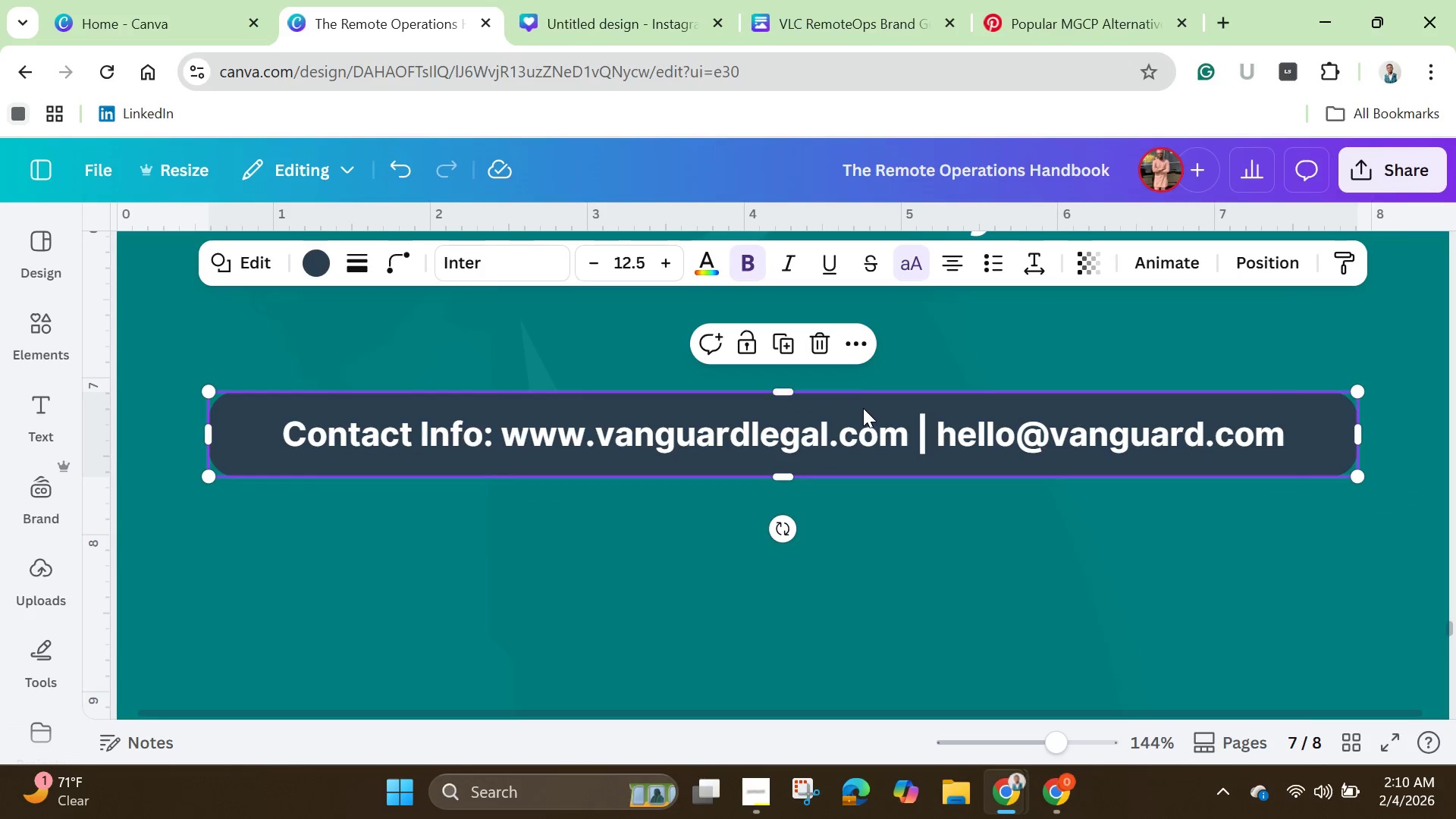 
left_click_drag(start_coordinate=[862, 408], to_coordinate=[858, 409])
 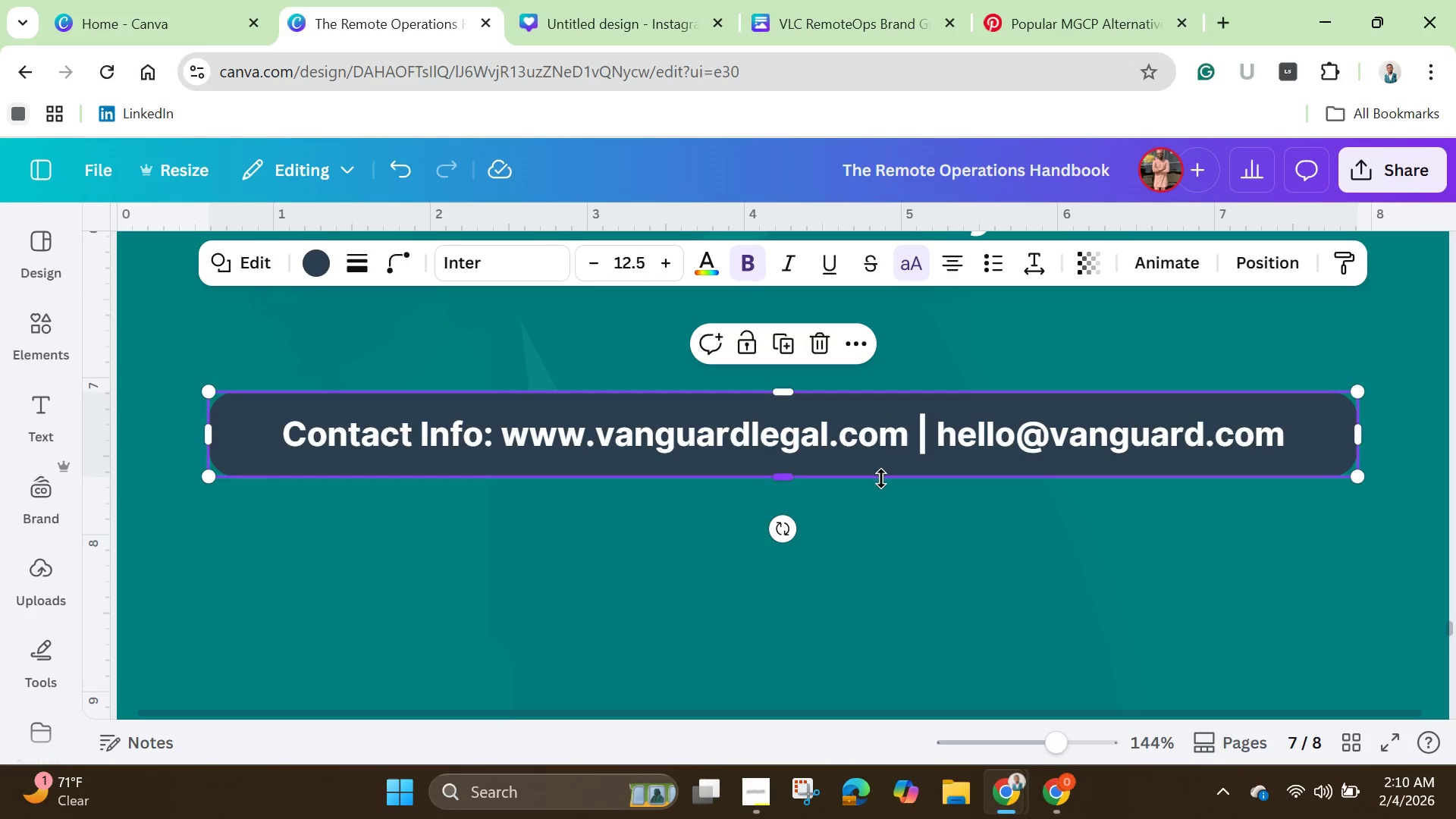 
left_click([881, 479])
 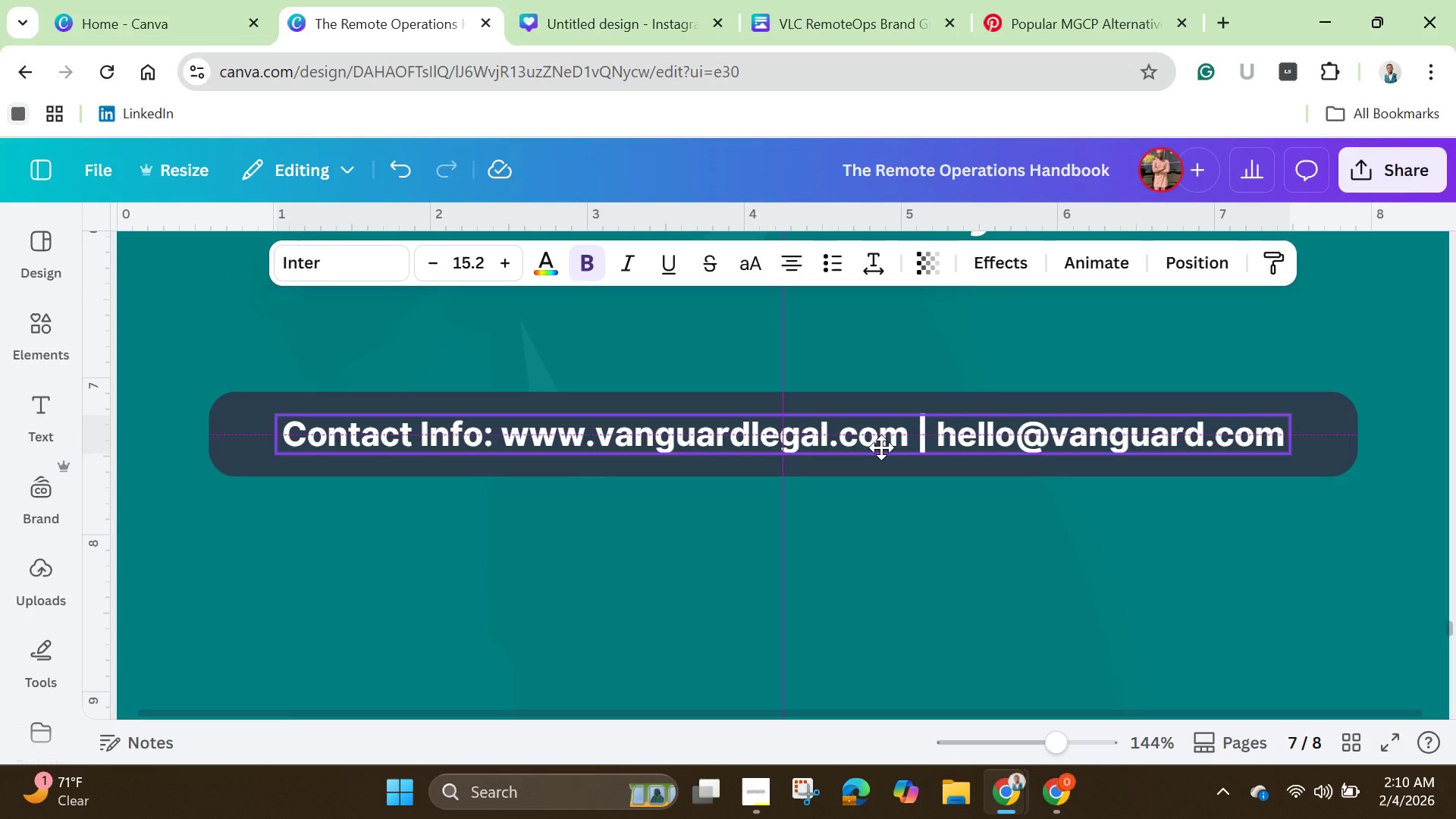 
left_click([881, 447])
 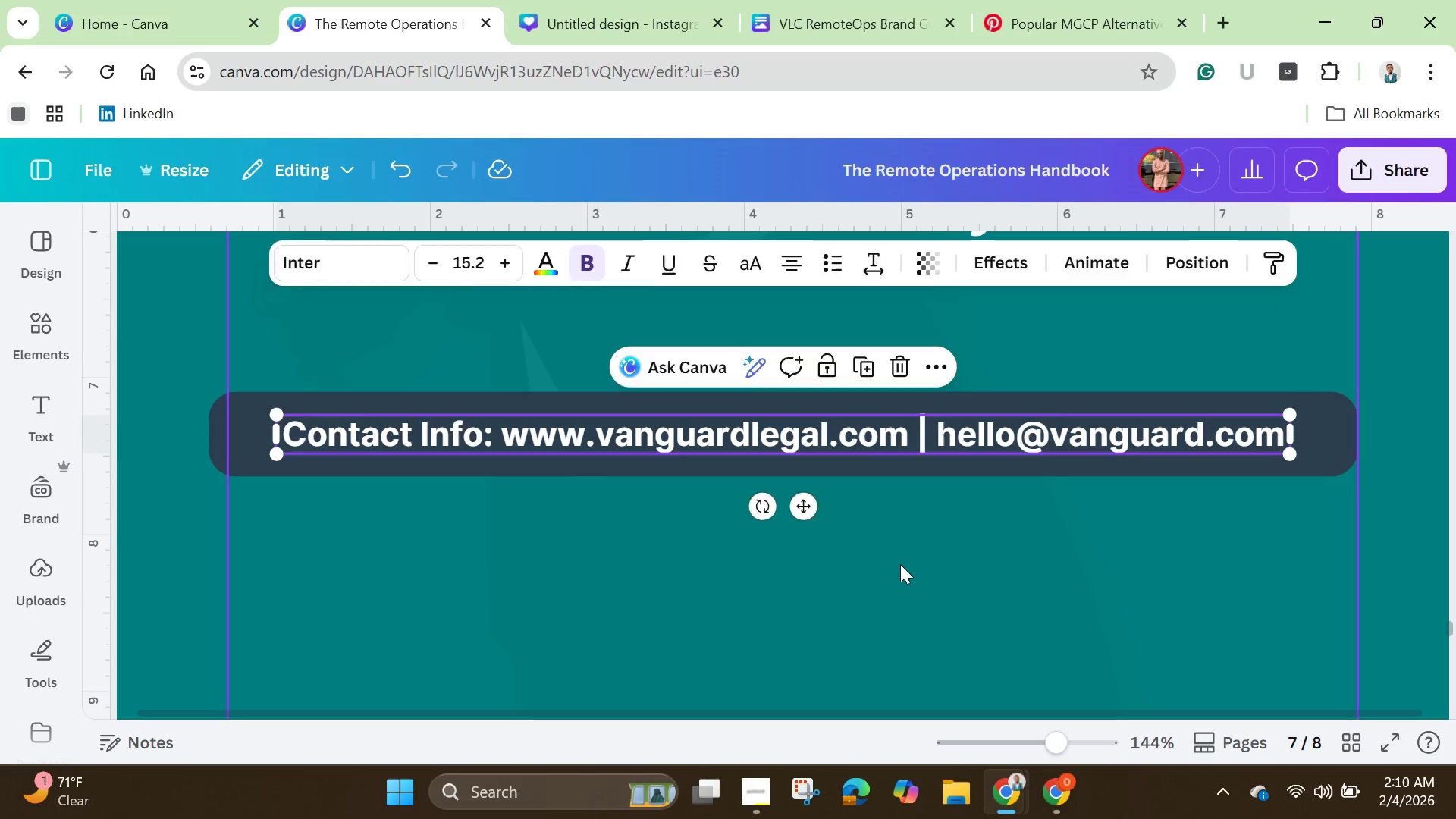 
left_click([900, 564])
 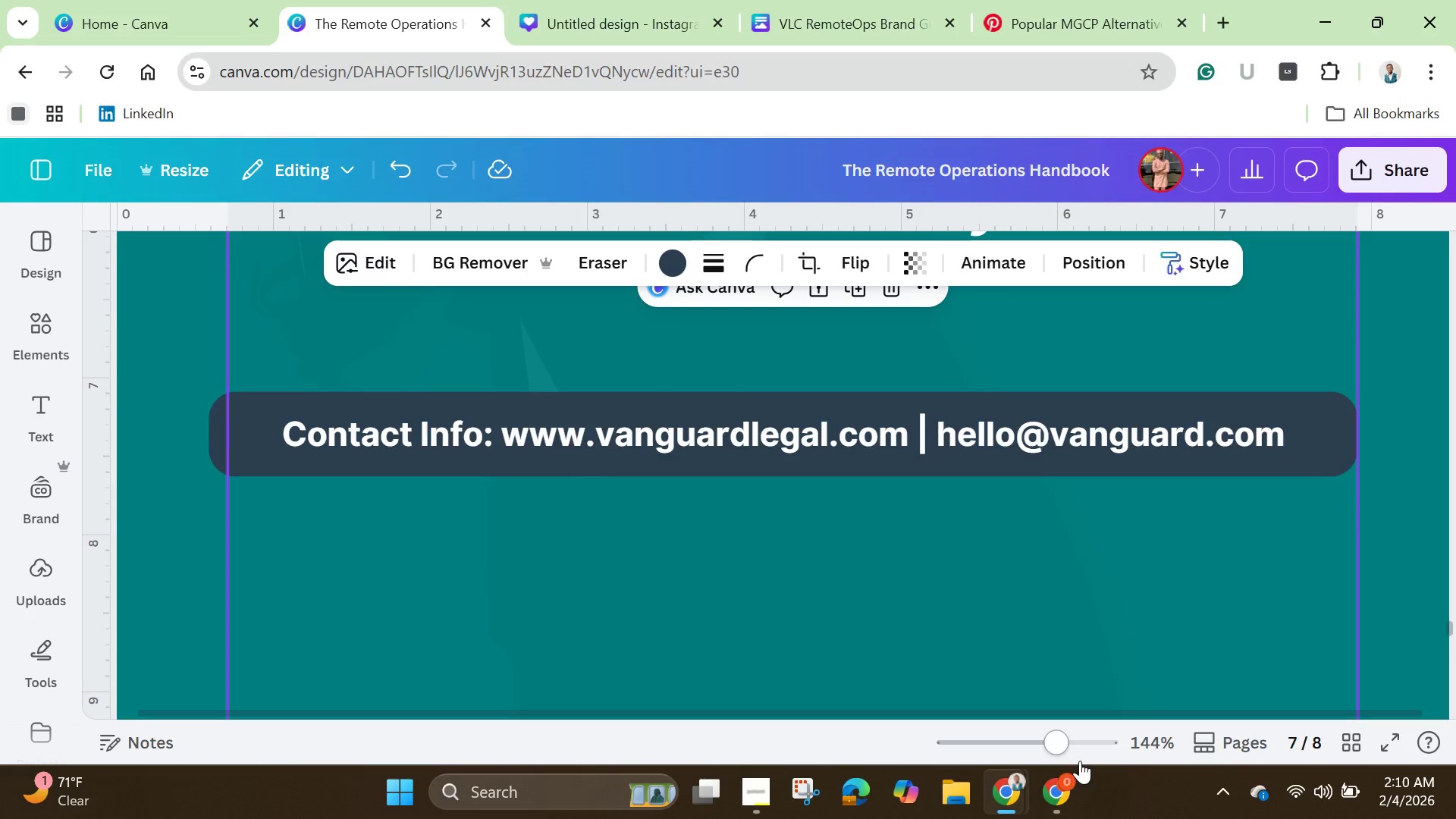 
left_click_drag(start_coordinate=[1057, 740], to_coordinate=[993, 739])
 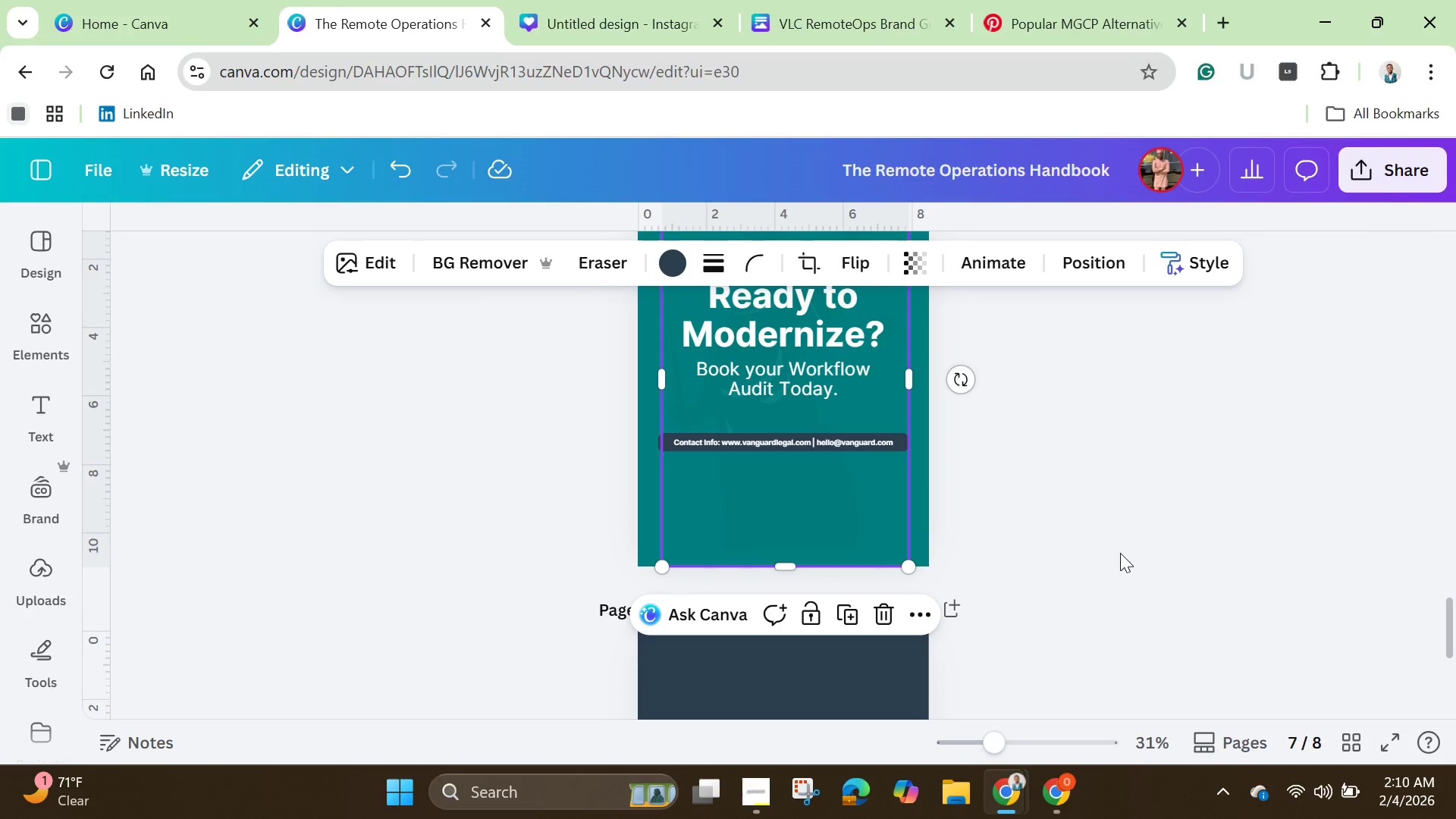 
left_click([1120, 553])
 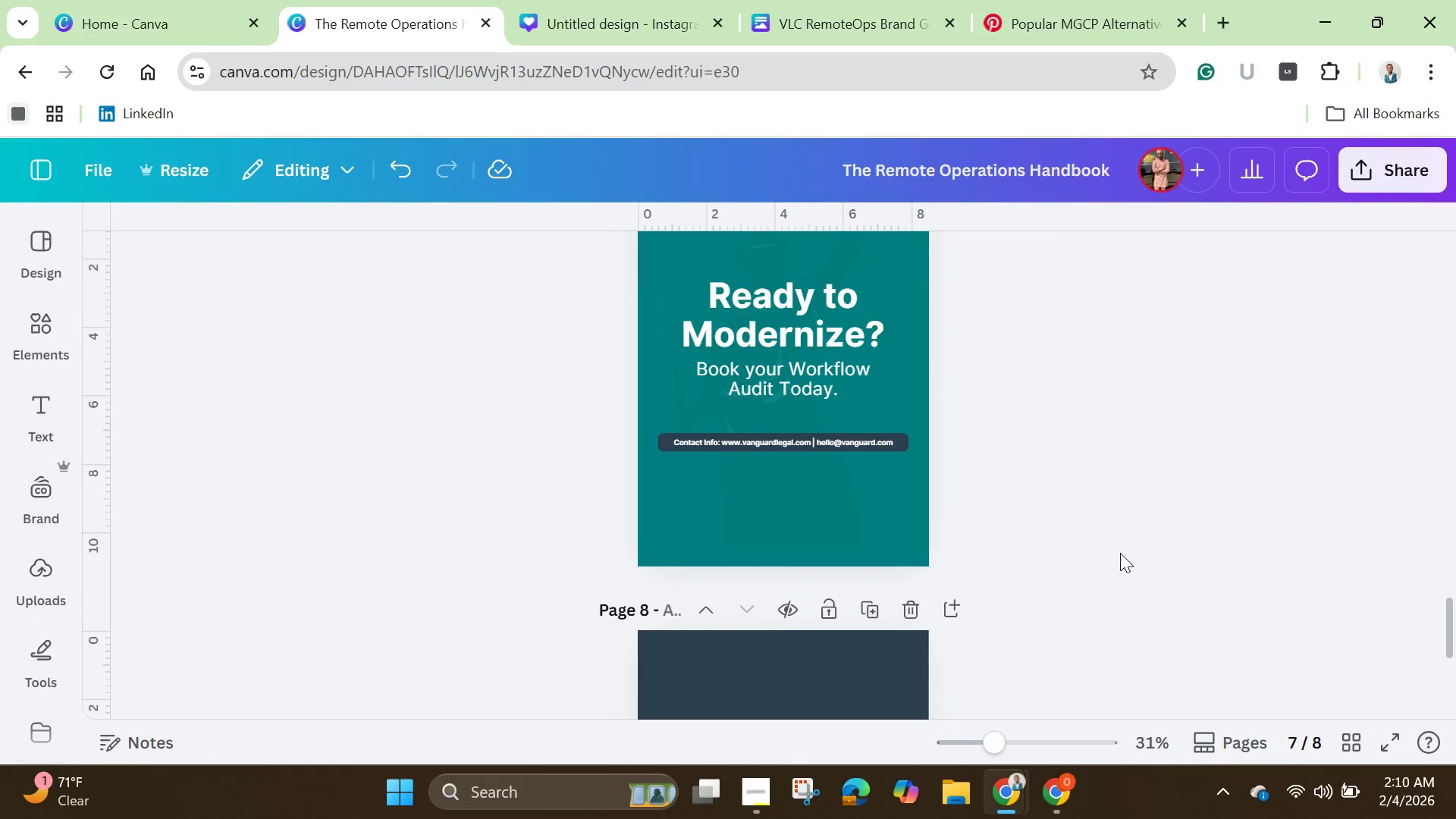 
scroll: coordinate [1120, 553], scroll_direction: up, amount: 2.0
 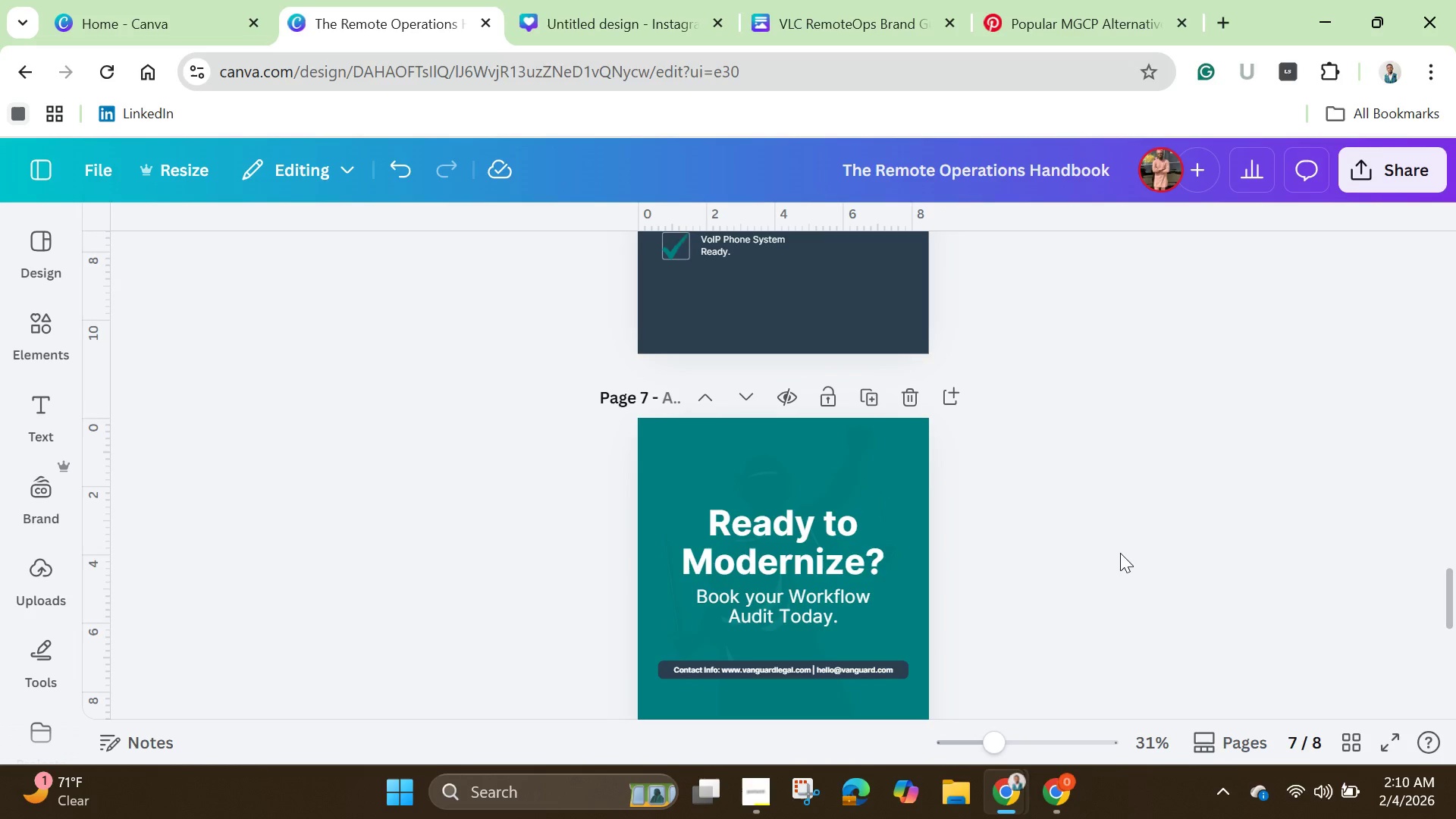 
scroll: coordinate [1120, 553], scroll_direction: down, amount: 1.0
 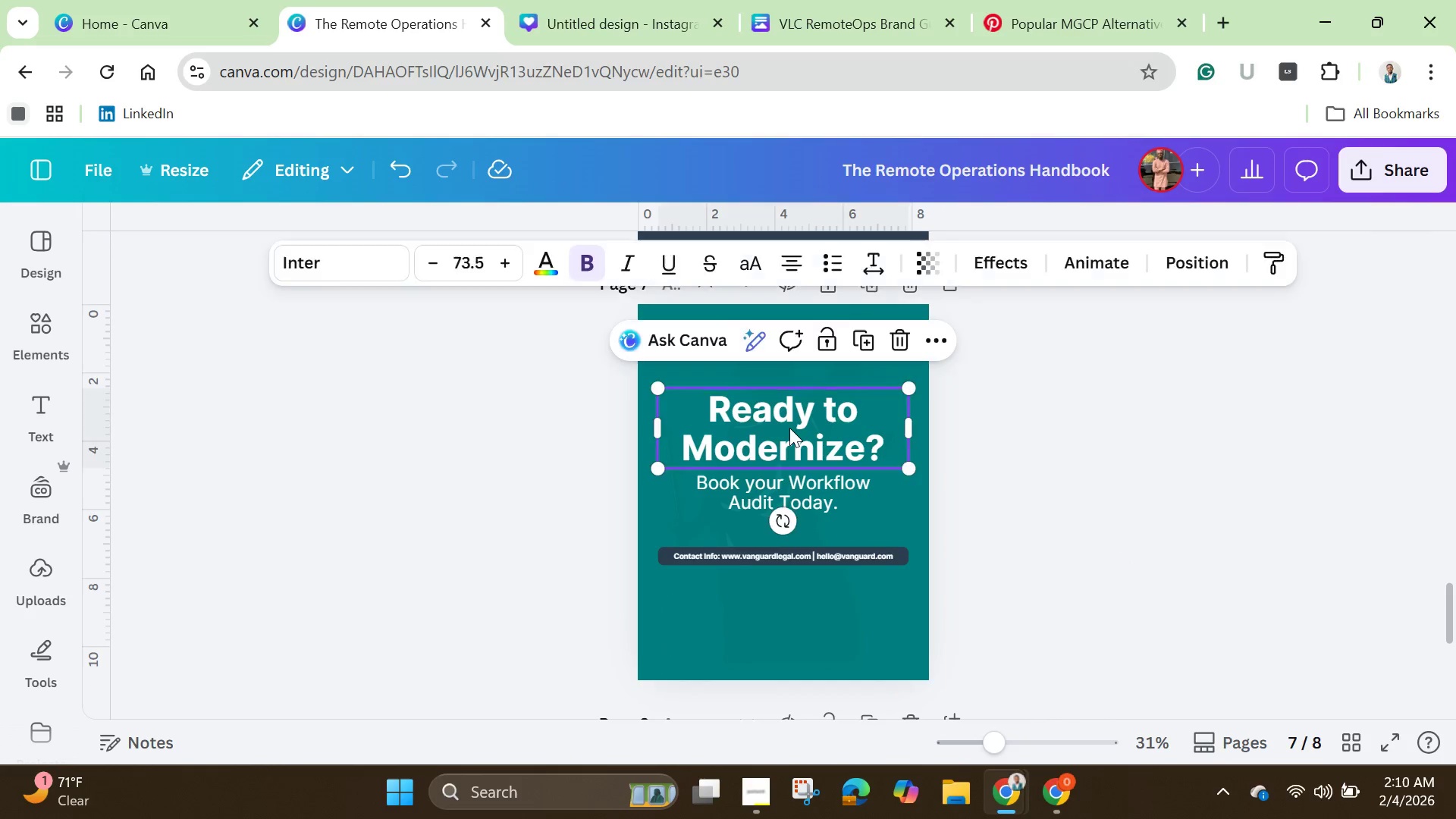 
double_click([789, 428])
 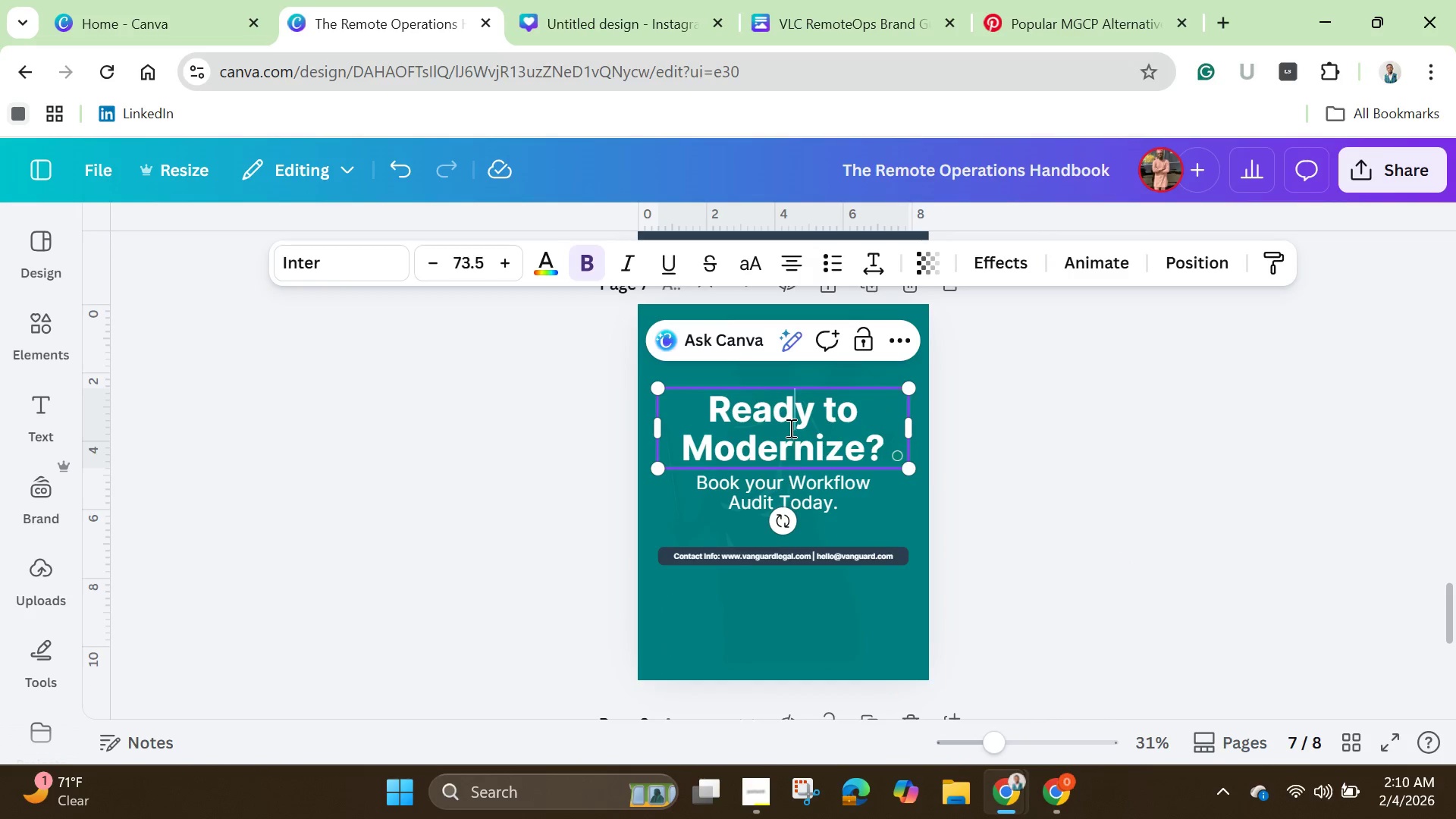 
double_click([789, 428])
 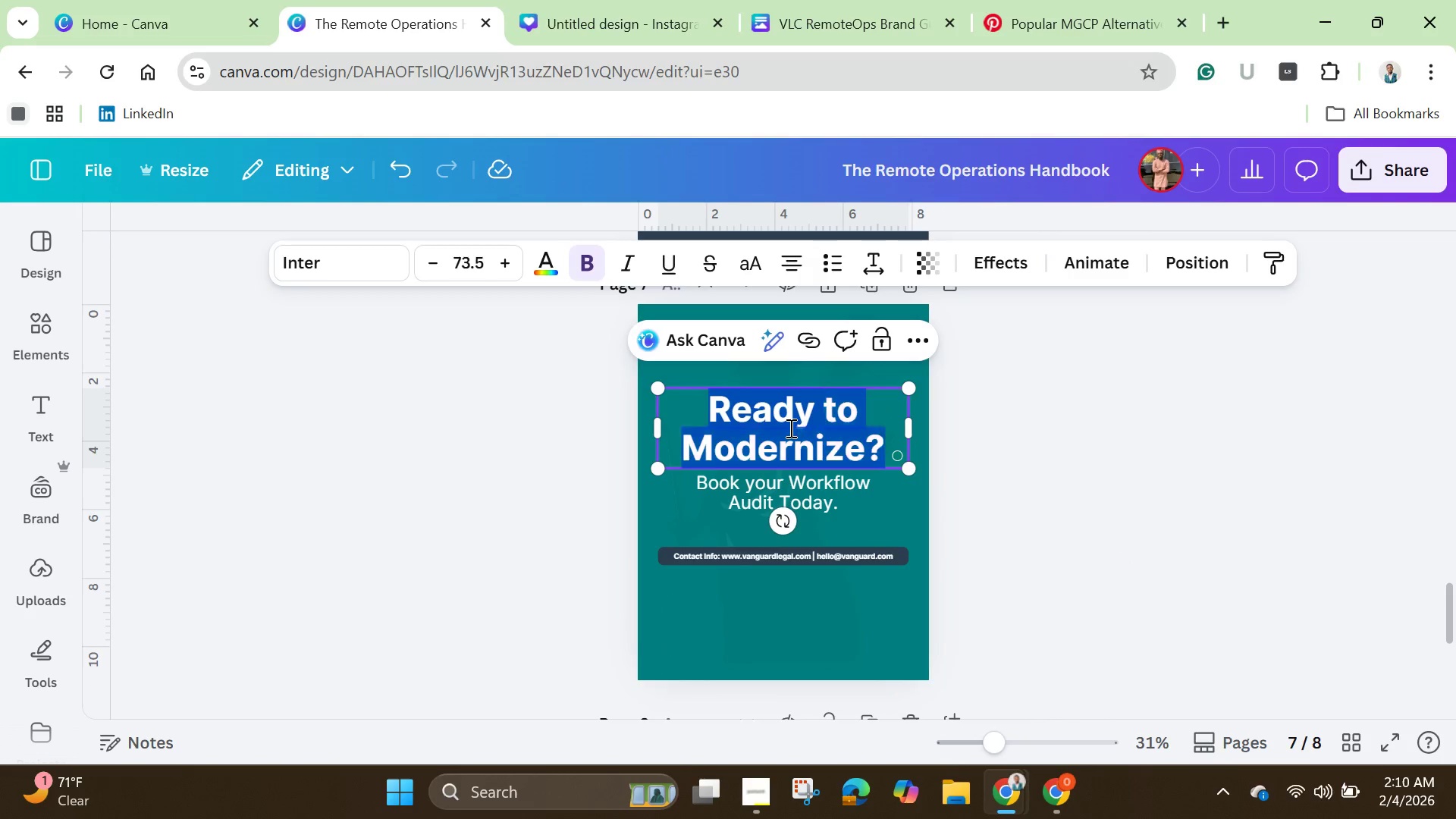 
triple_click([789, 428])
 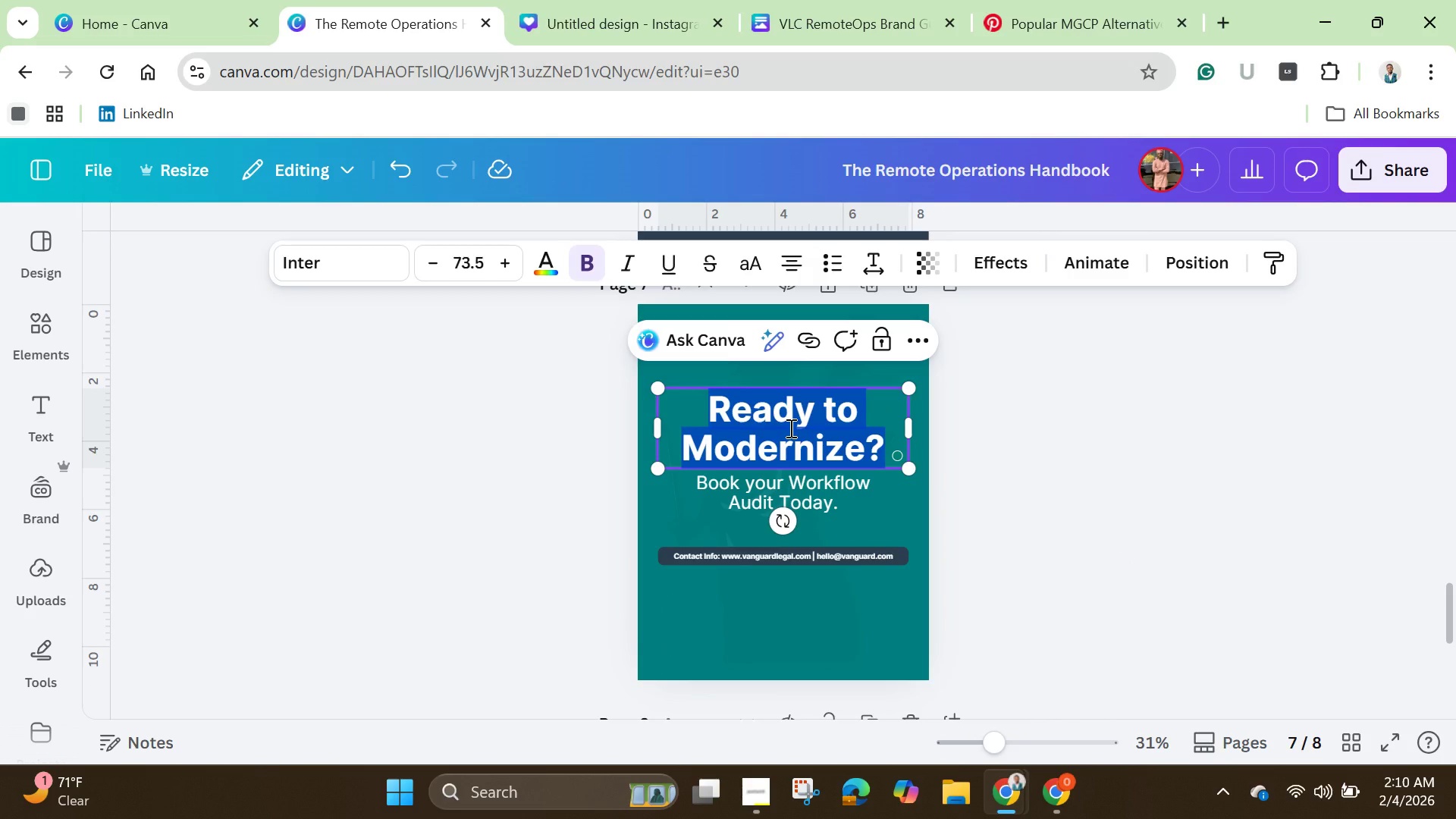 
triple_click([789, 428])
 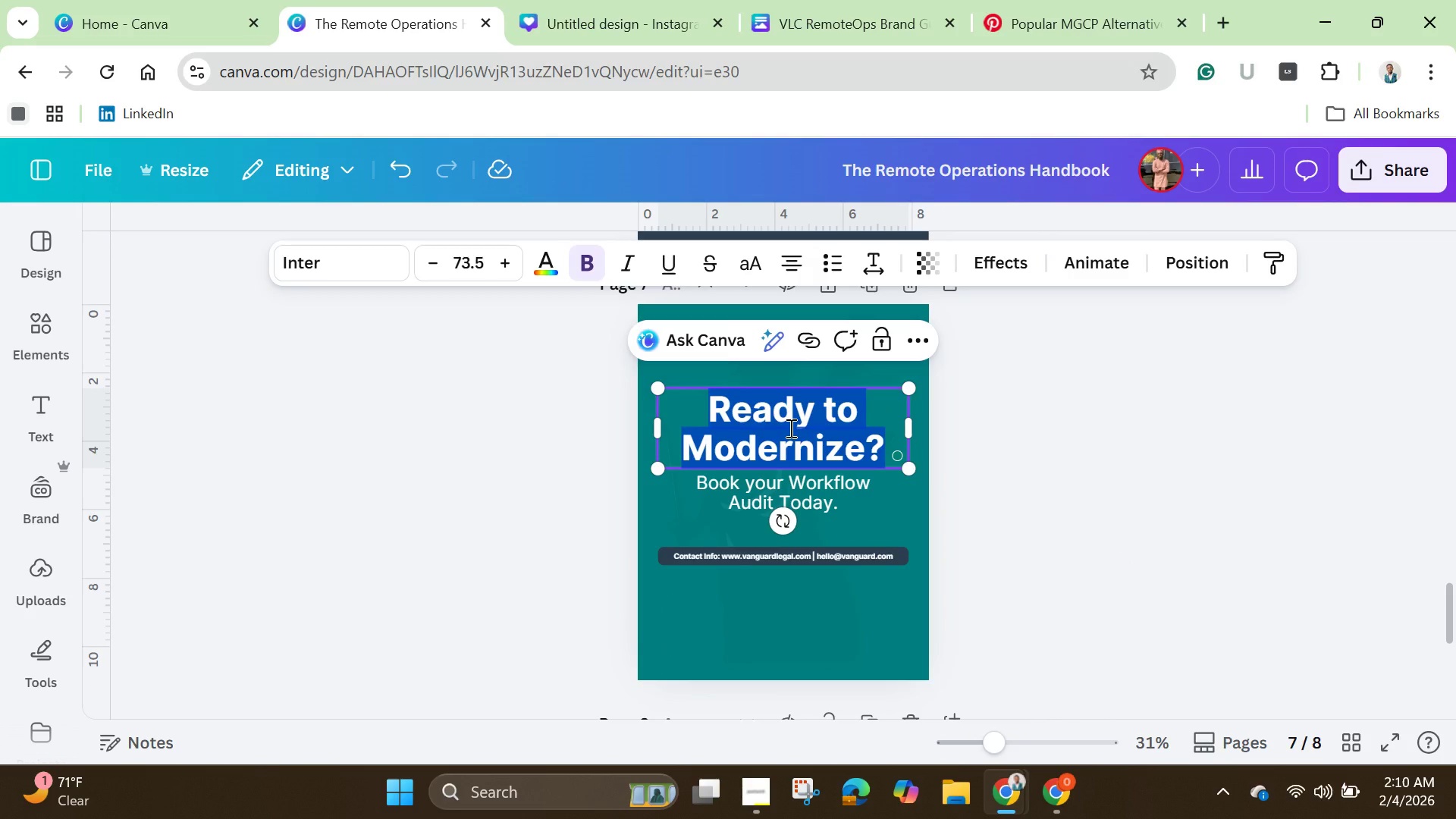 
right_click([789, 428])
 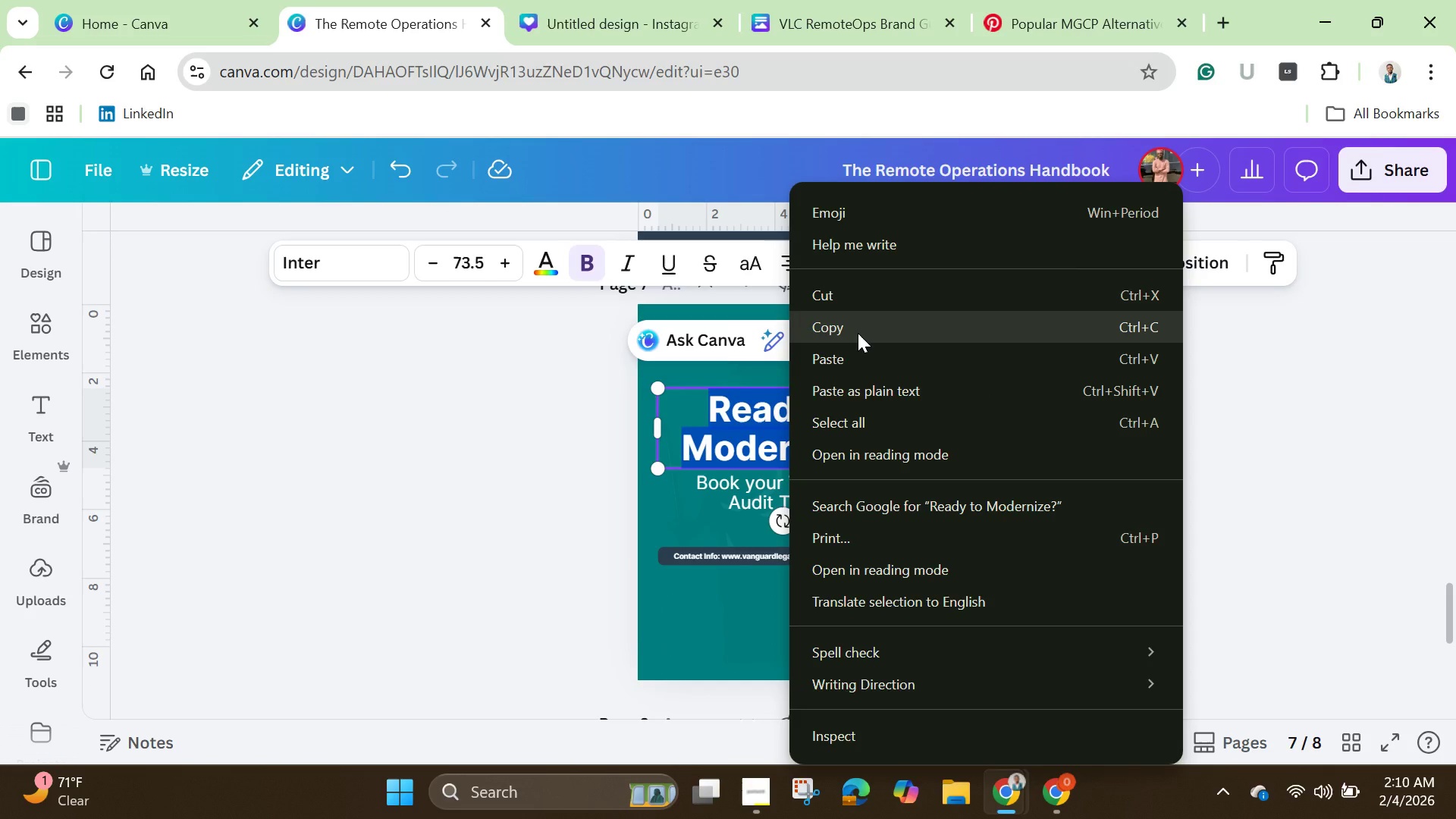 
left_click([858, 333])
 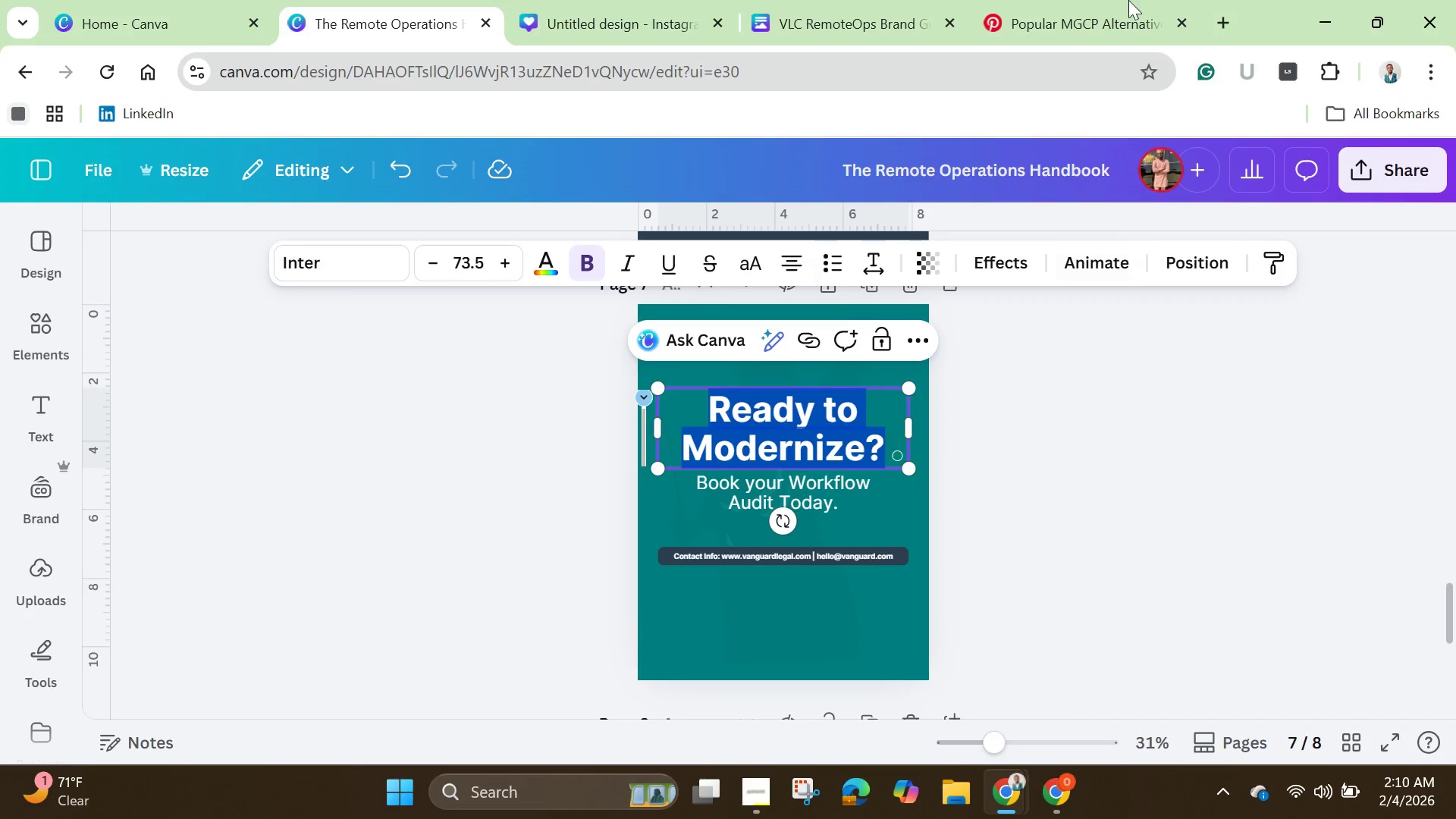 
left_click_drag(start_coordinate=[1103, 22], to_coordinate=[1098, 19])
 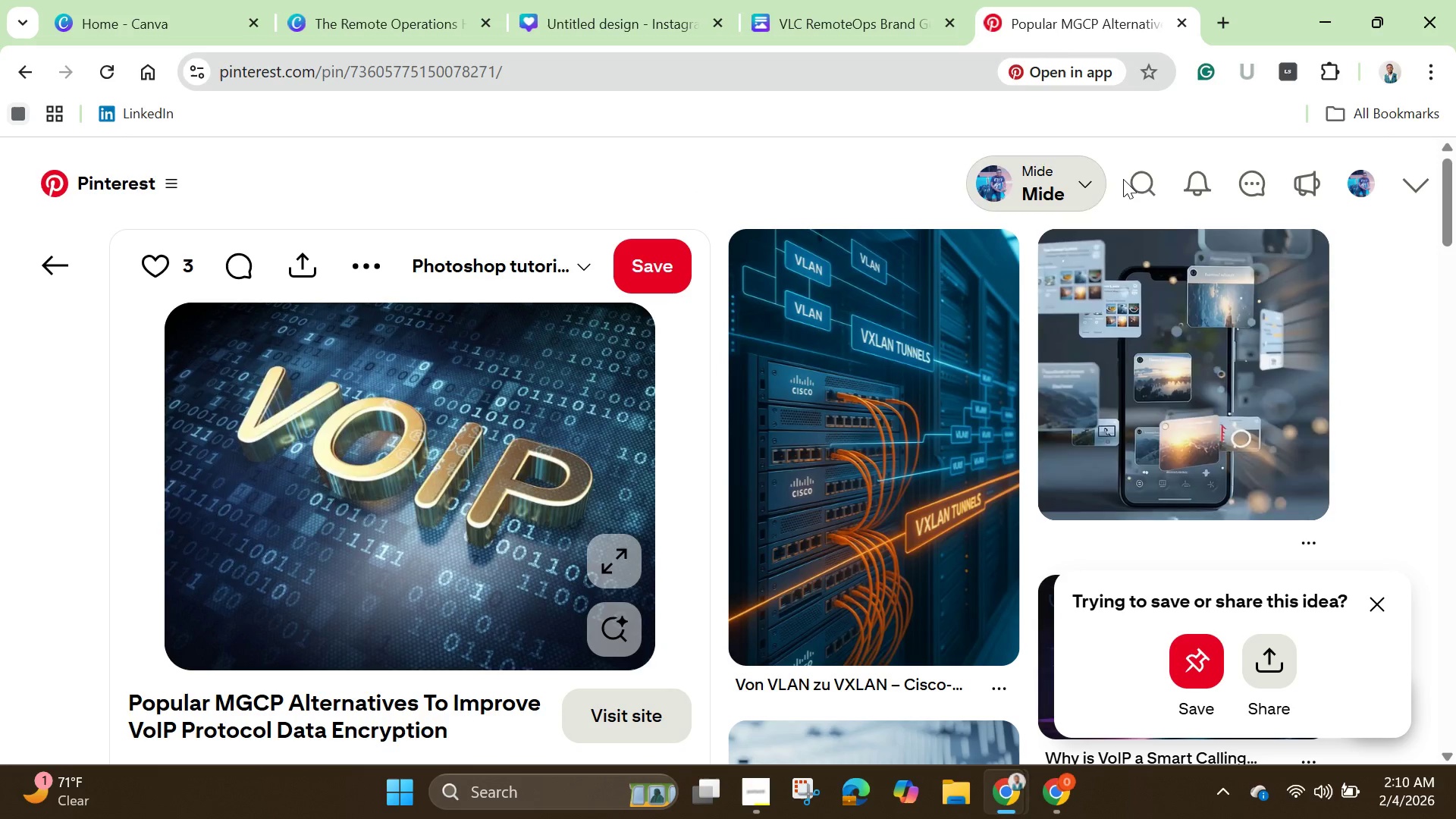 
left_click([1146, 179])
 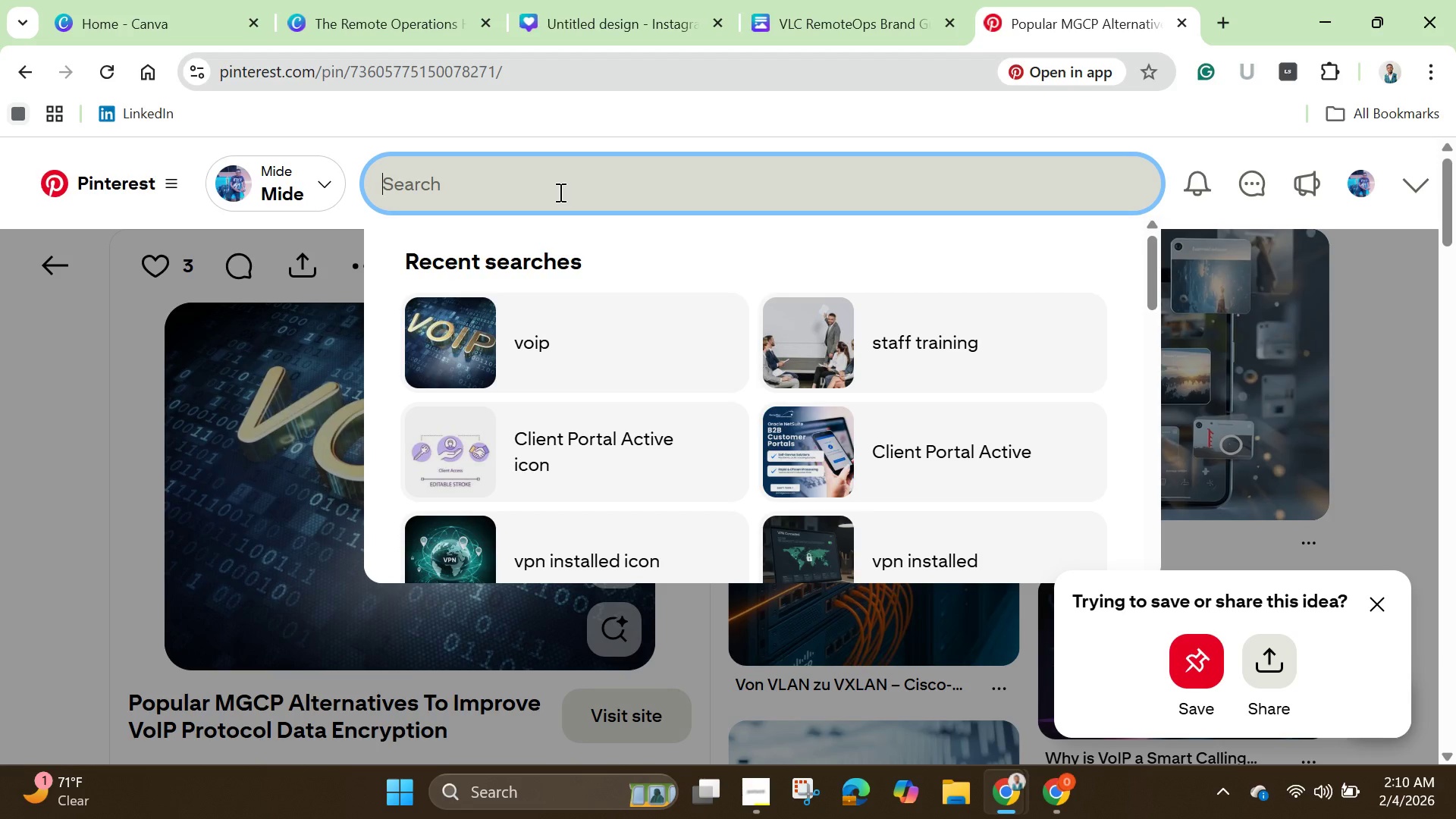 
key(Control+V)
 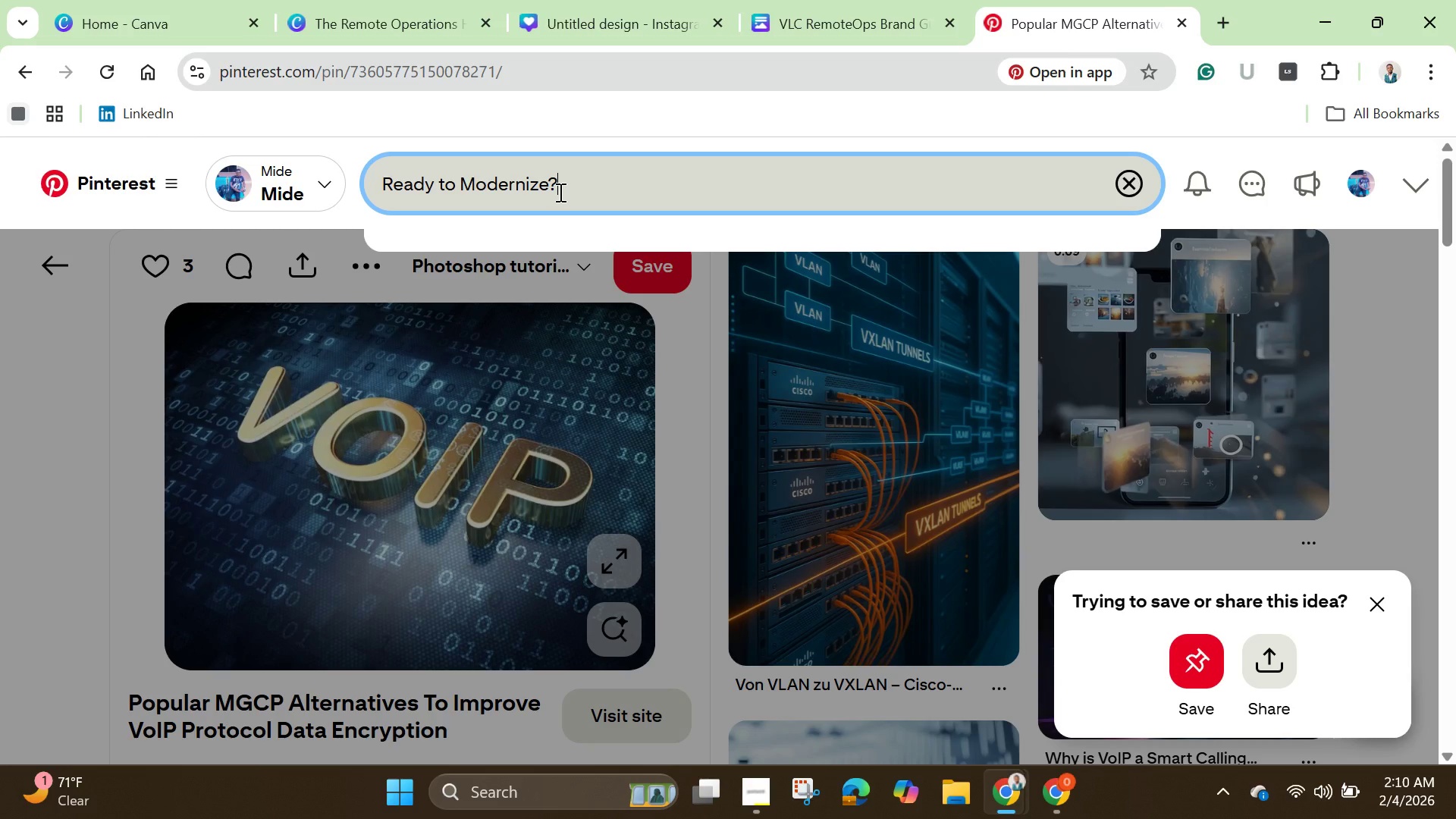 
key(Backspace)
type( law practise)
 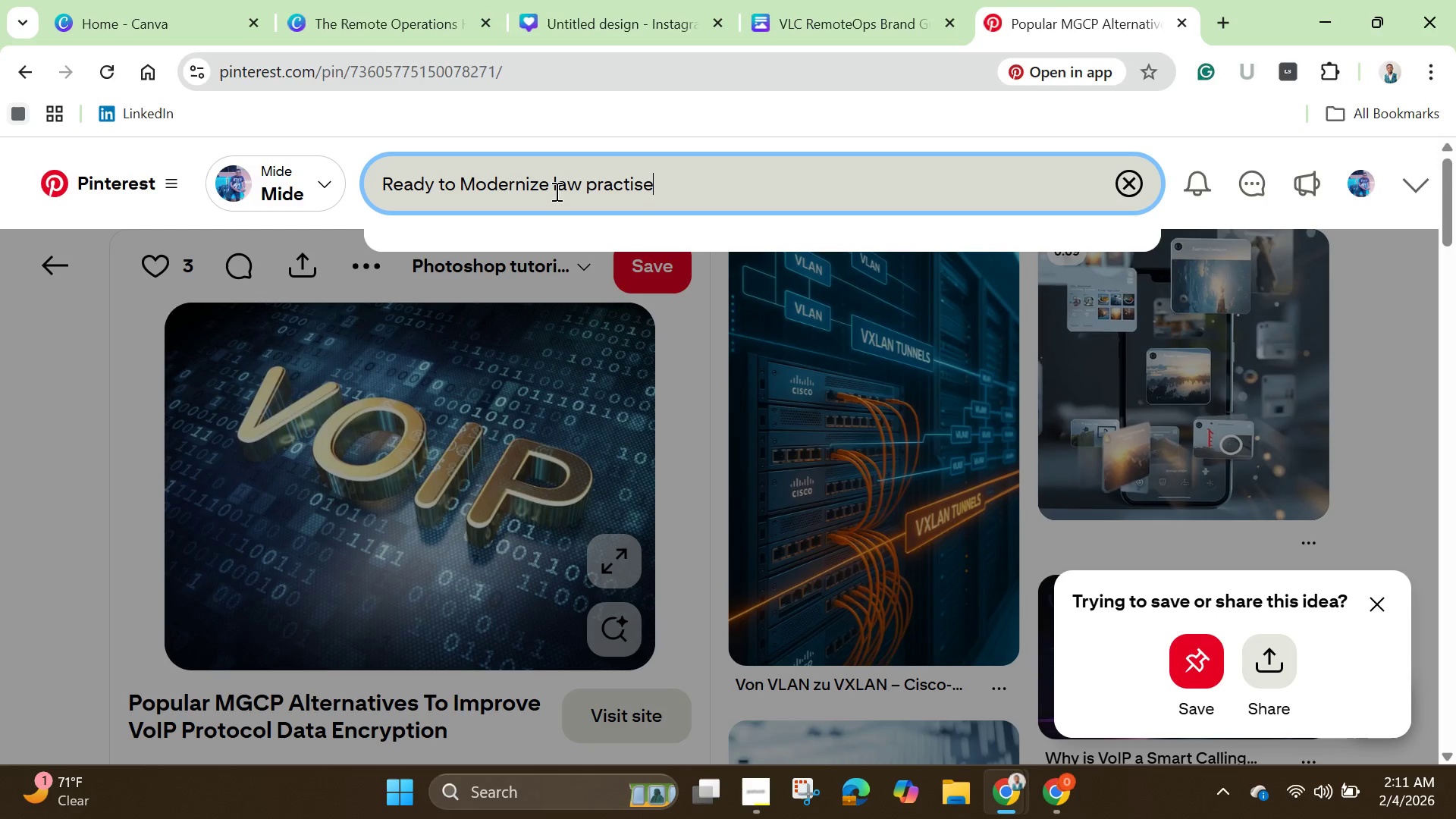 
key(Enter)
 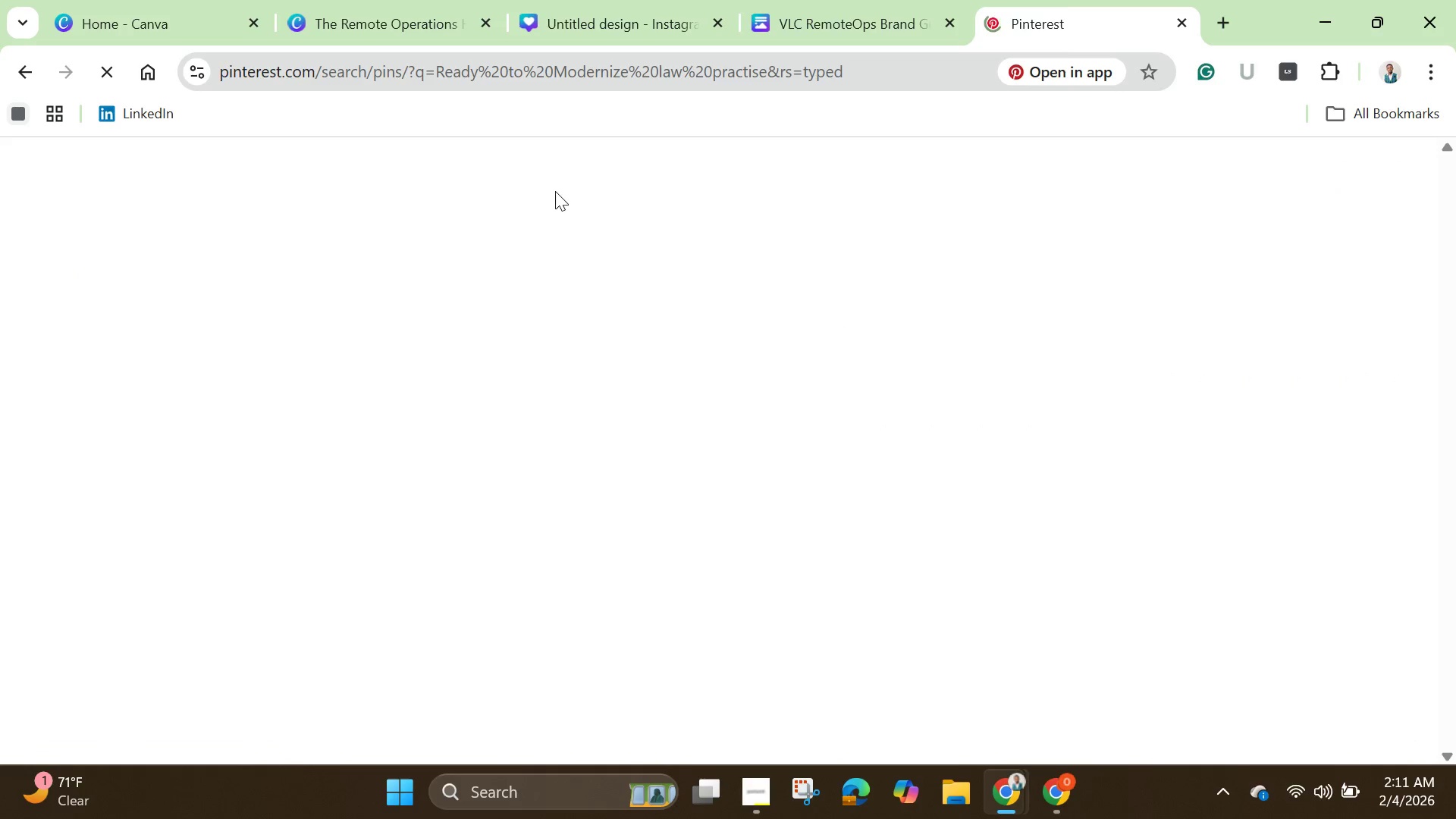 
scroll: coordinate [644, 391], scroll_direction: down, amount: 9.0
 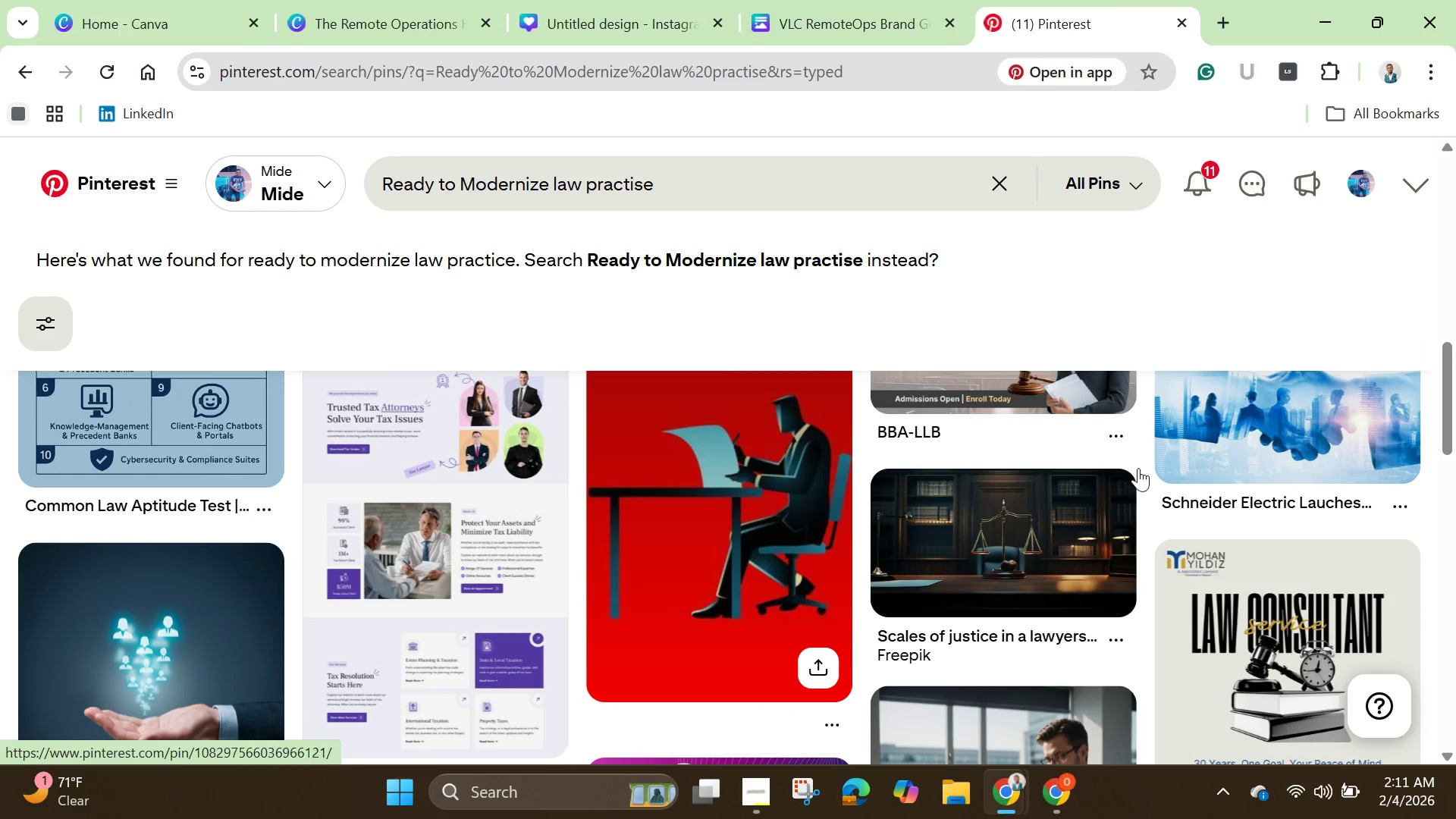 
left_click([1229, 425])
 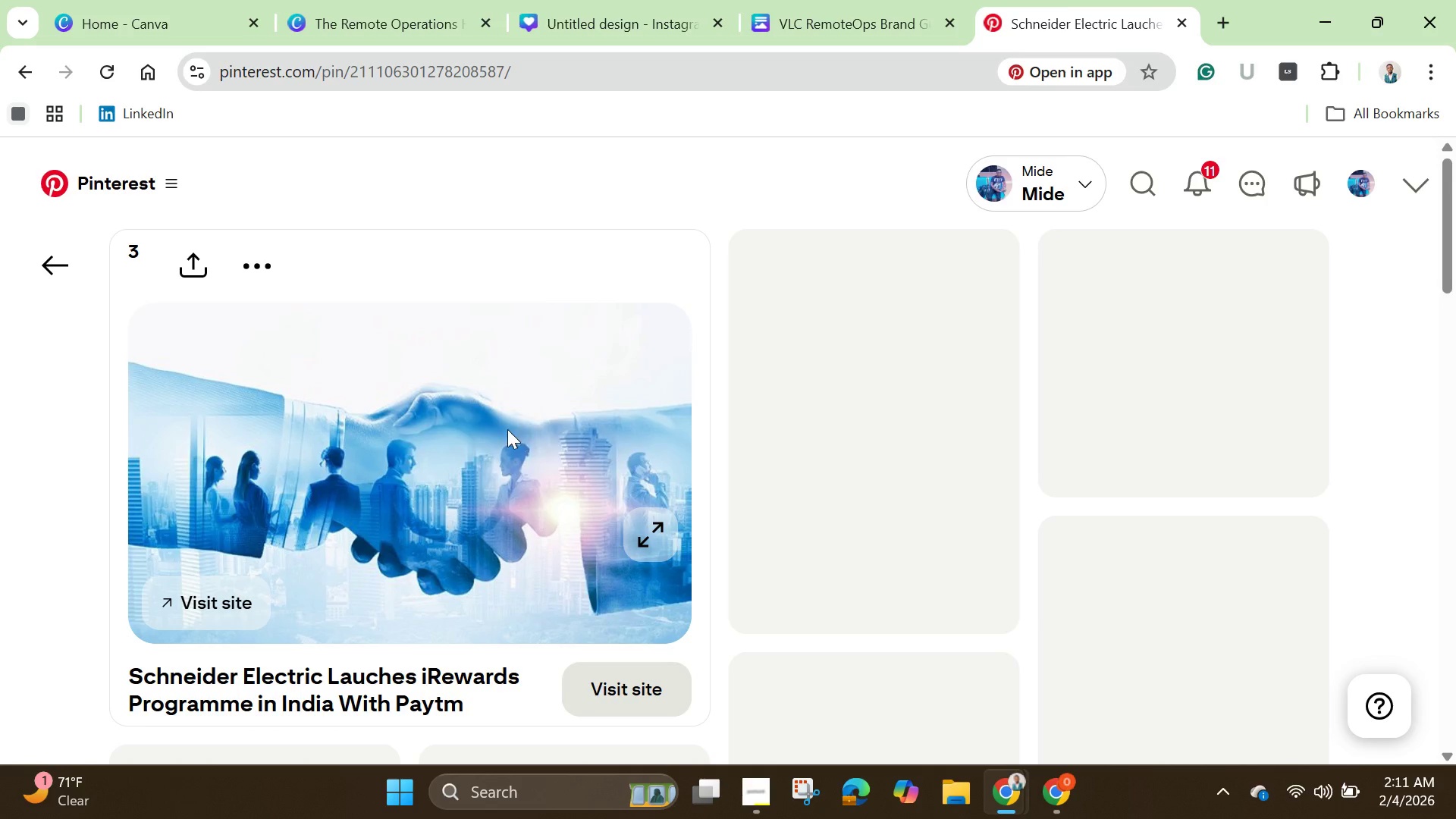 
right_click([410, 438])
 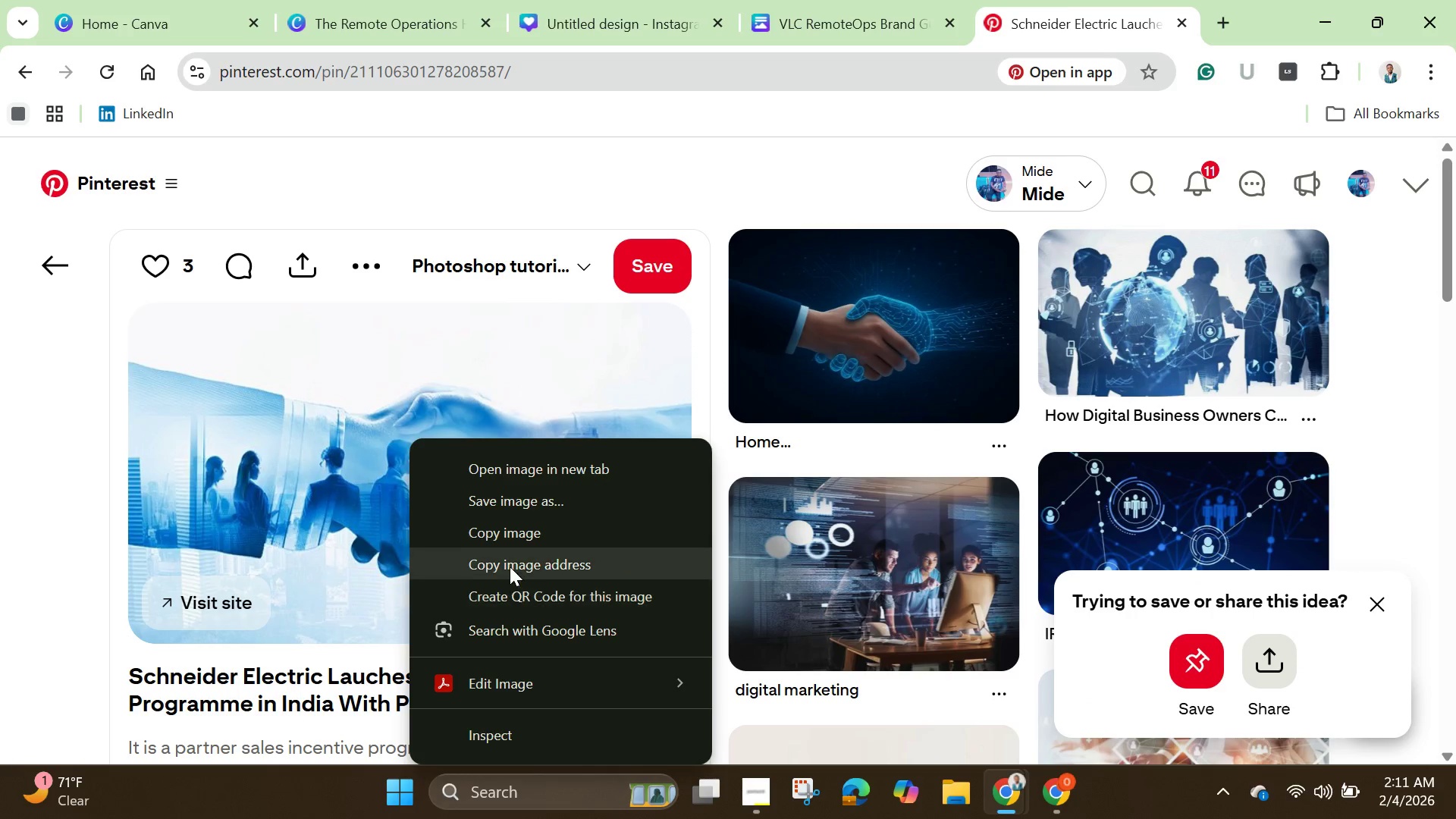 
left_click([514, 566])
 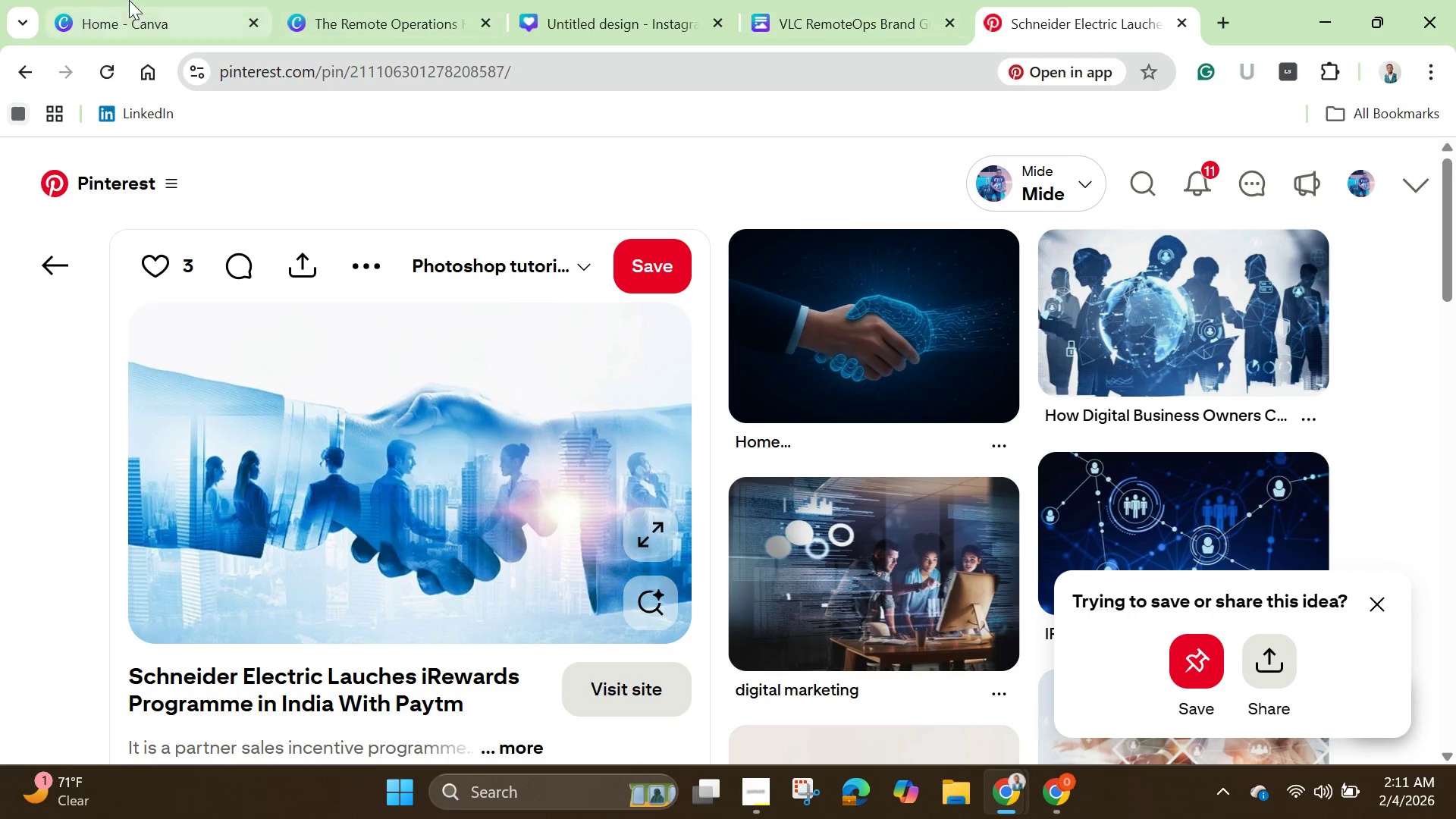 
left_click([135, 14])
 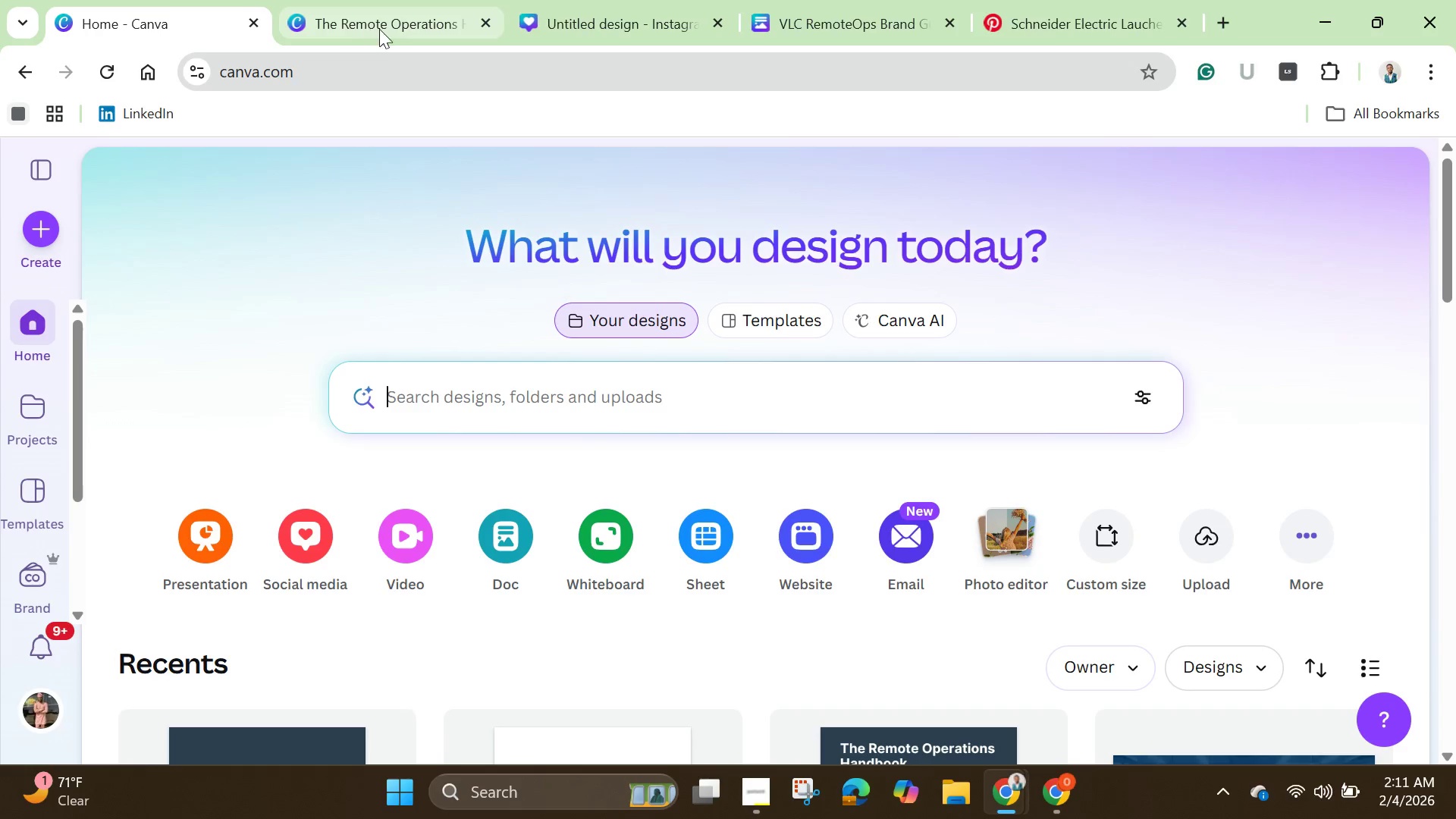 
left_click([379, 29])
 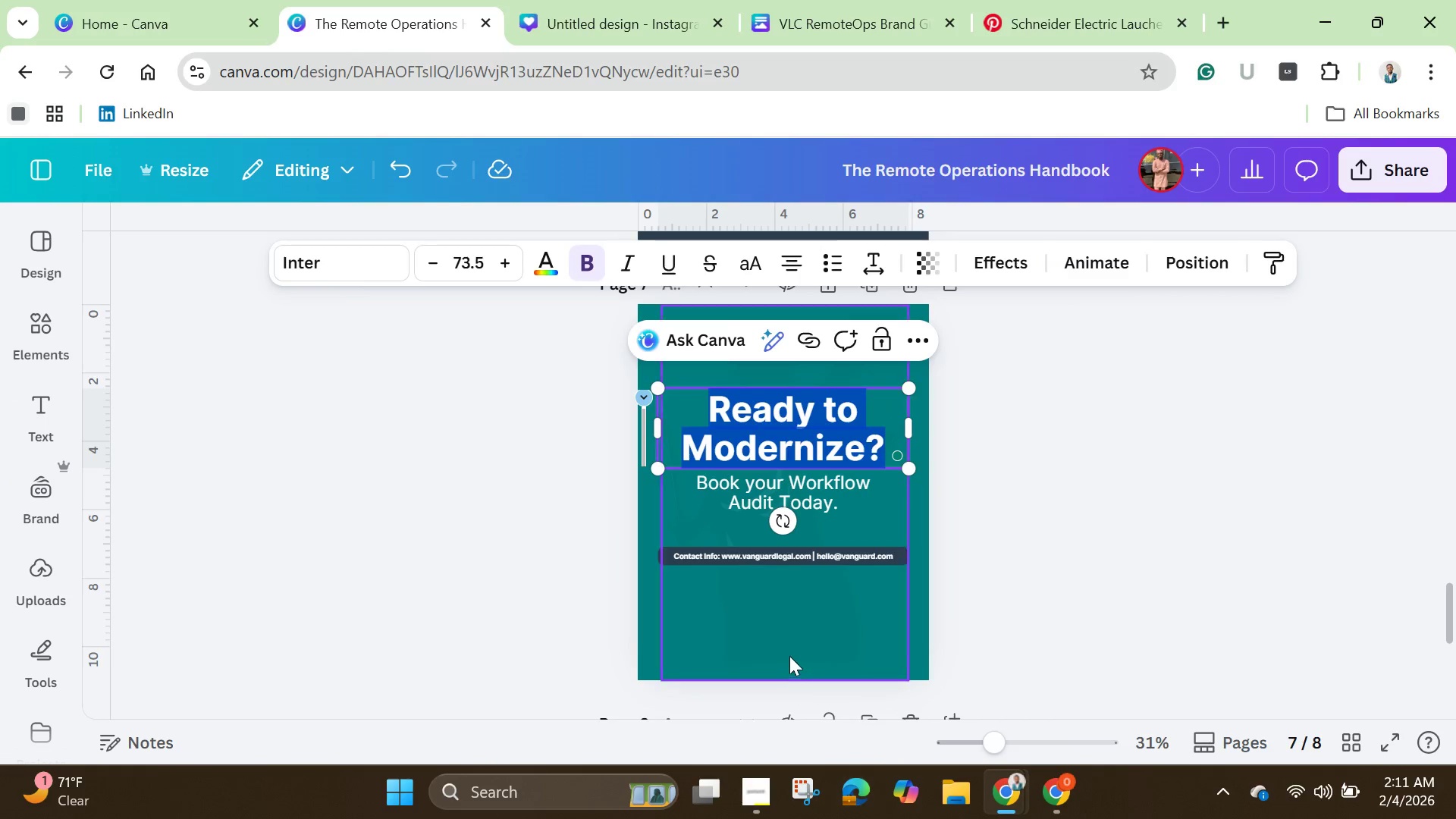 
left_click([774, 635])
 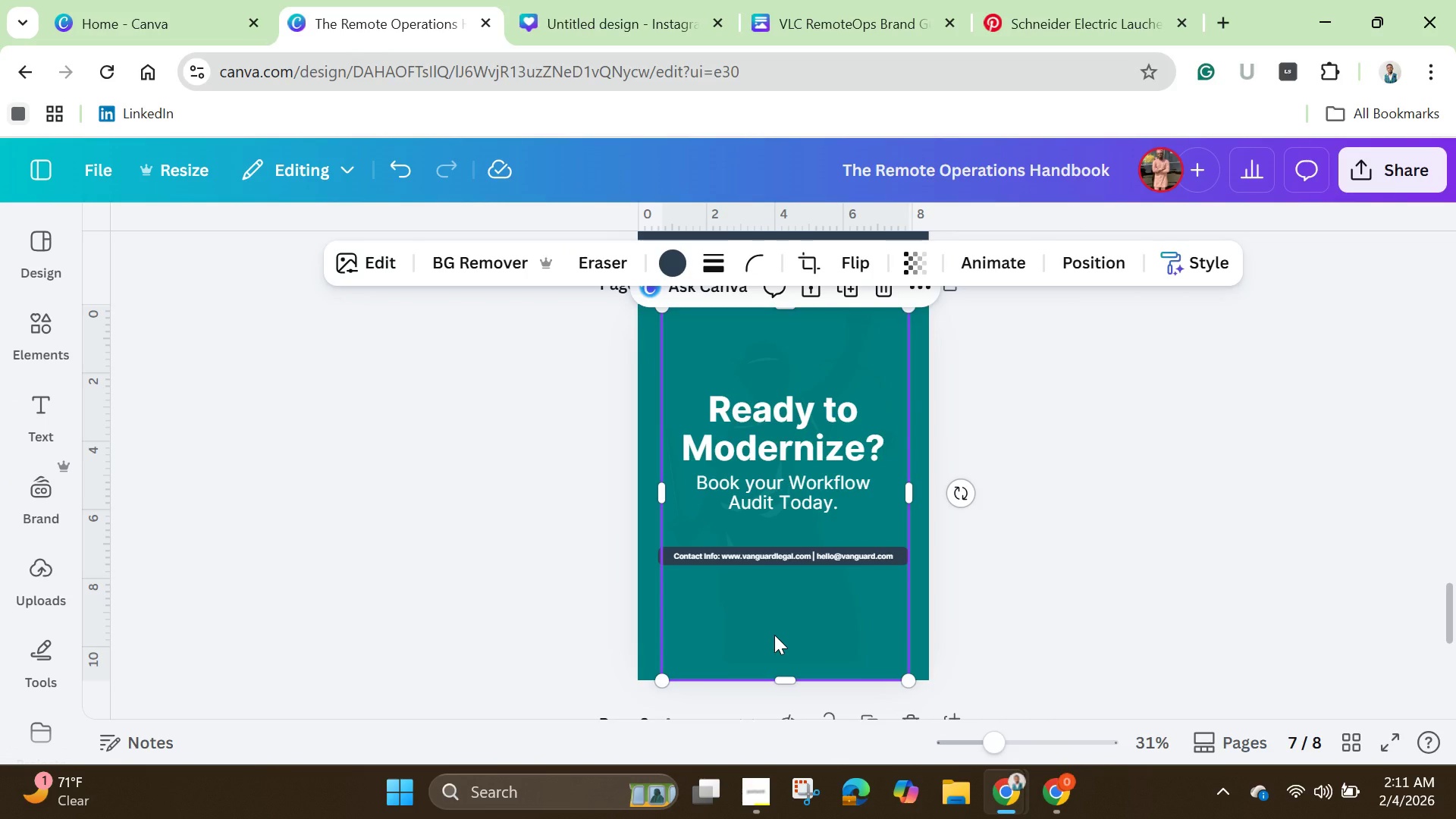 
key(Control+V)
 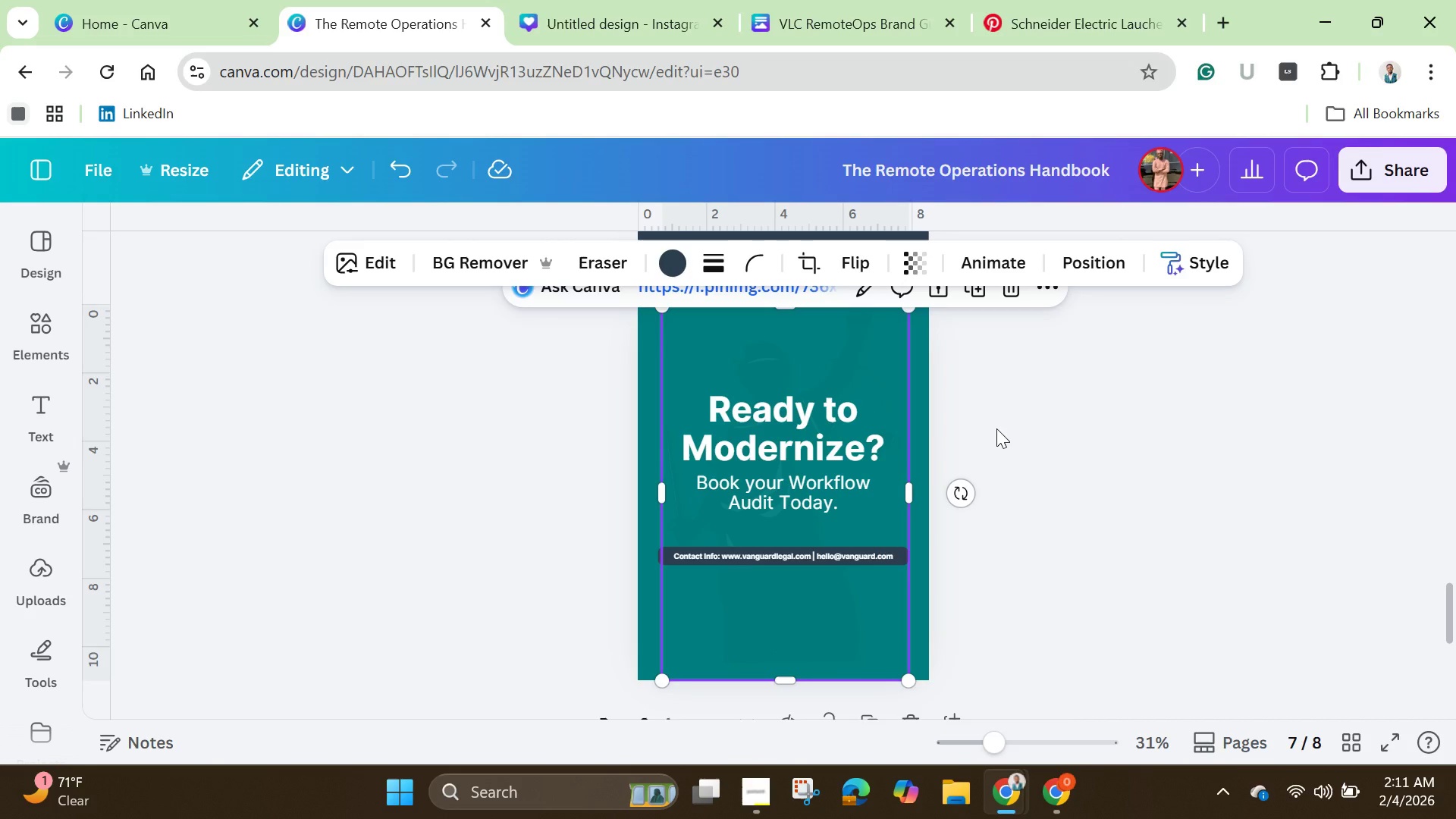 
left_click([1062, 399])
 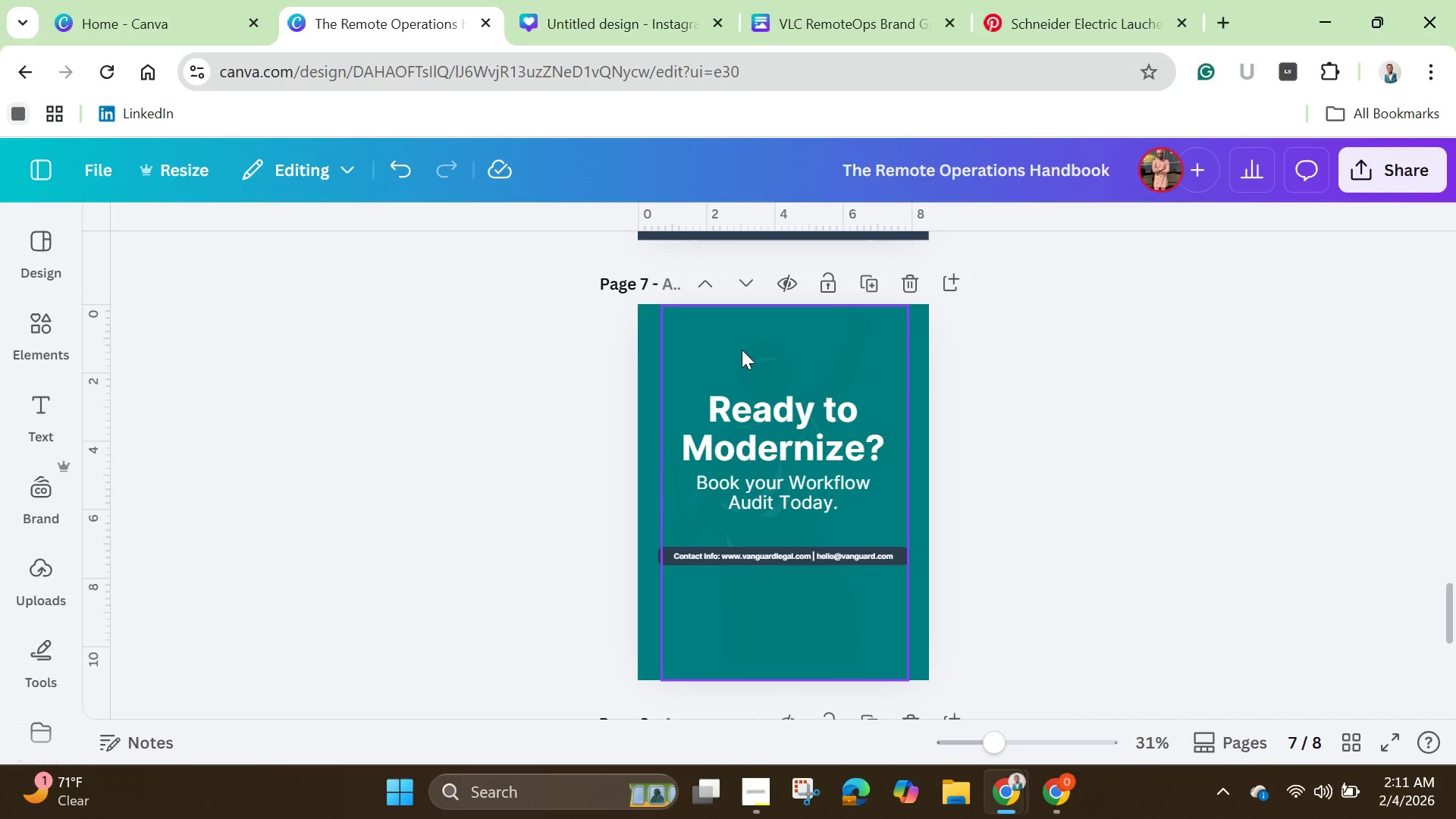 
mouse_move([745, 341])
 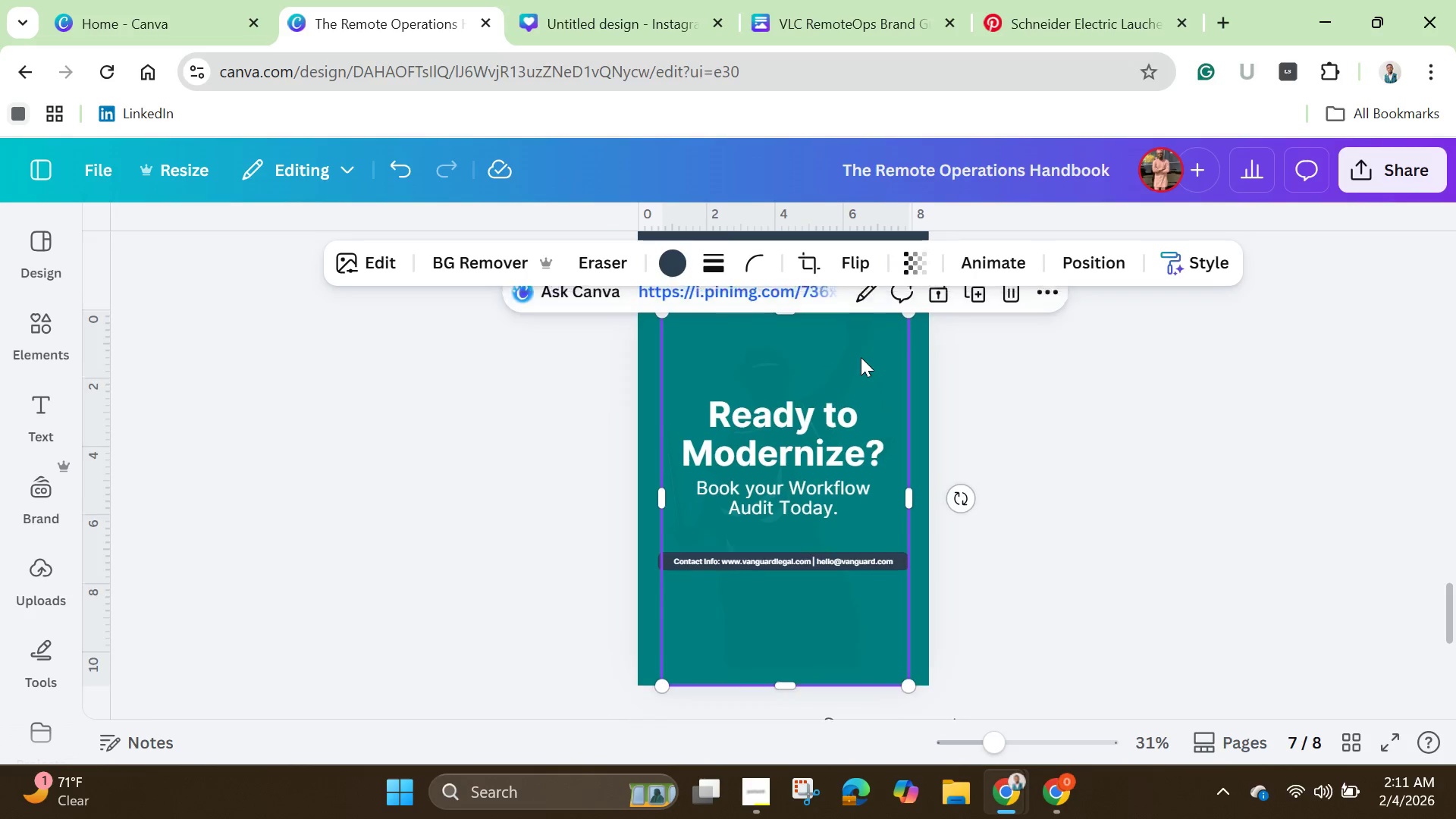 
scroll: coordinate [861, 357], scroll_direction: up, amount: 2.0
 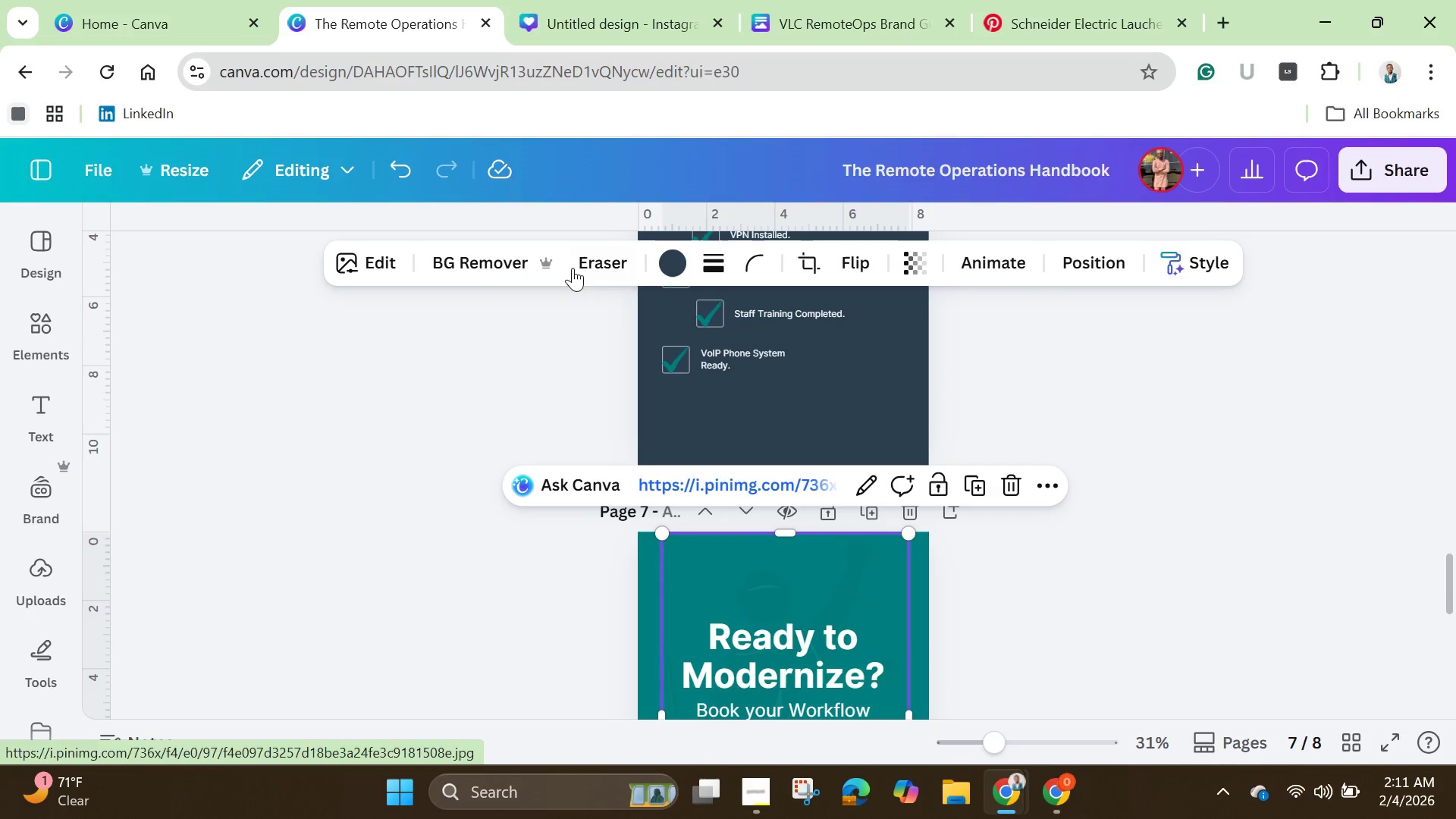 
left_click([406, 168])
 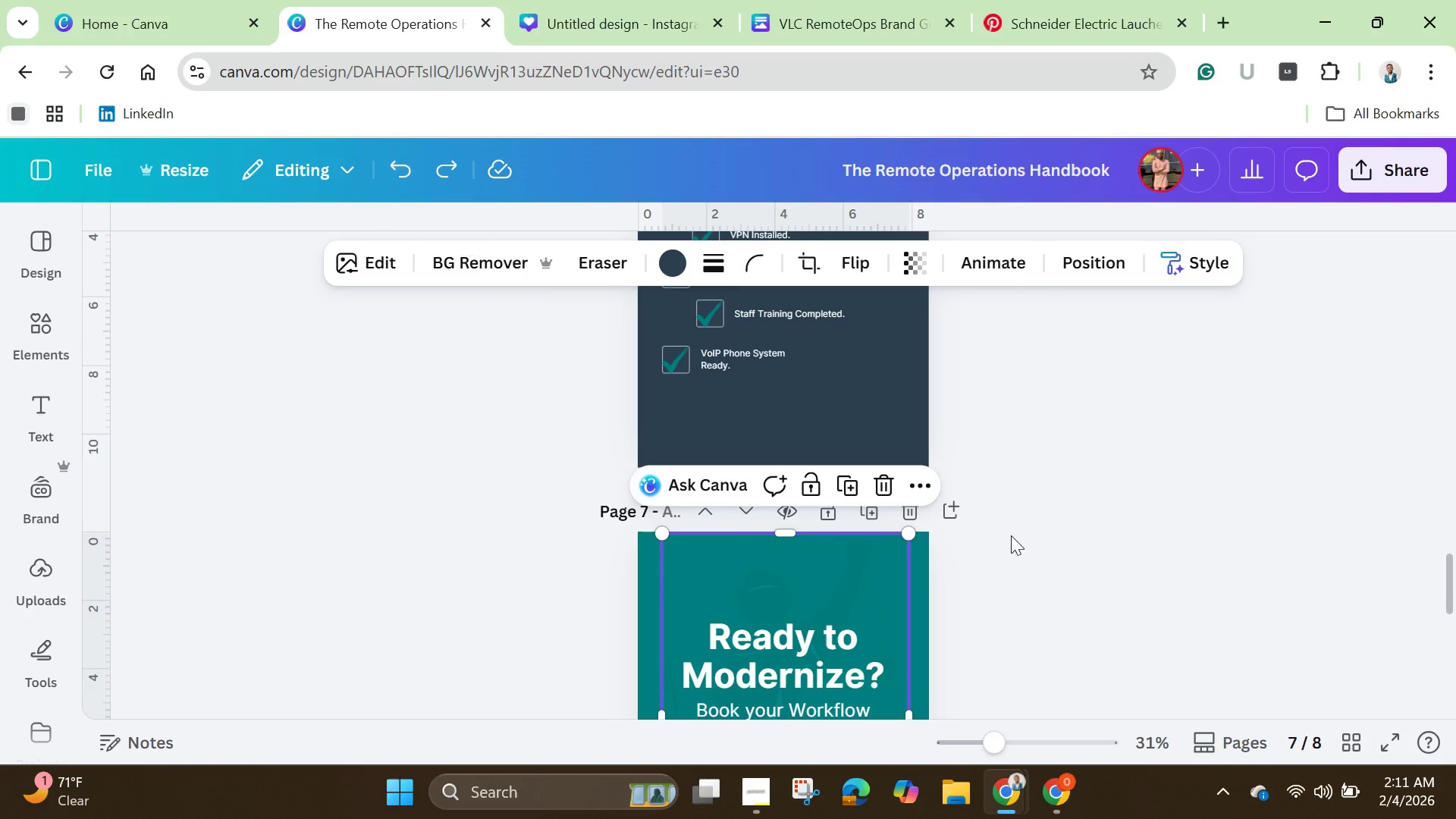 
left_click([1011, 532])
 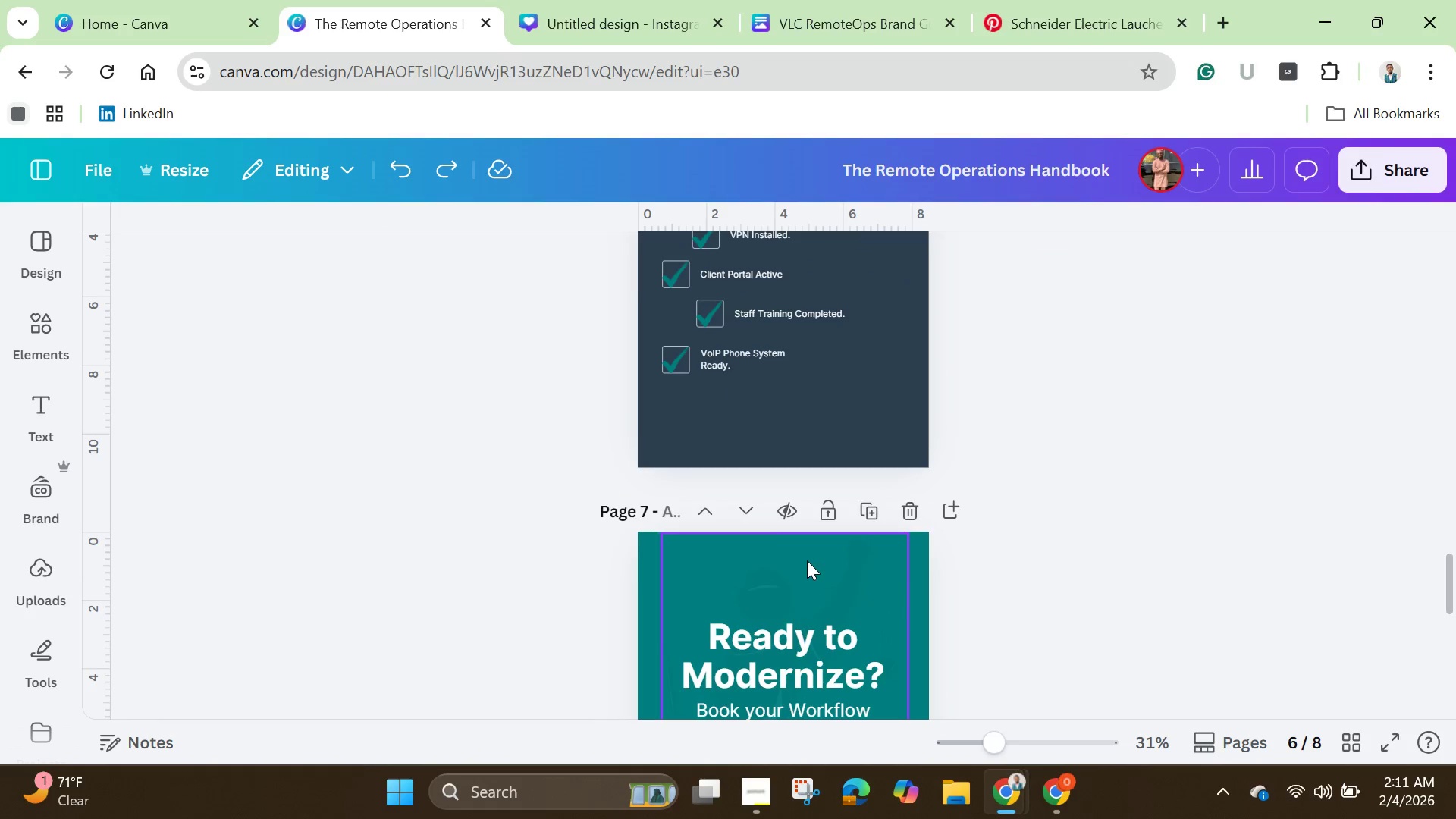 
left_click([807, 562])
 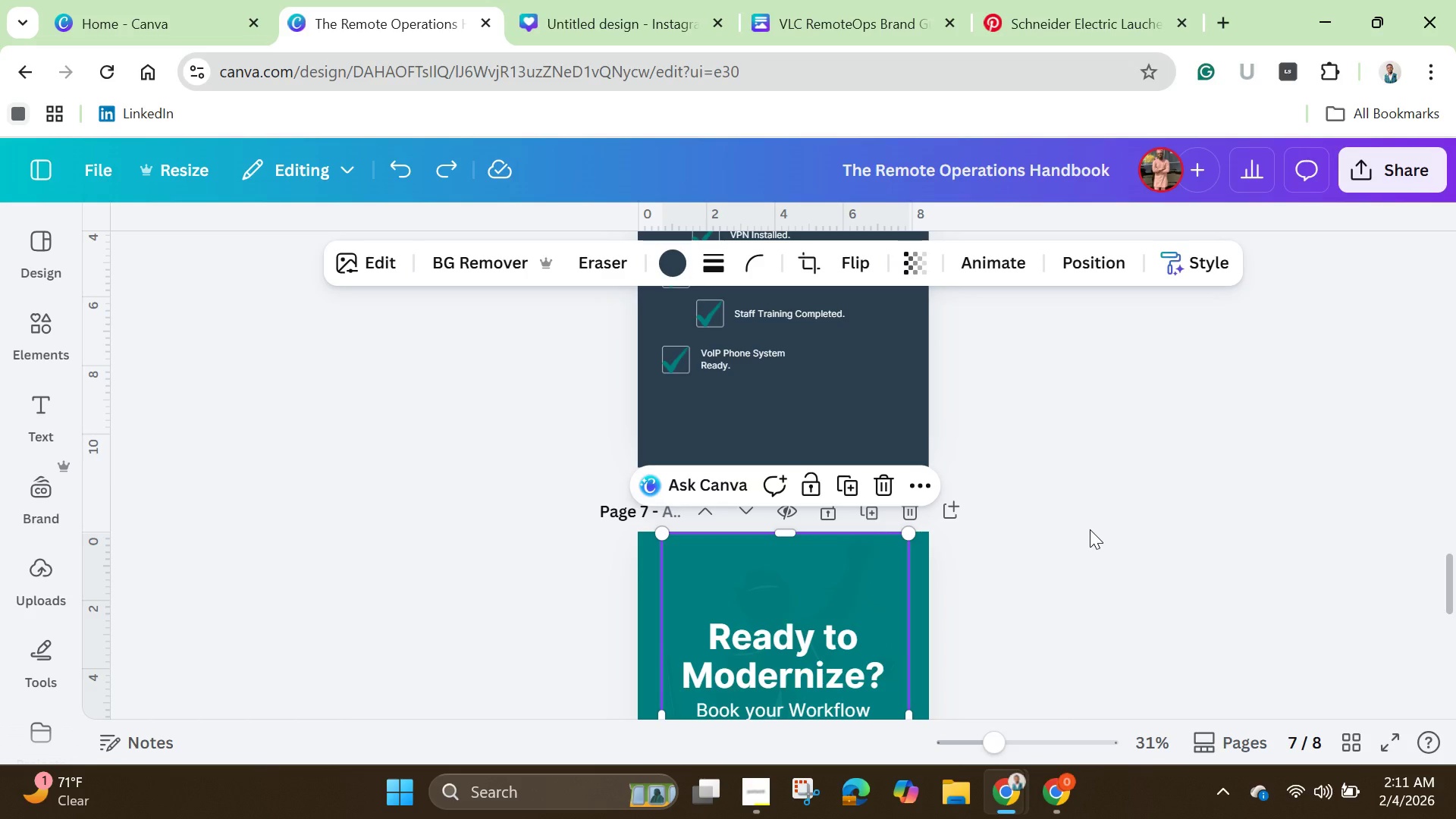 
left_click([1090, 528])
 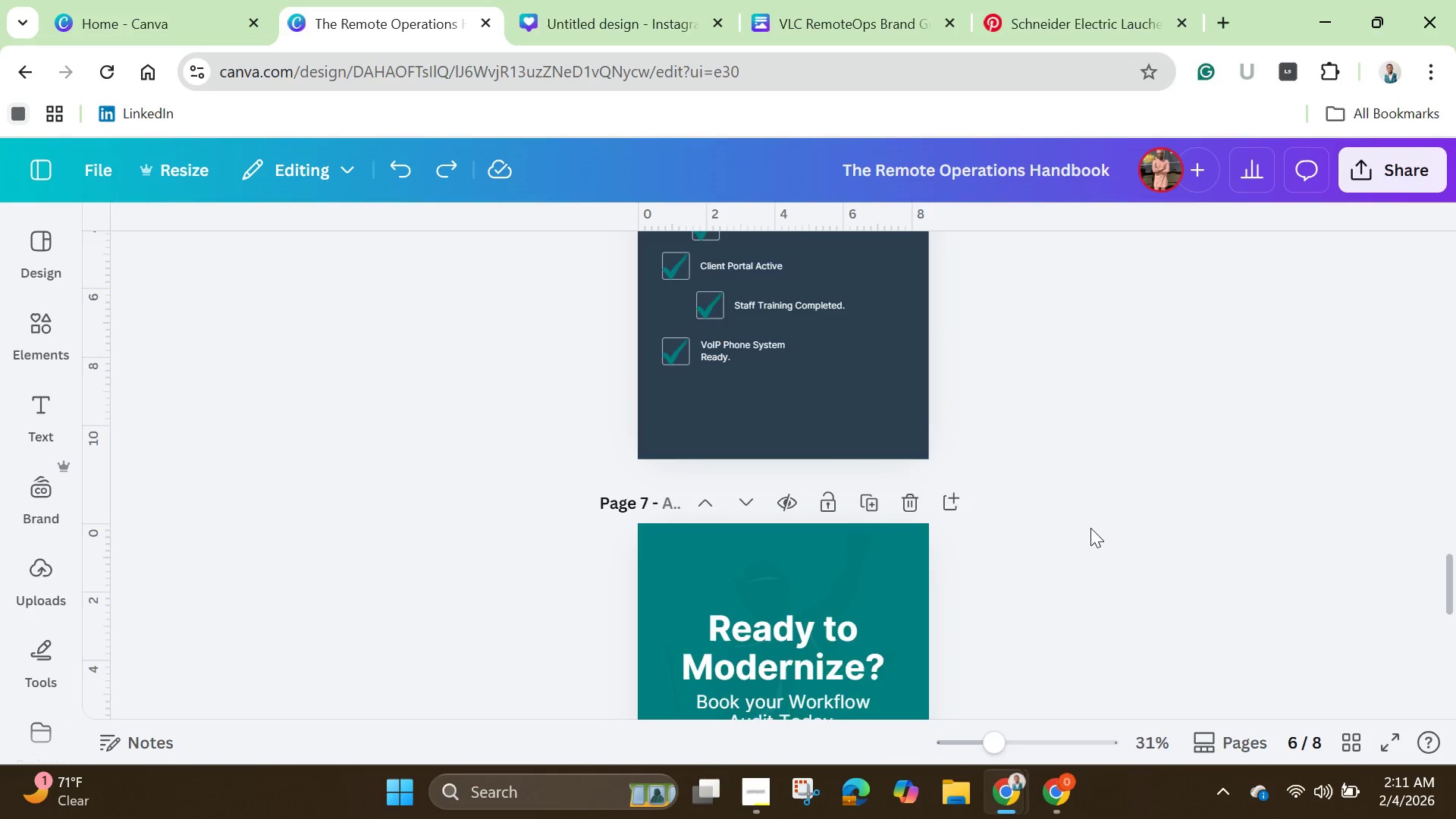 
scroll: coordinate [1090, 528], scroll_direction: down, amount: 1.0
 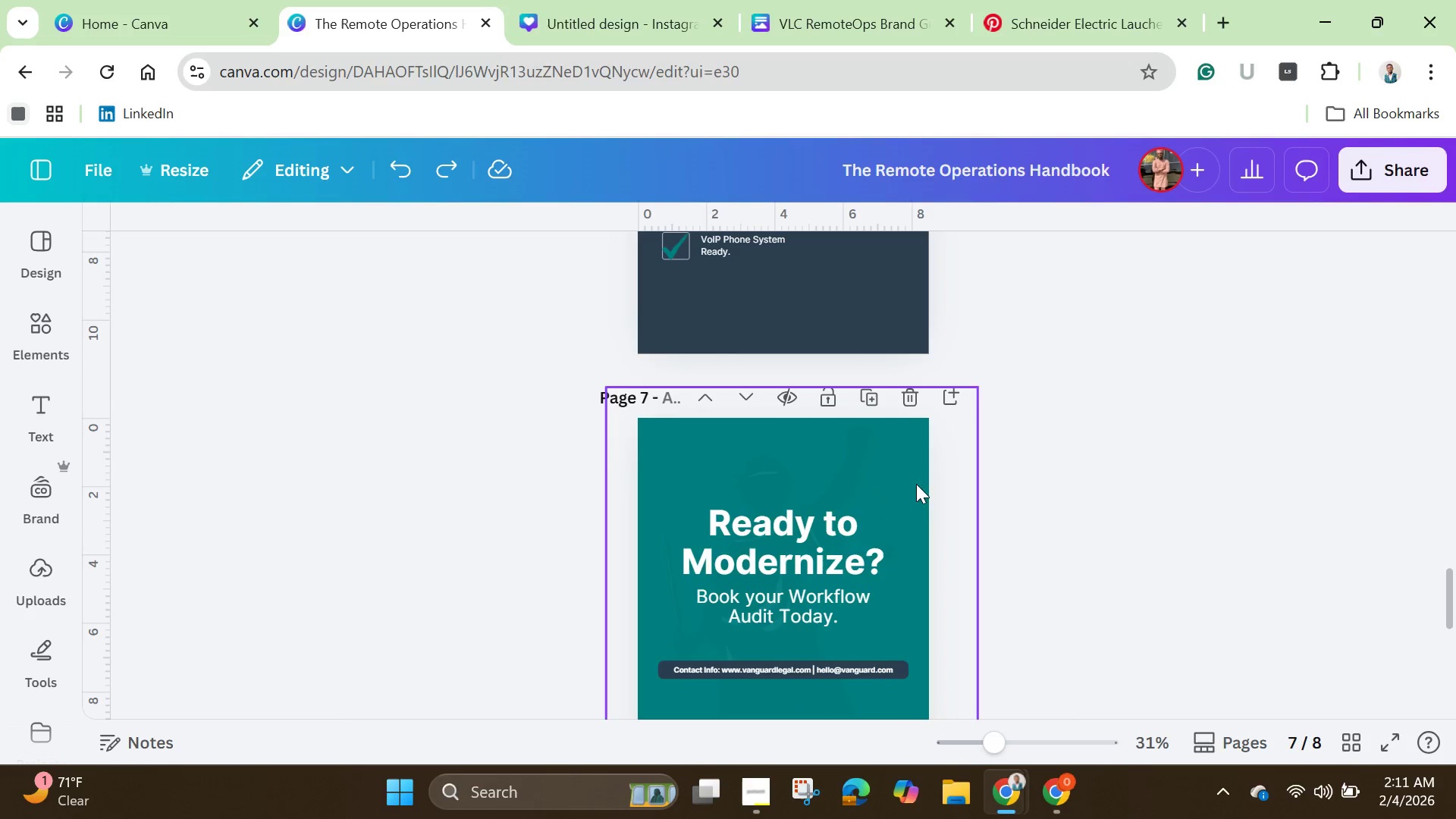 
left_click([896, 472])
 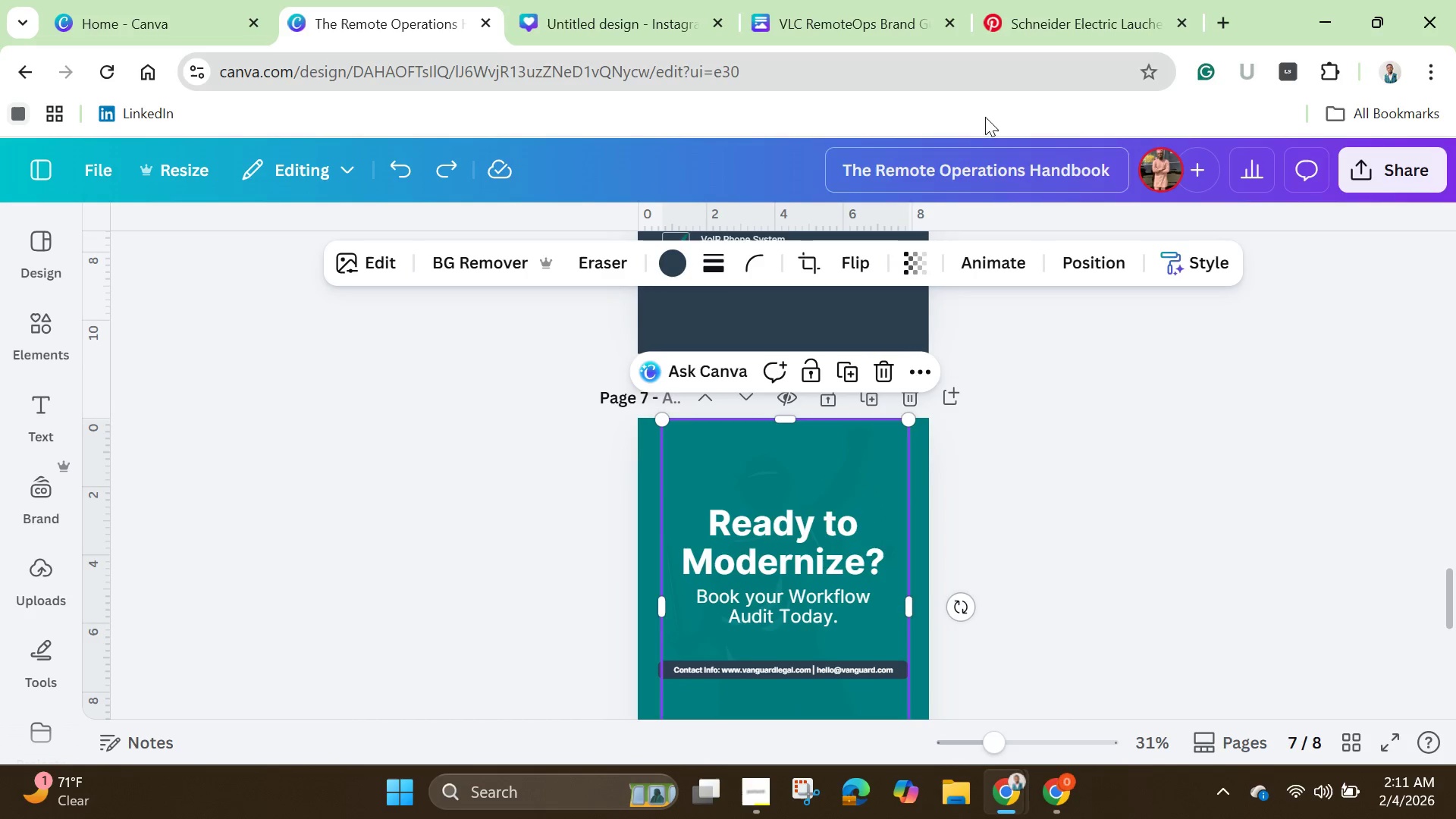 
left_click([1050, 5])
 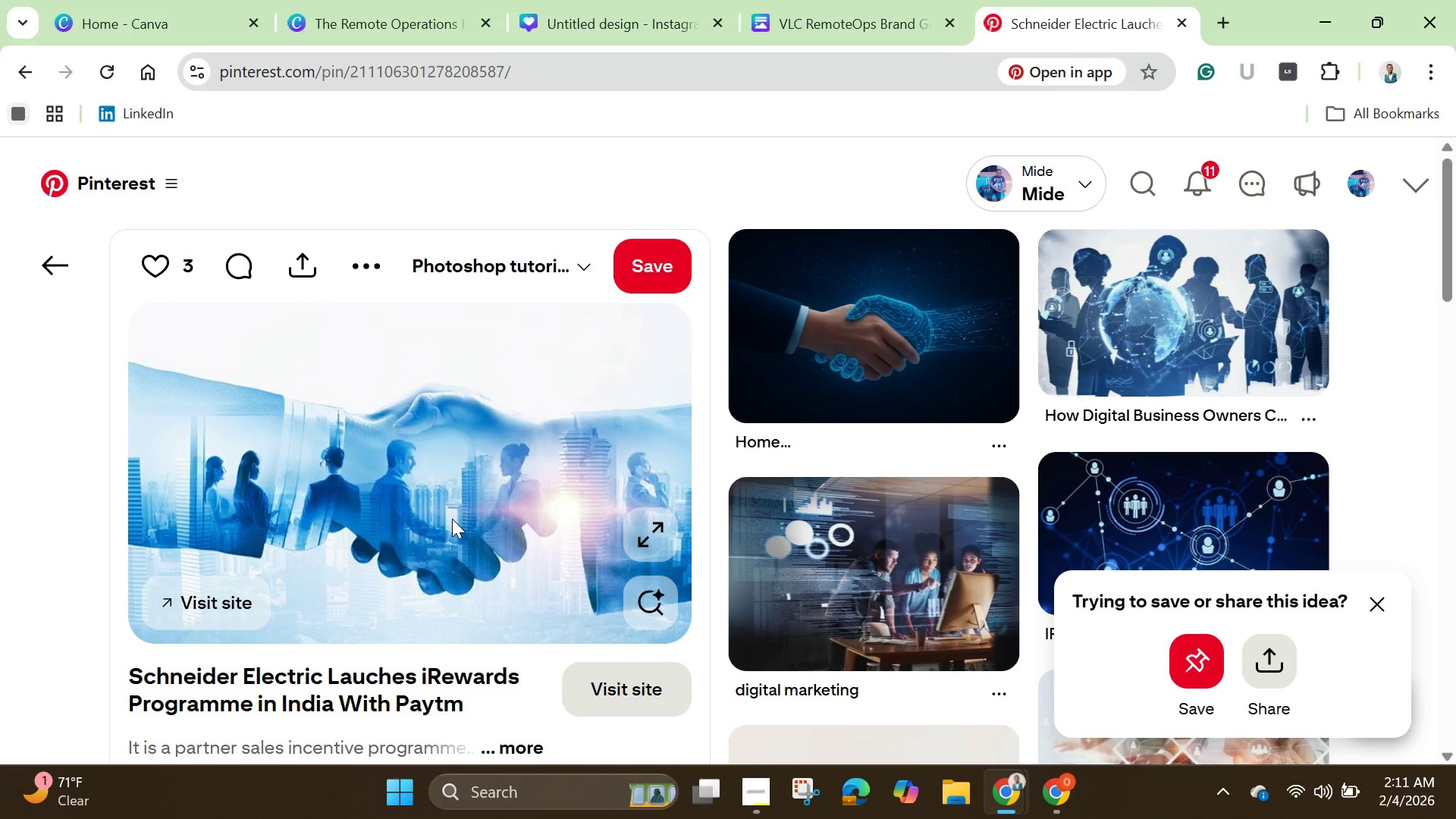 
right_click([450, 502])
 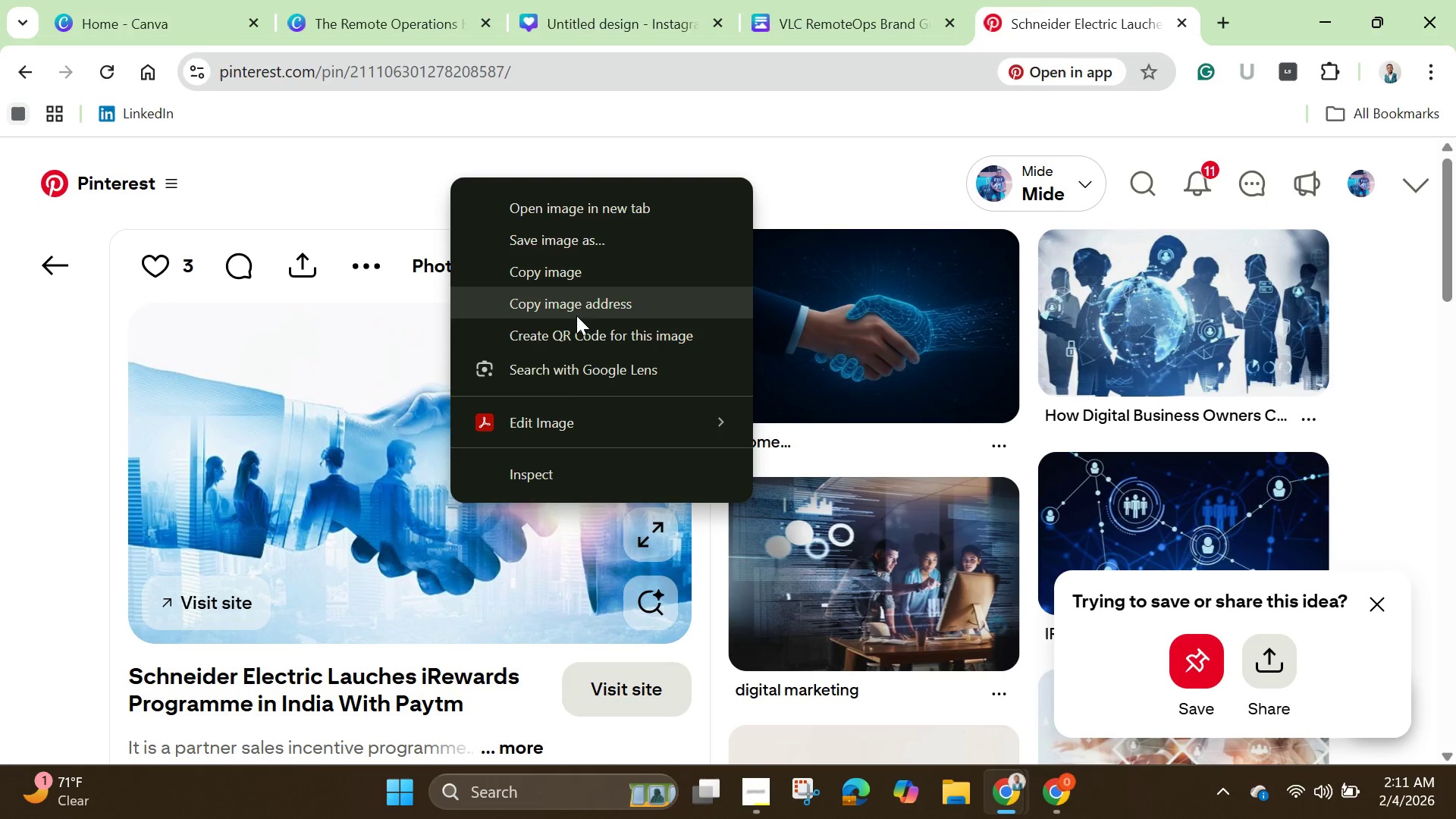 
left_click([576, 300])
 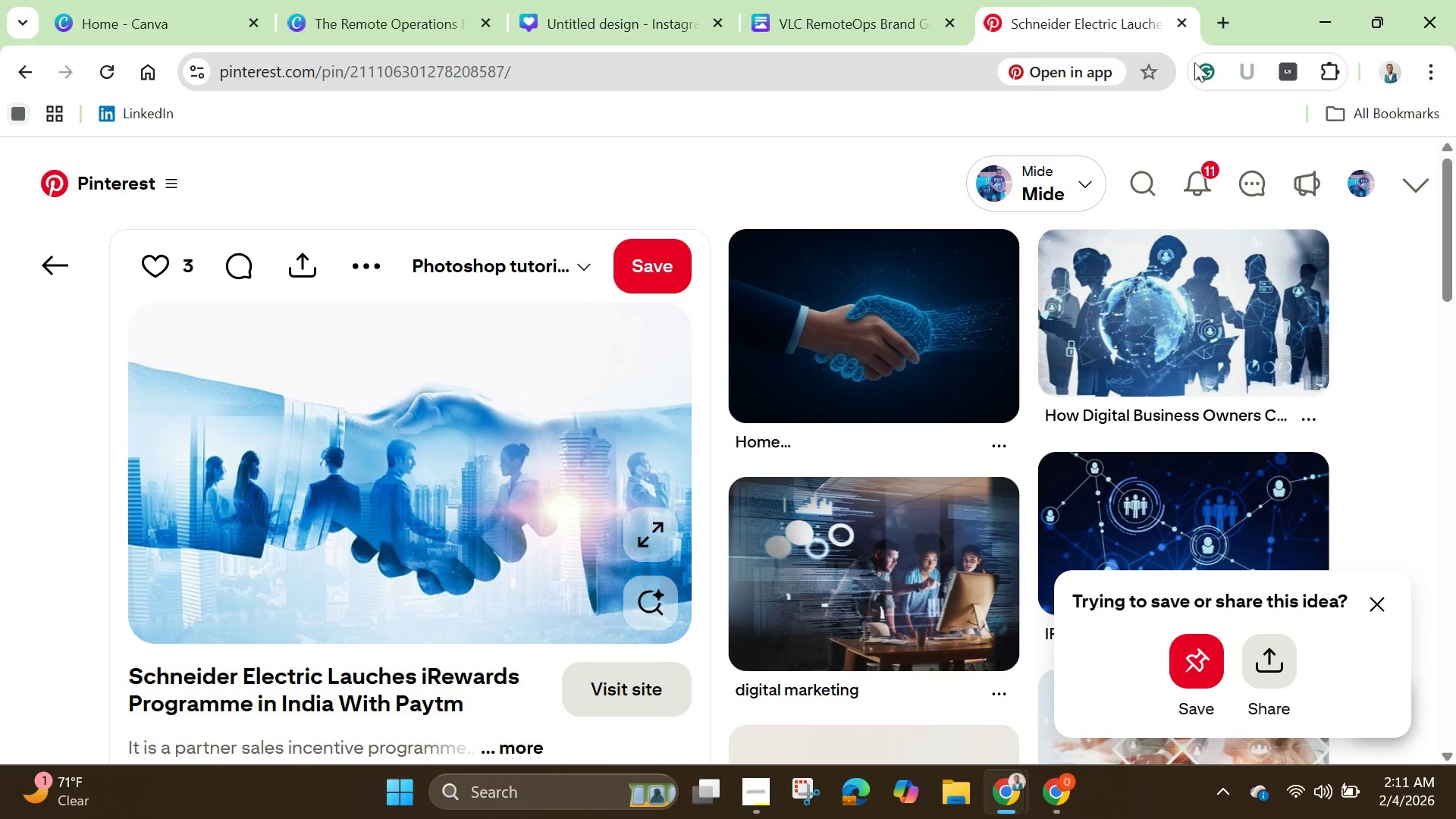 
left_click([1310, 13])
 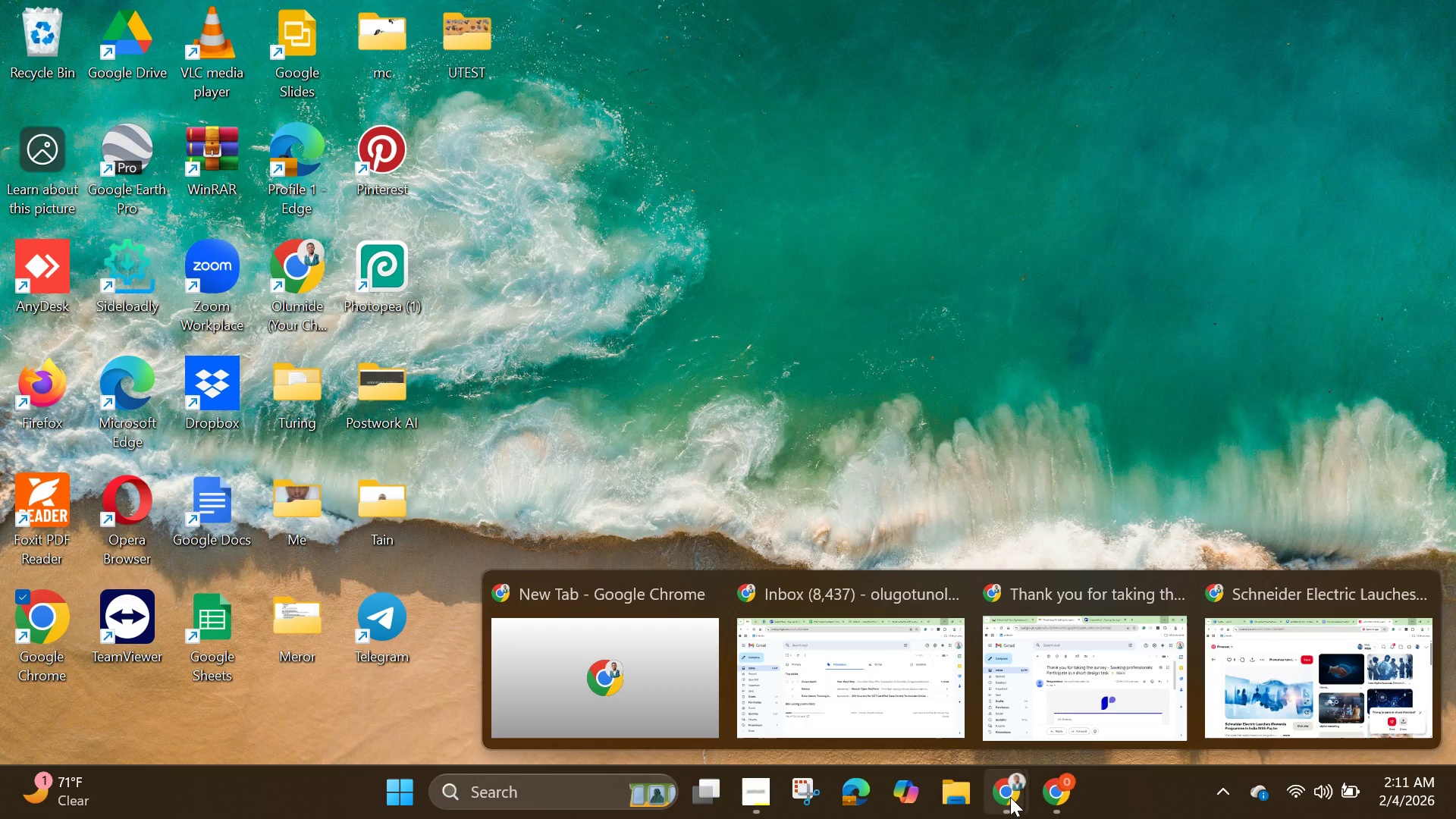 
left_click([1272, 690])
 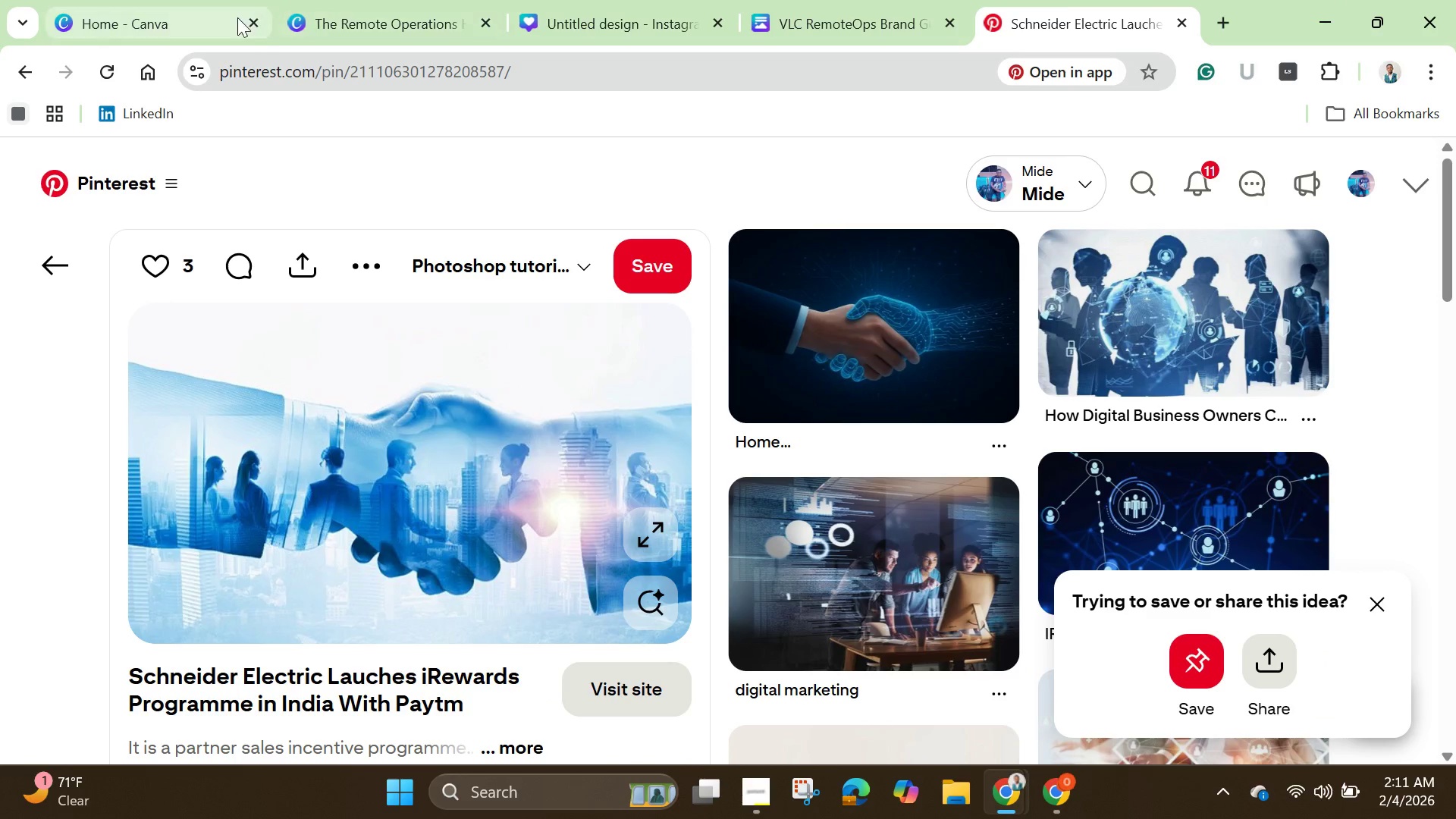 
left_click([350, 11])
 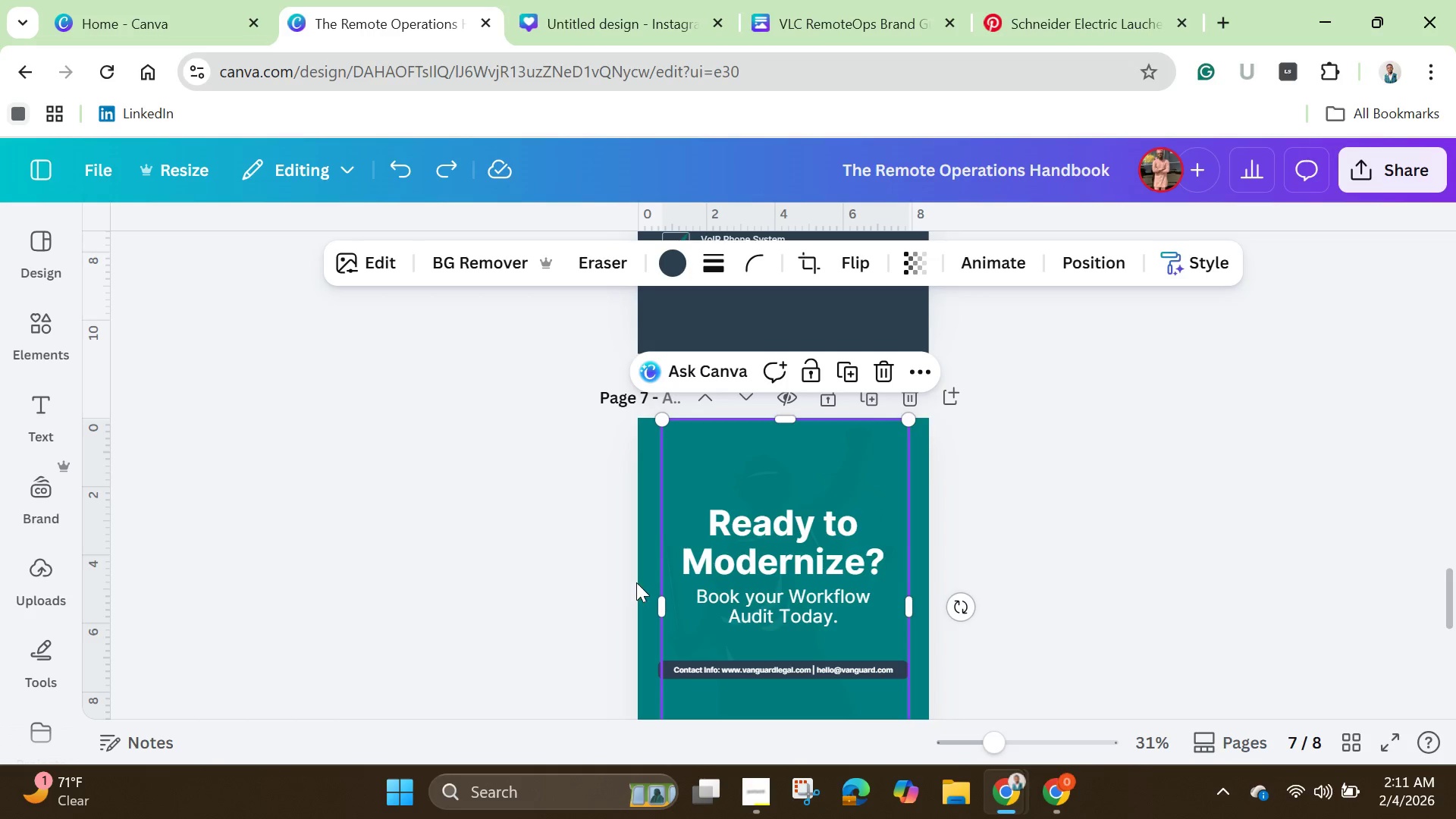 
left_click([645, 583])
 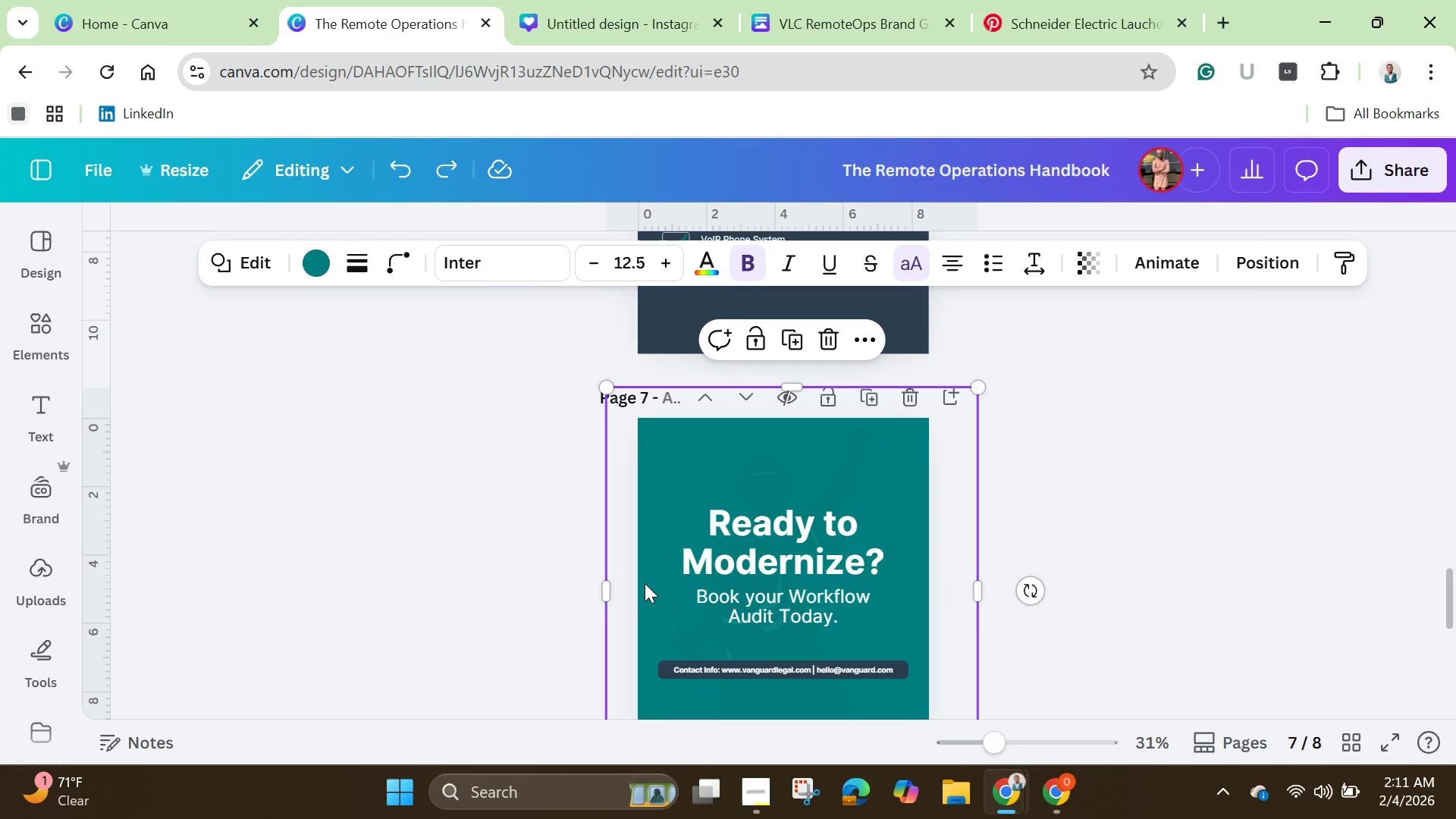 
key(Control+V)
 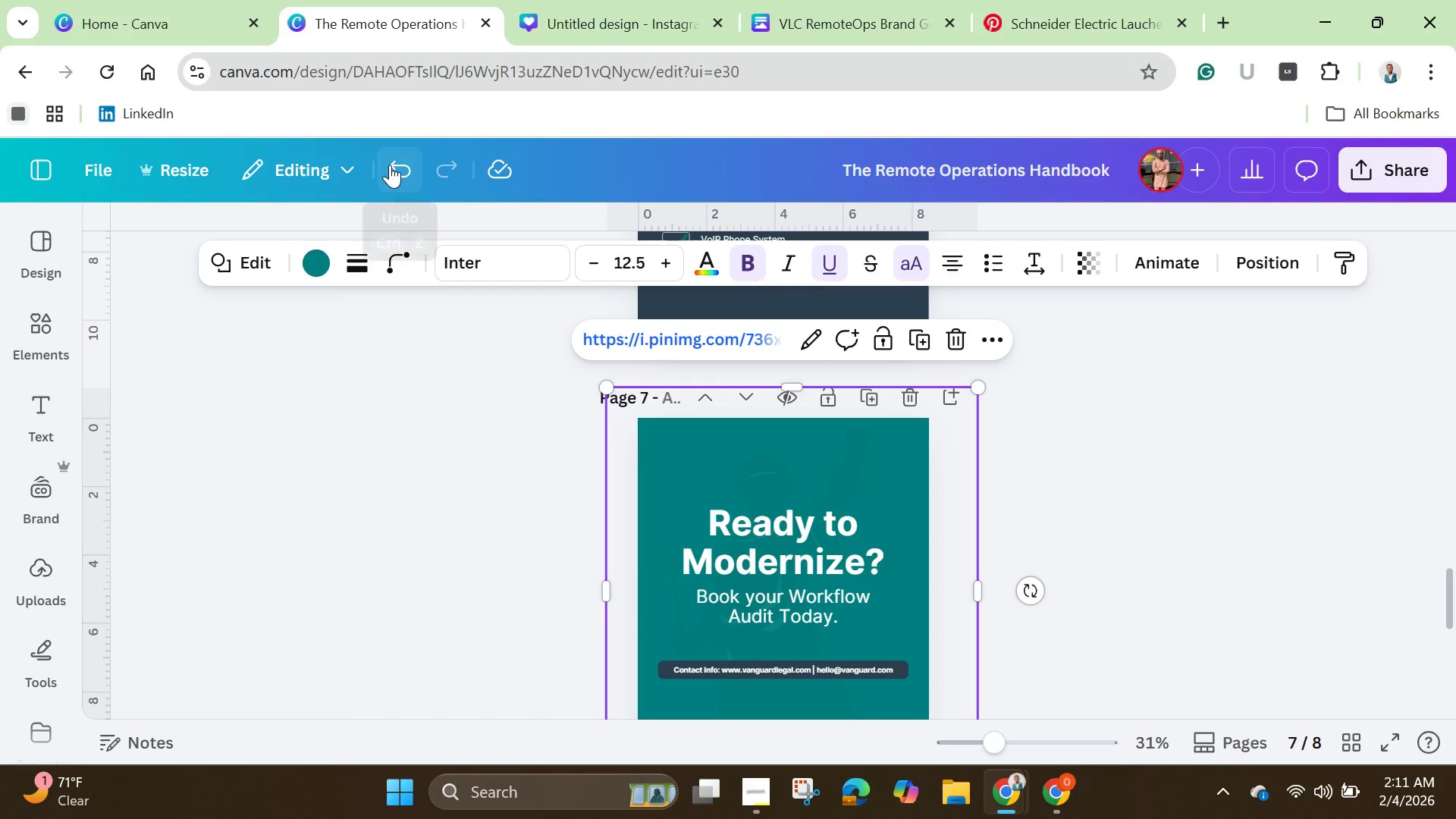 
left_click([1186, 475])
 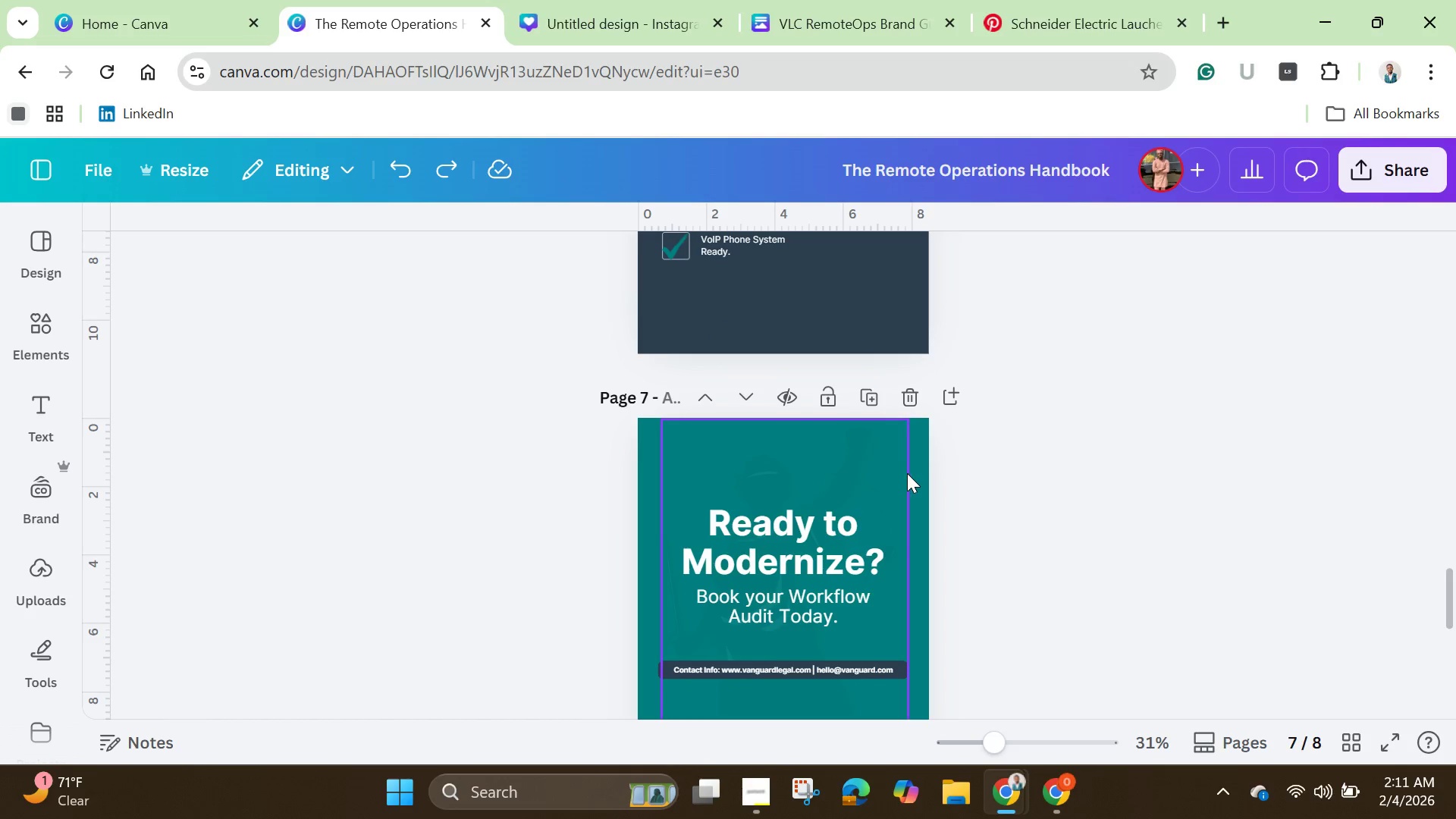 
left_click([915, 477])
 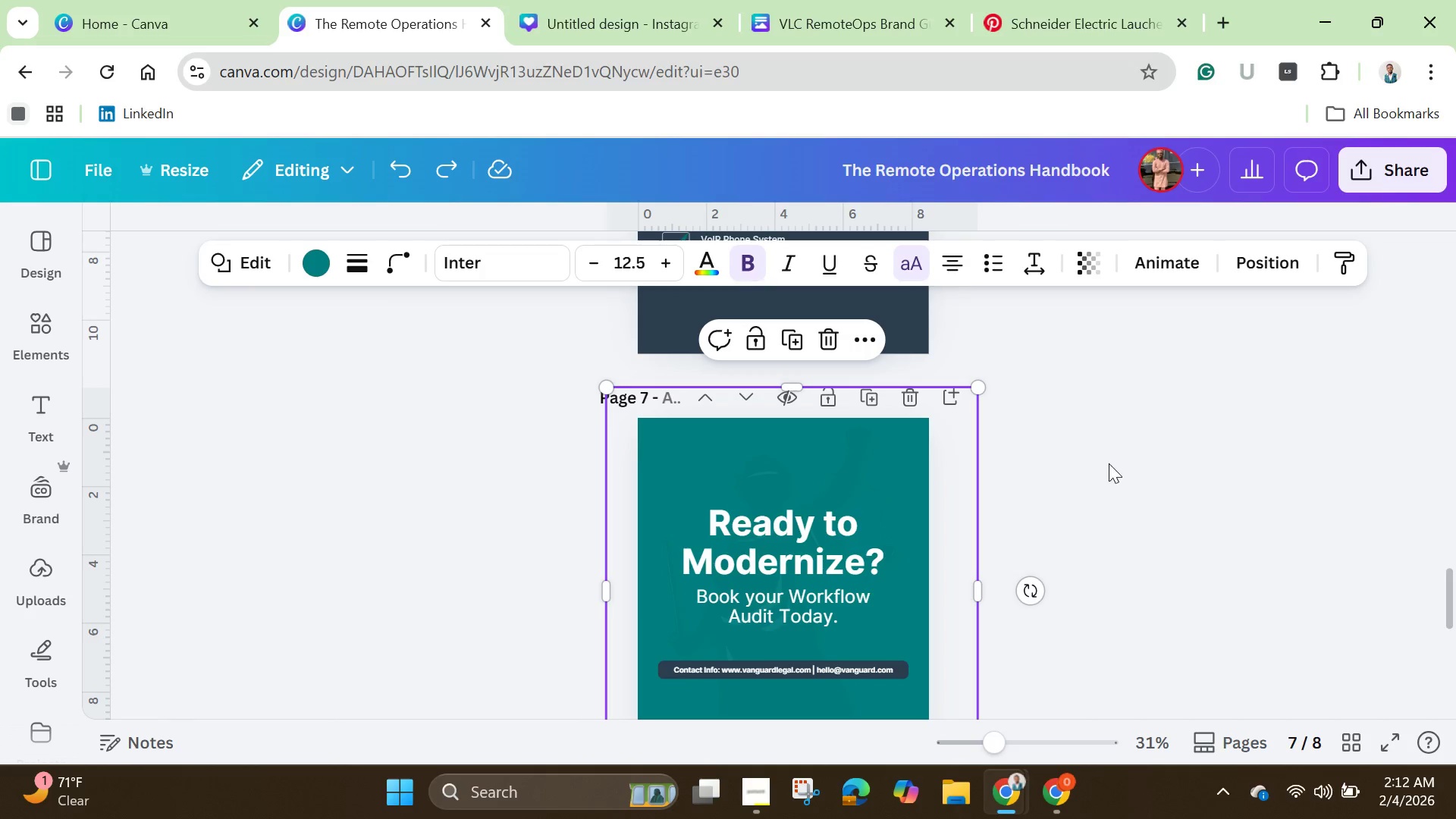 
left_click([1112, 461])
 